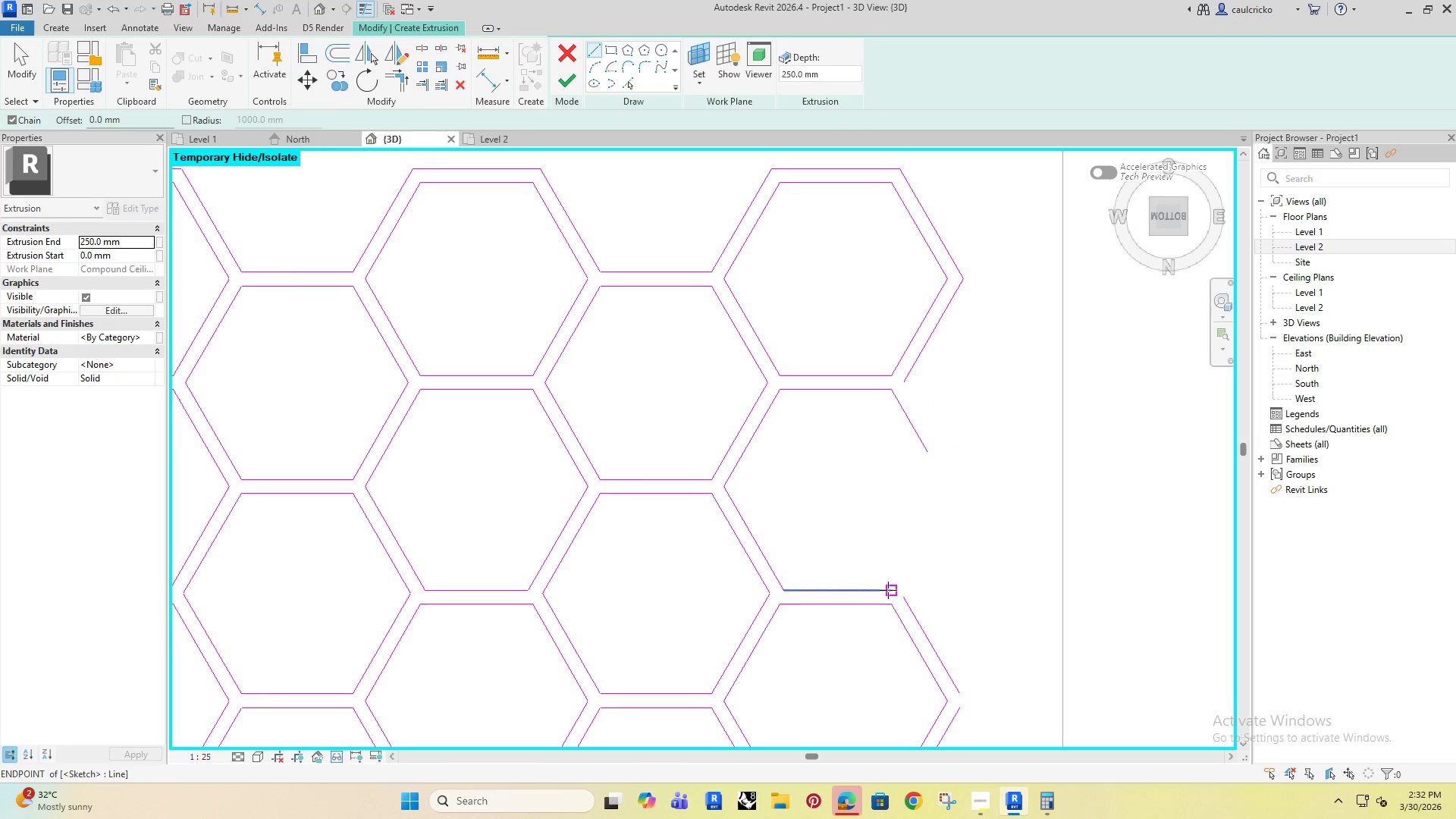 
left_click([888, 590])
 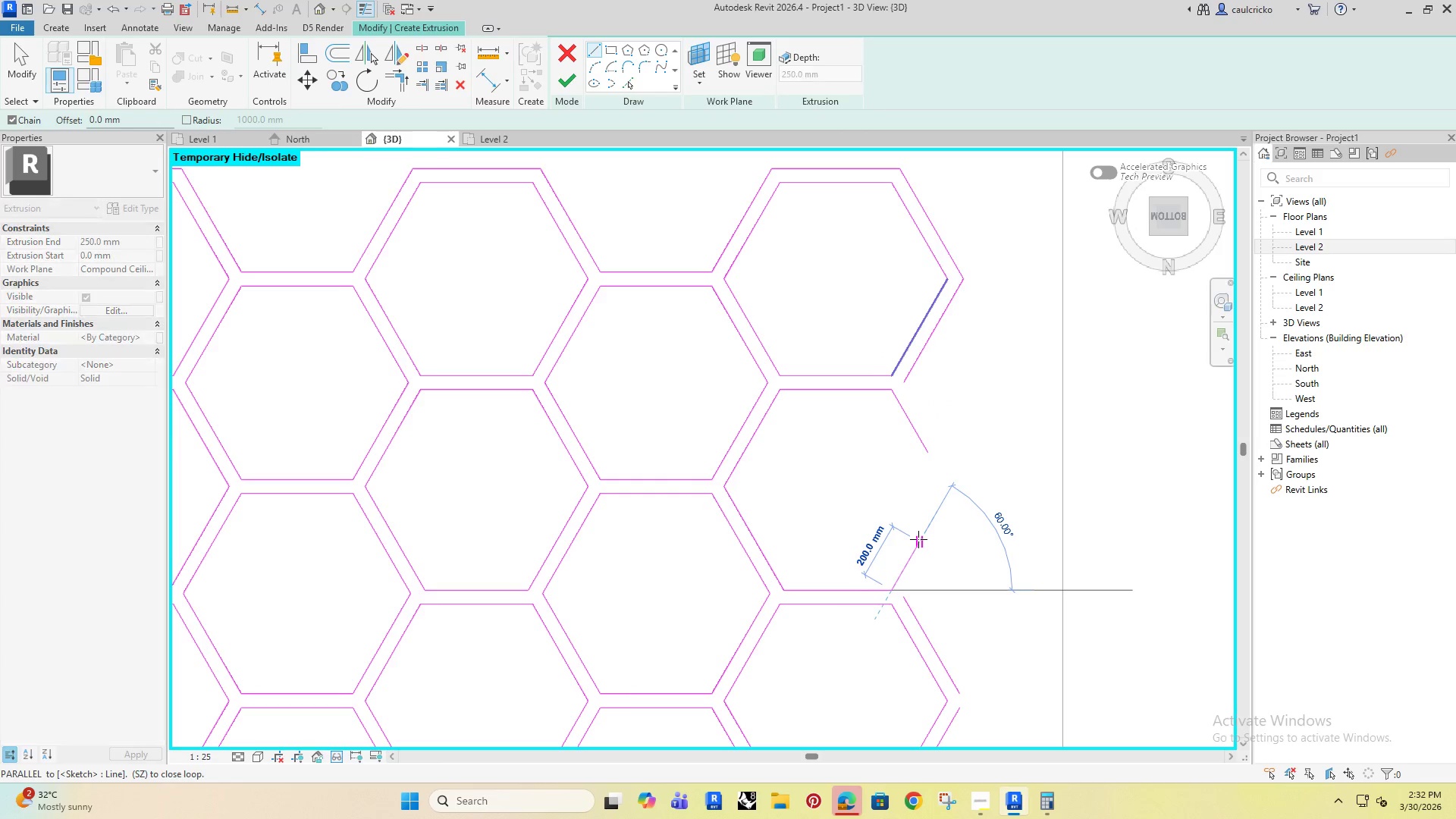 
left_click([918, 539])
 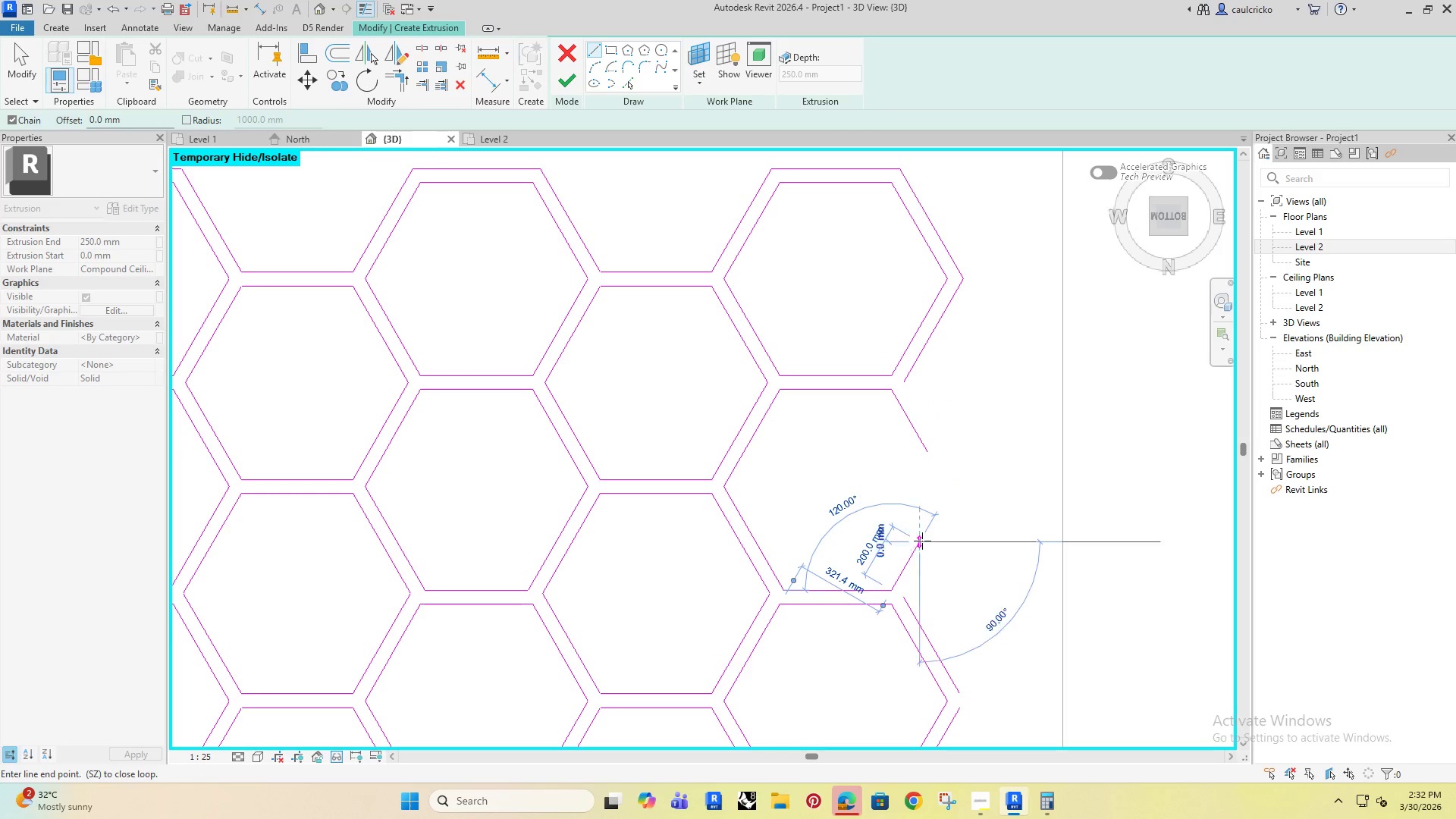 
key(Escape)
 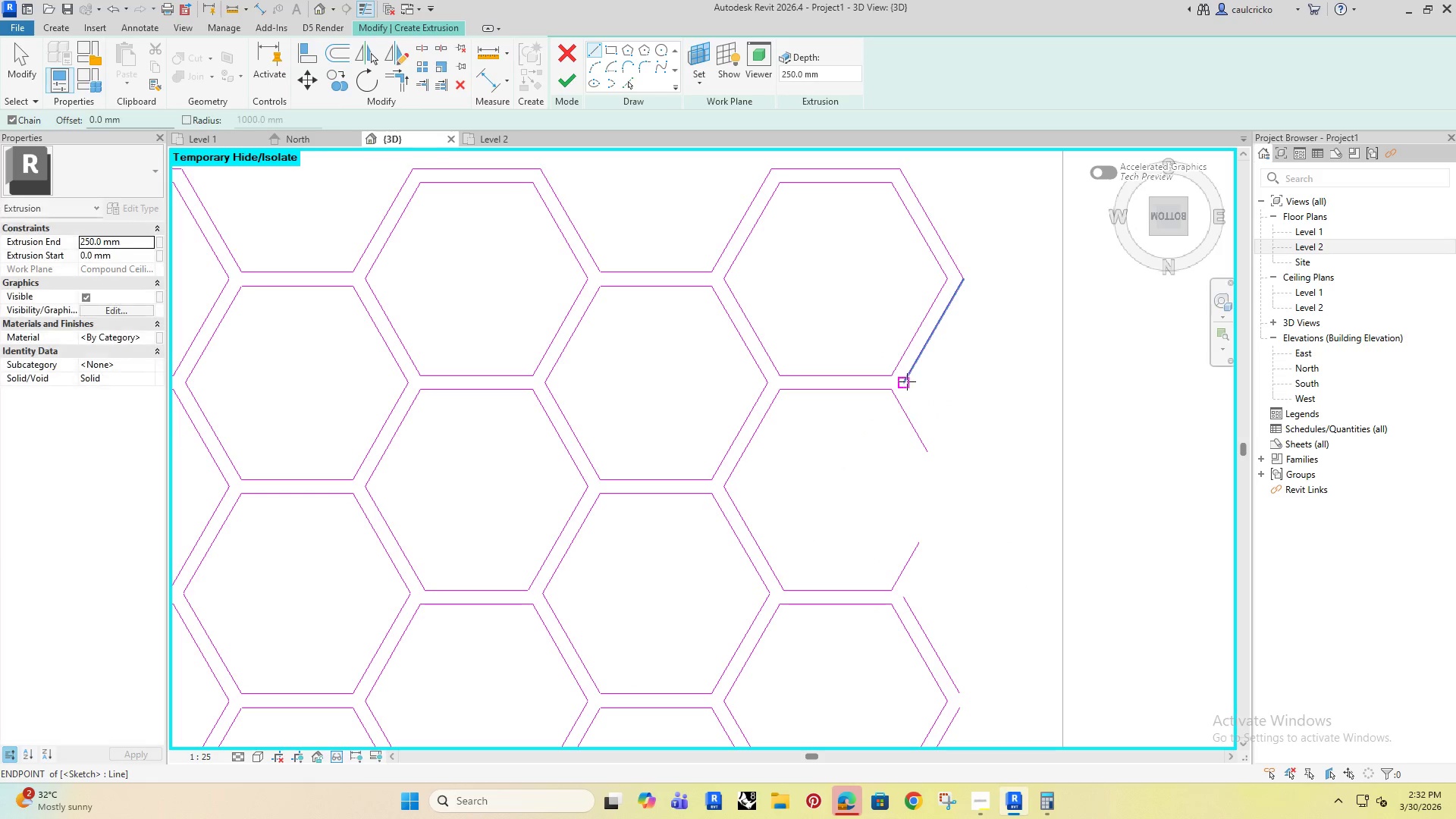 
left_click([907, 381])
 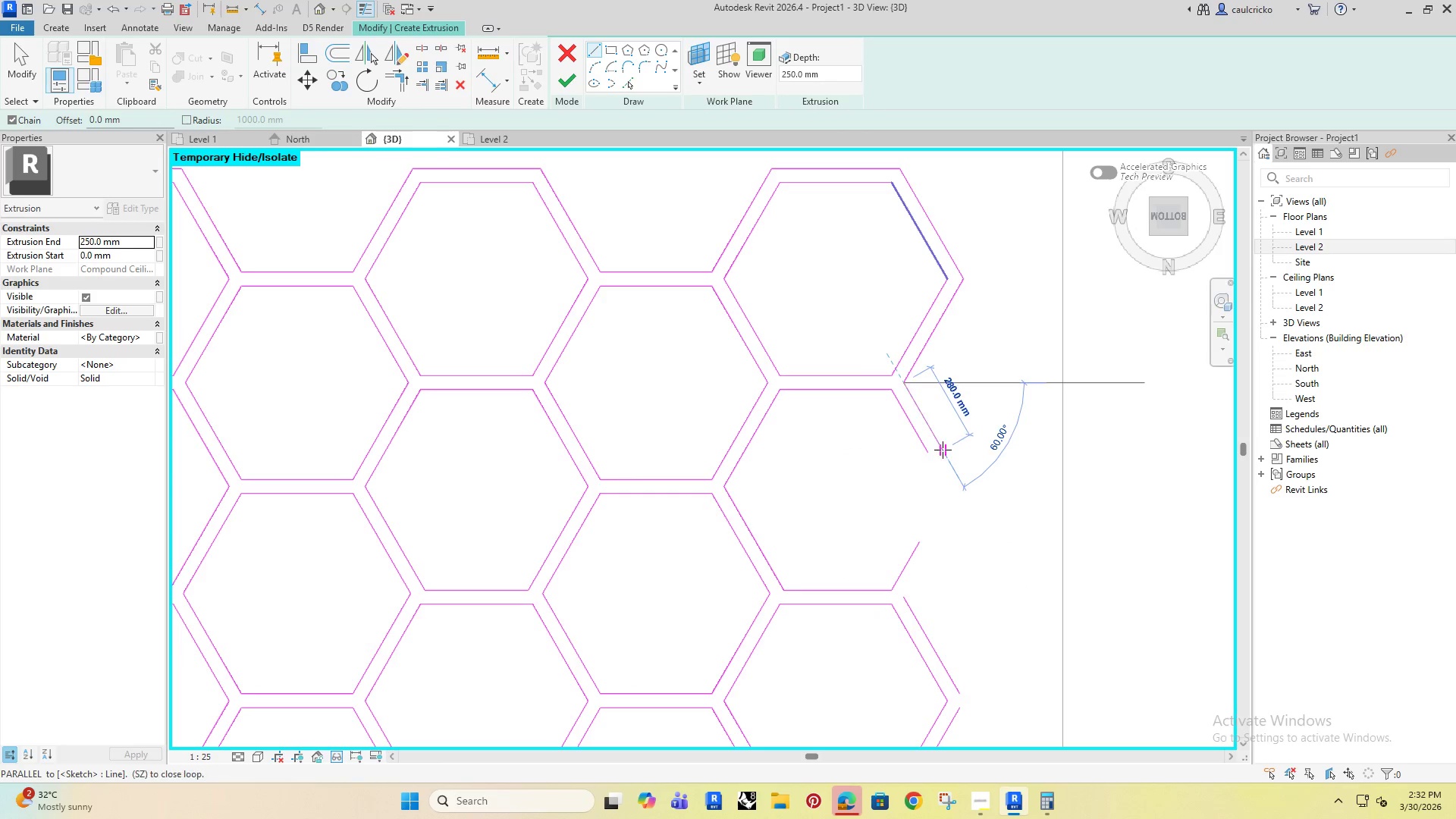 
left_click([943, 450])
 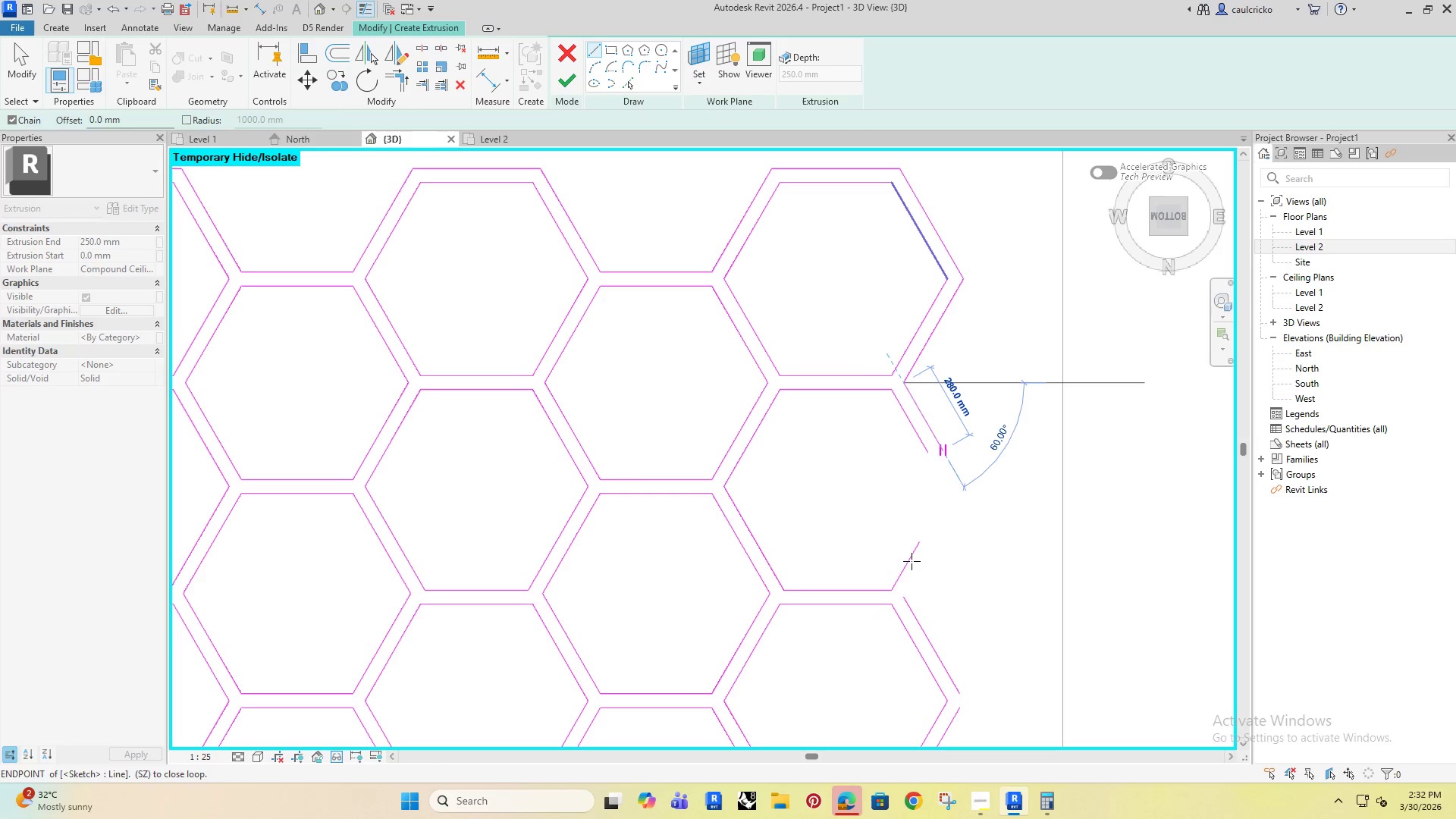 
key(Escape)
 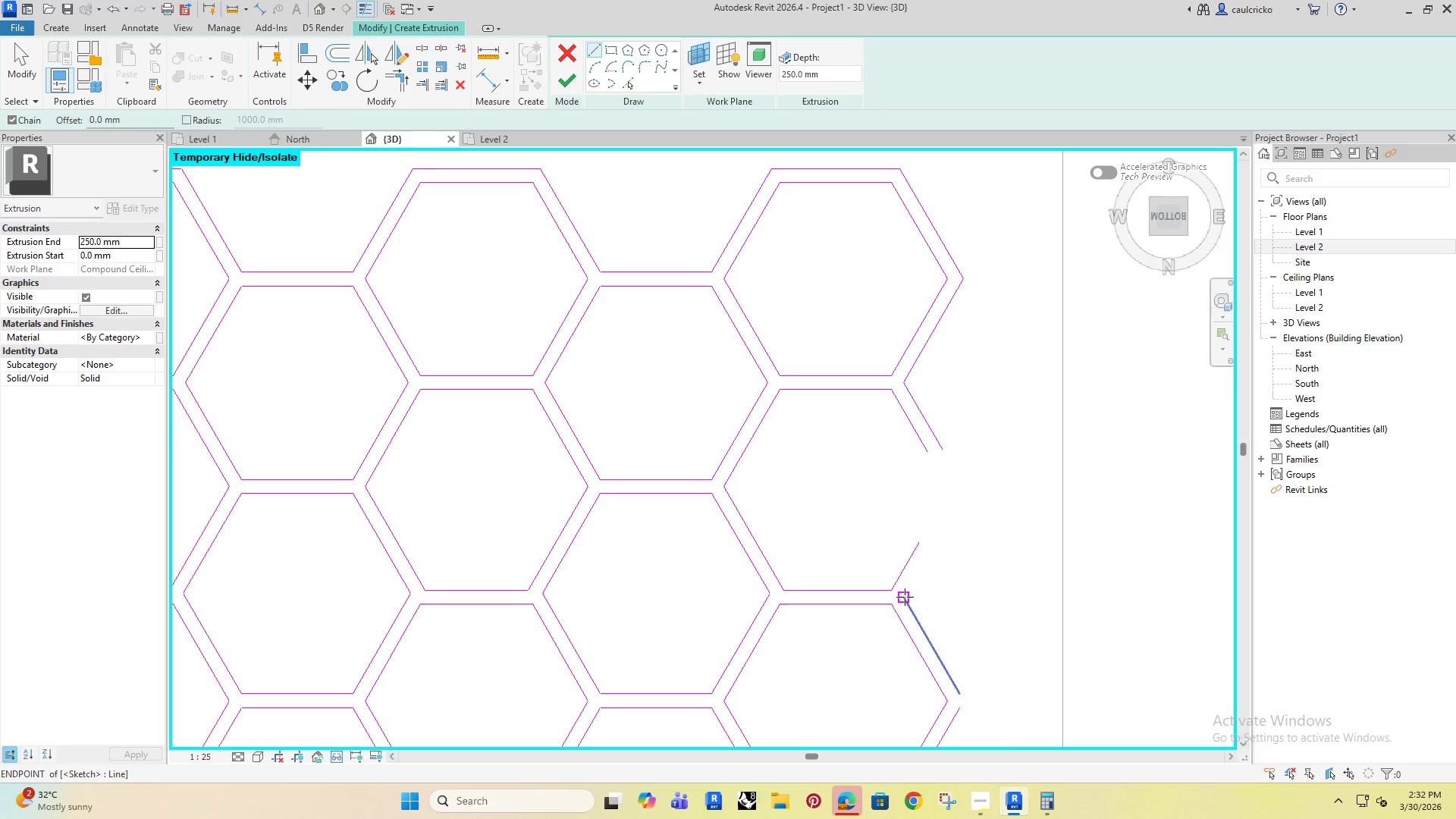 
left_click([904, 597])
 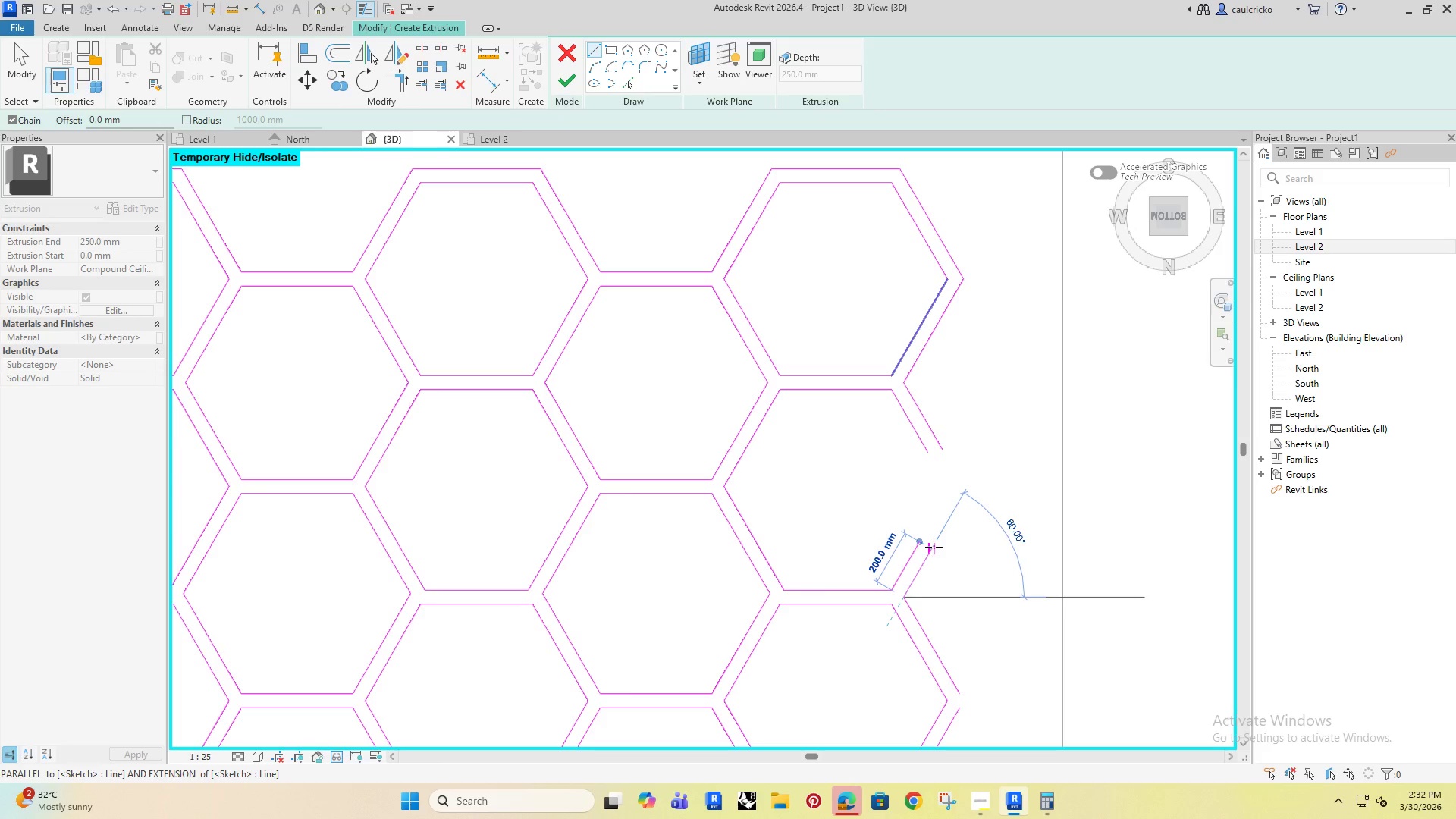 
left_click([934, 547])
 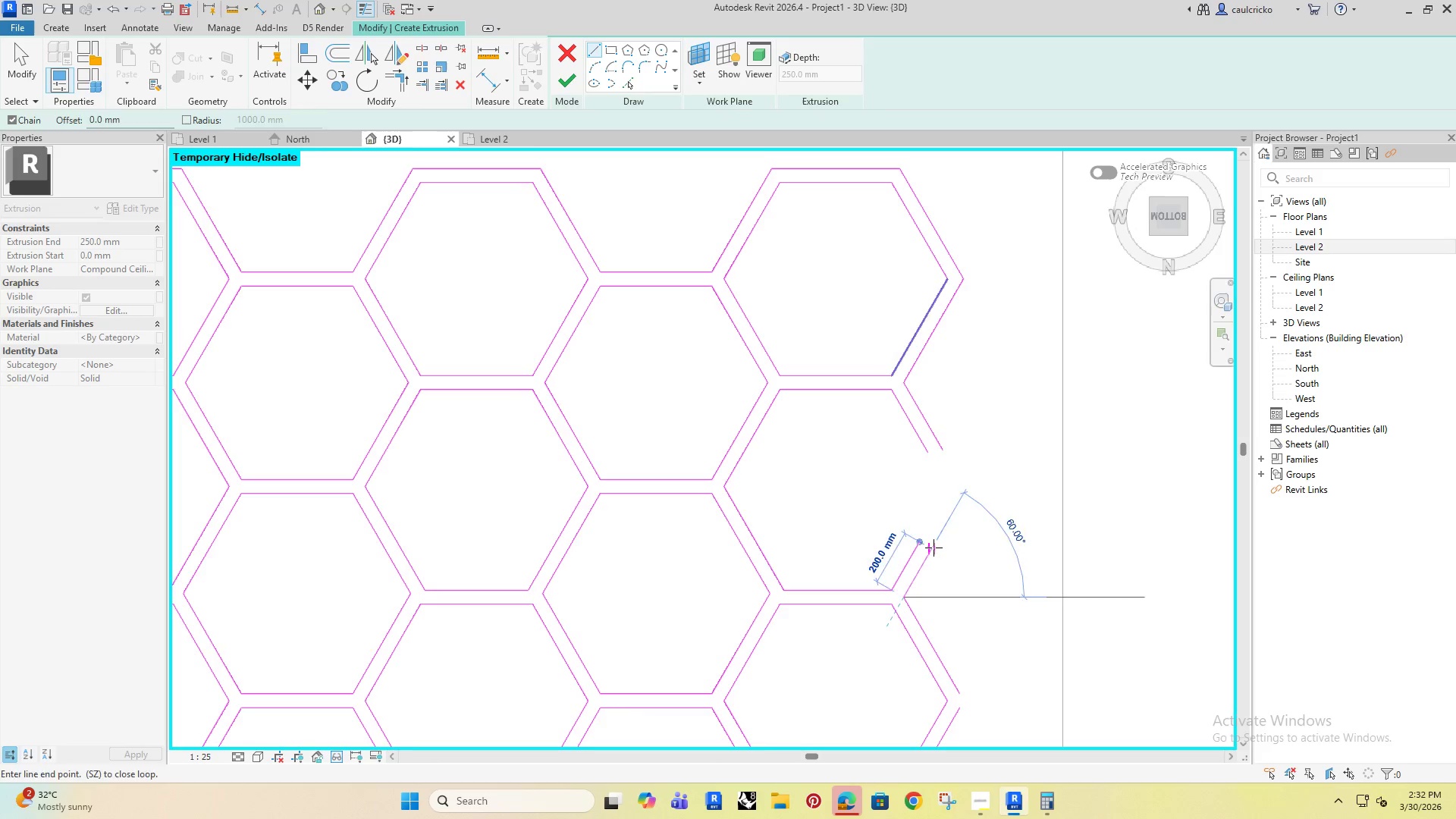 
key(Escape)
 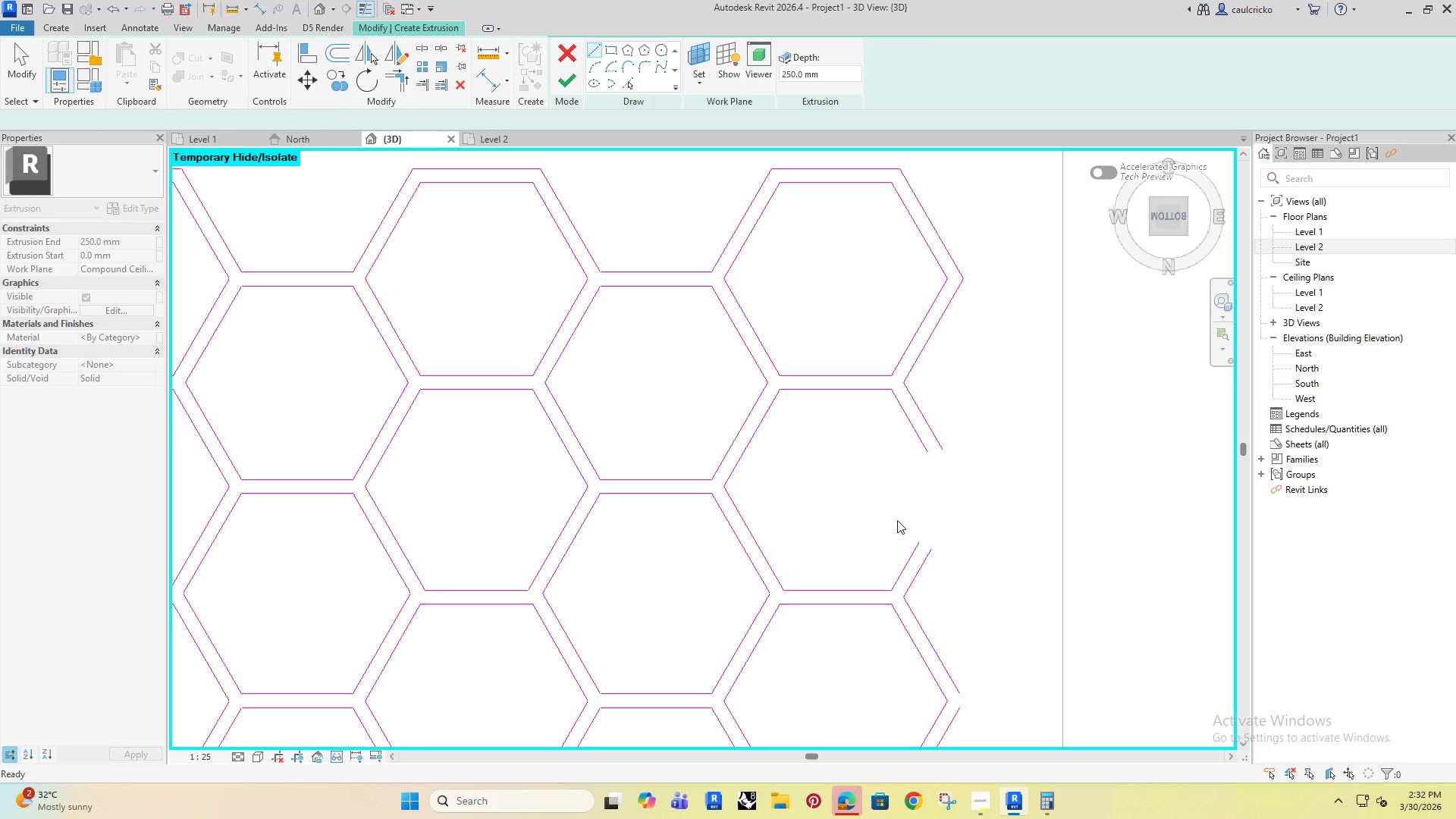 
key(Escape)
type(tr)
 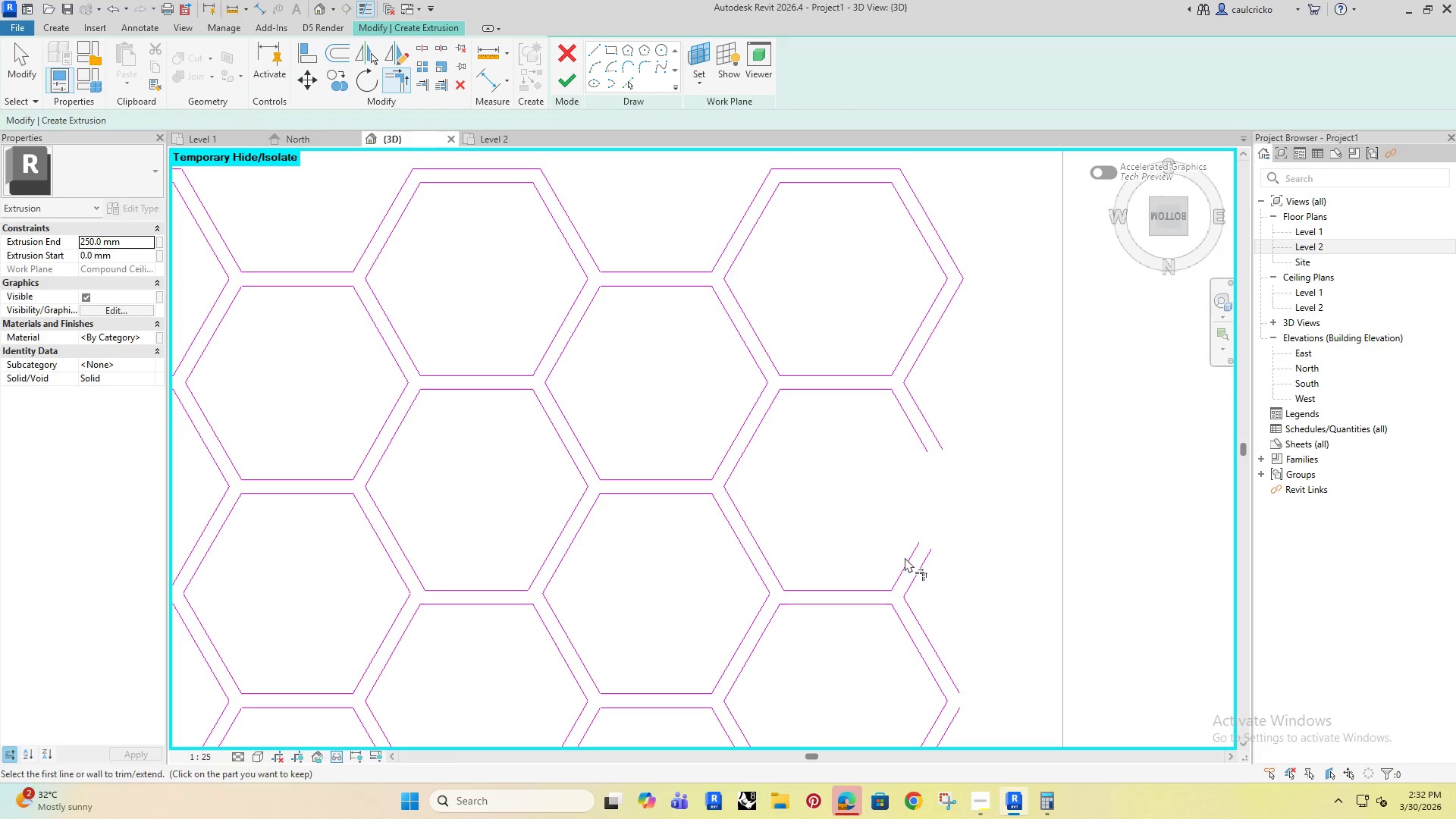 
double_click([908, 559])
 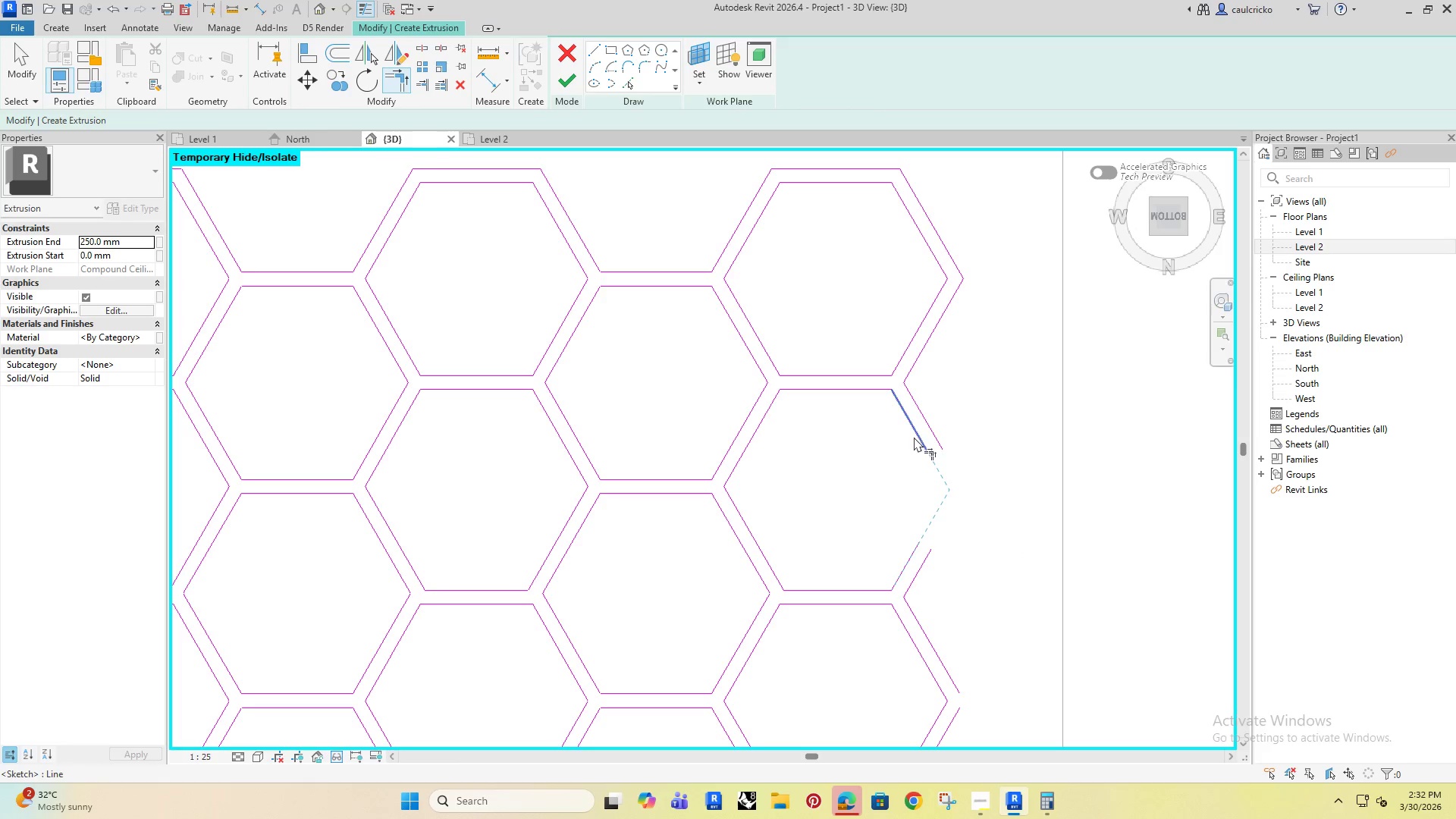 
left_click([915, 436])
 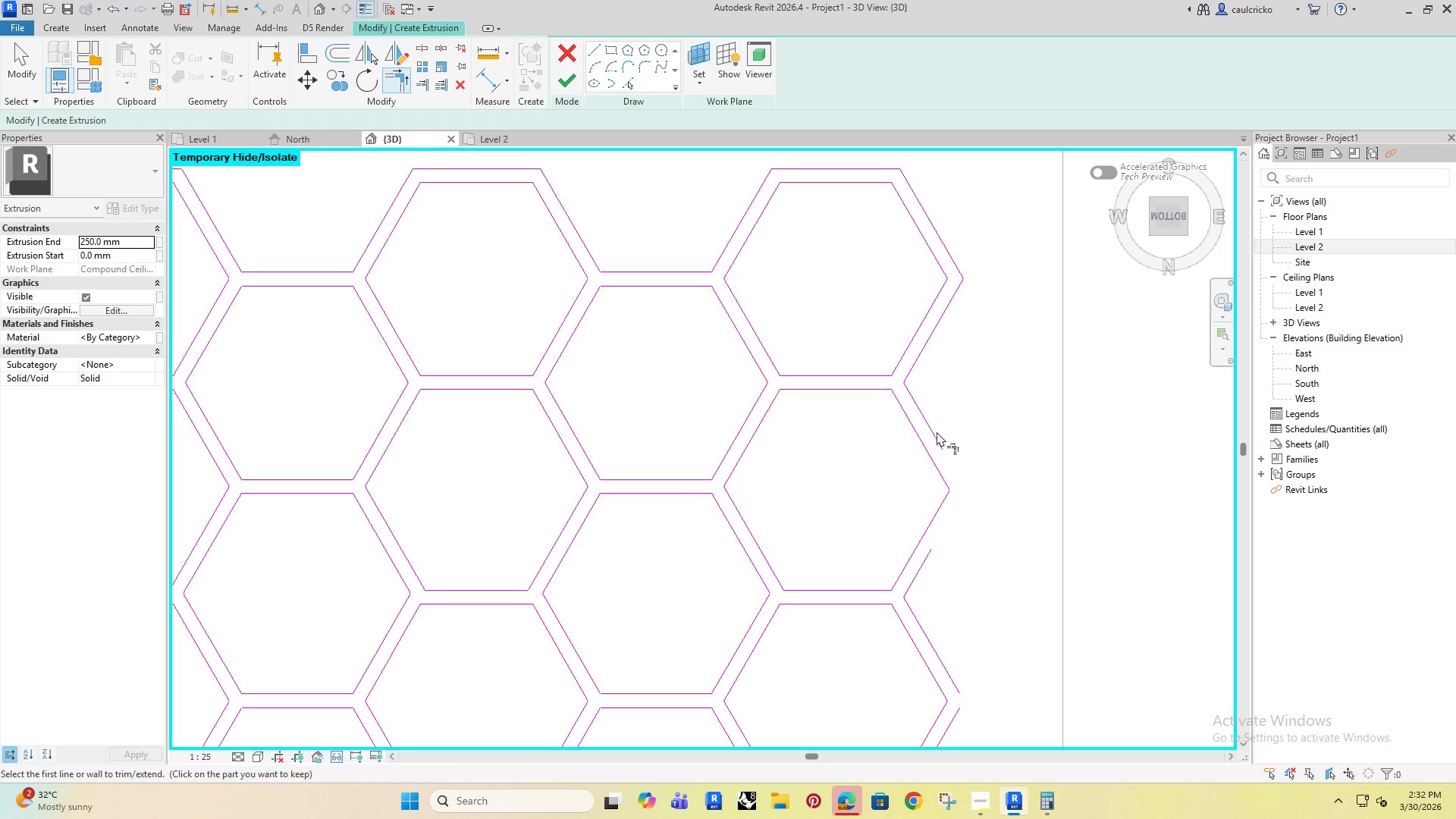 
left_click([934, 435])
 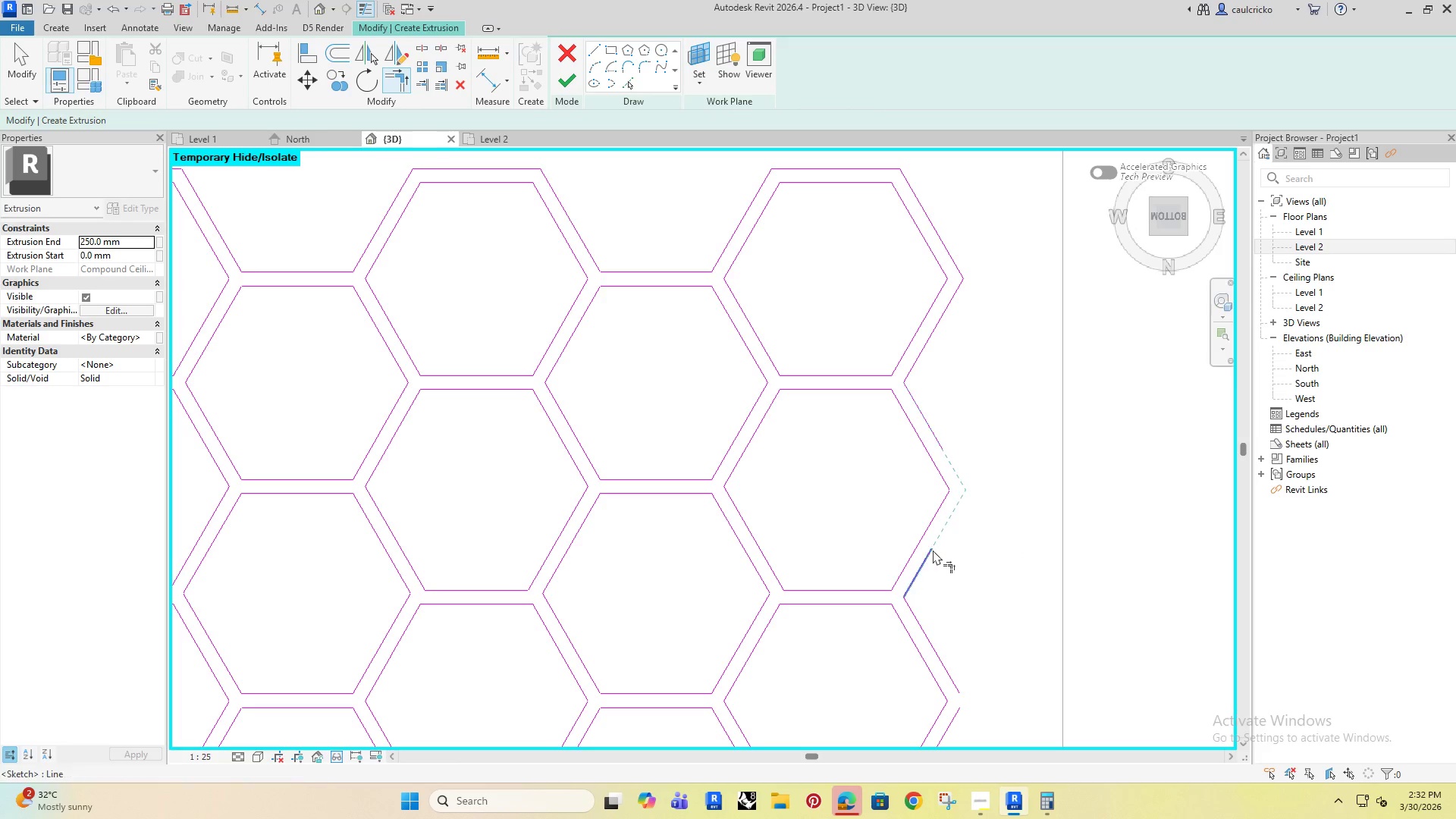 
left_click([933, 550])
 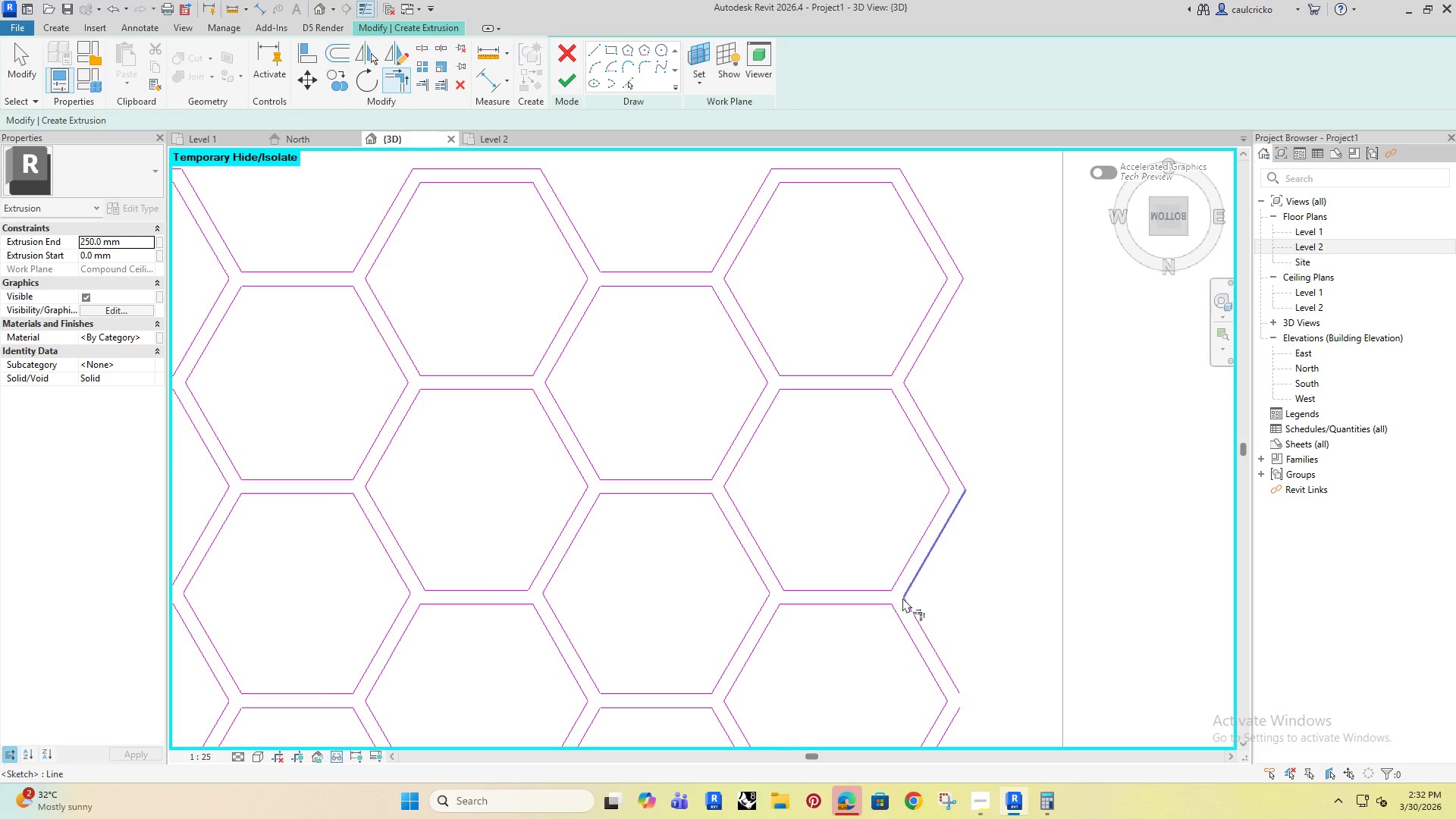 
scroll: coordinate [823, 609], scroll_direction: down, amount: 7.0
 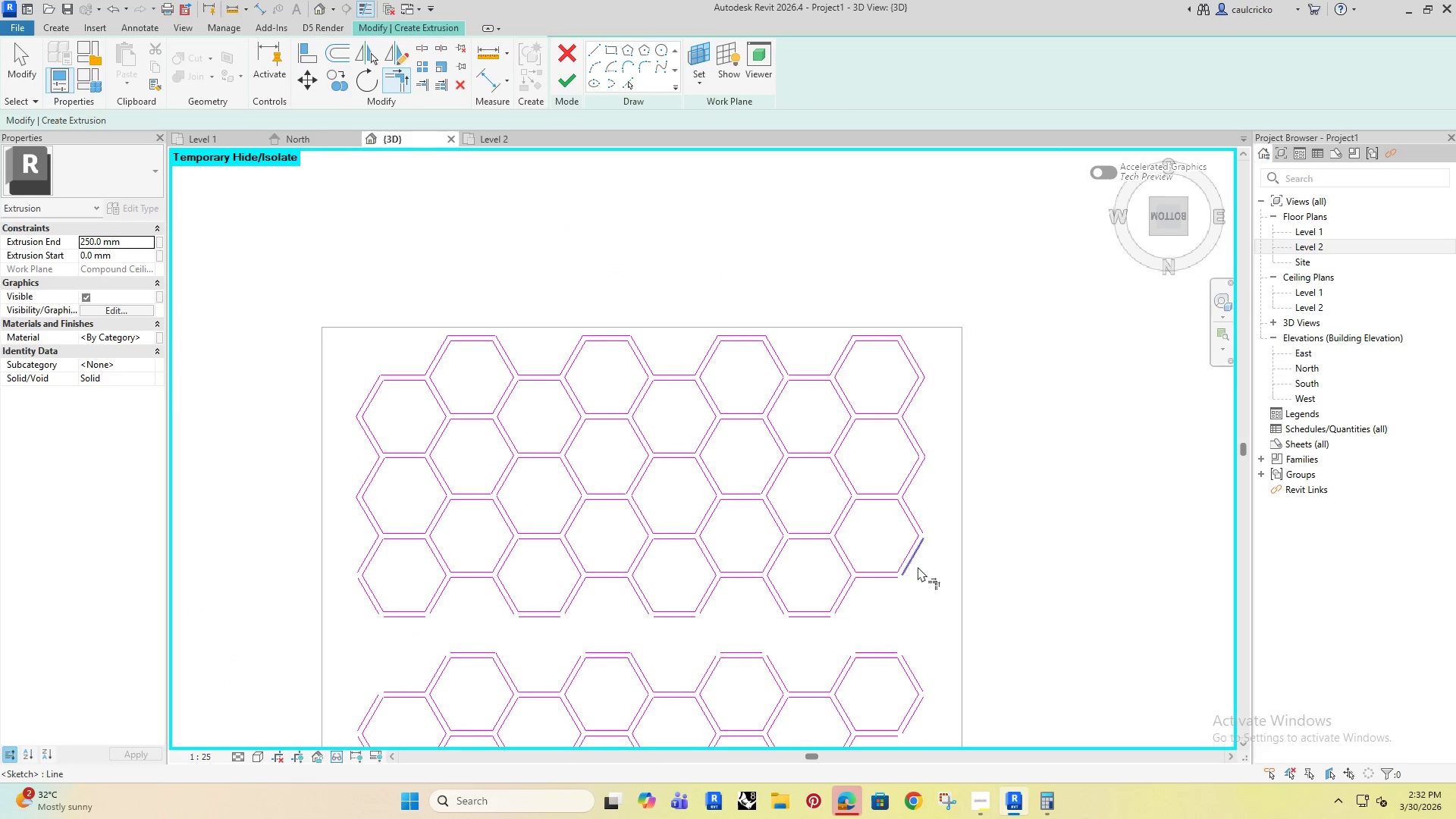 
scroll: coordinate [820, 540], scroll_direction: up, amount: 7.0
 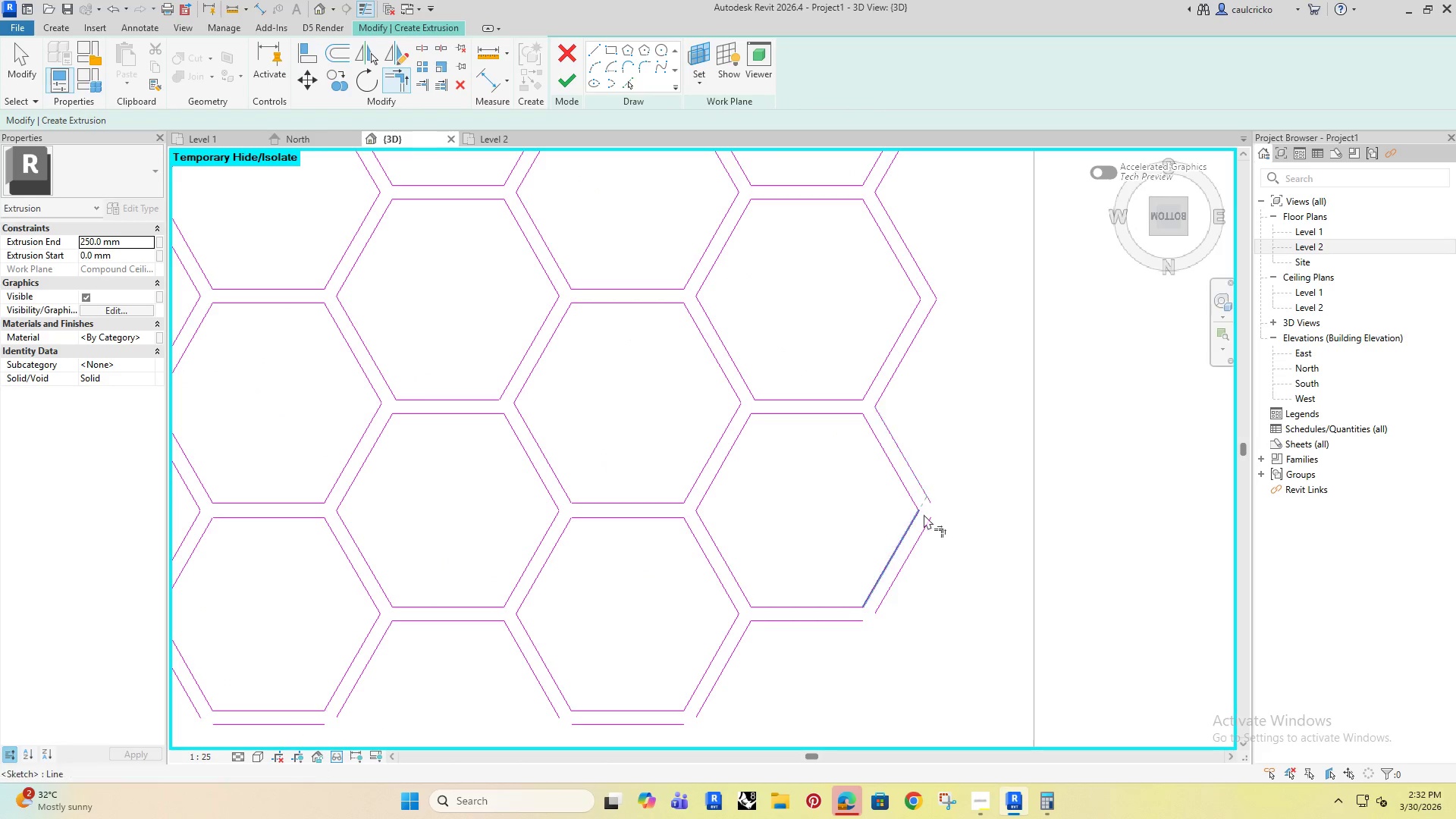 
double_click([927, 524])
 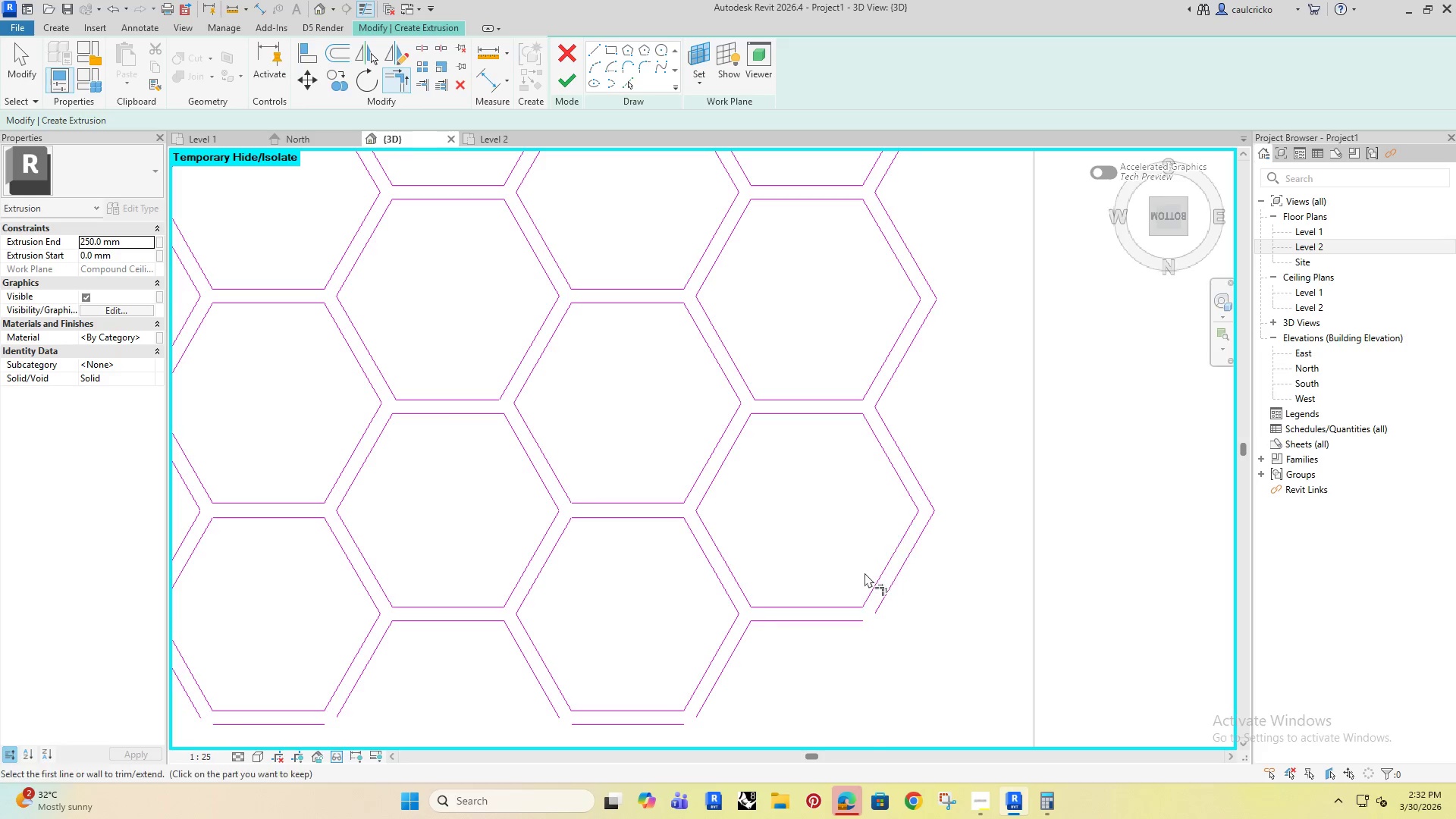 
scroll: coordinate [864, 573], scroll_direction: down, amount: 3.0
 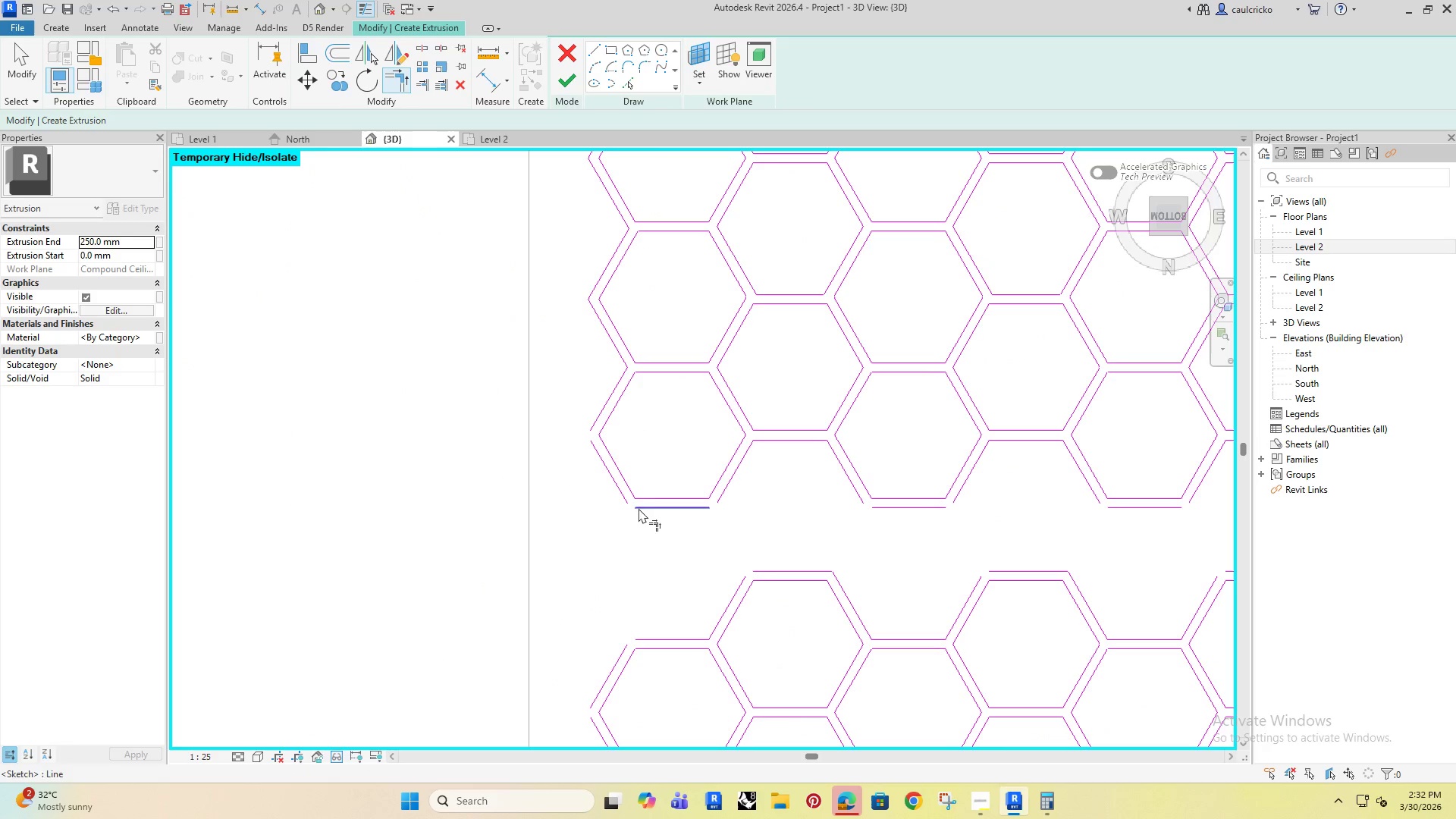 
scroll: coordinate [575, 431], scroll_direction: up, amount: 3.0
 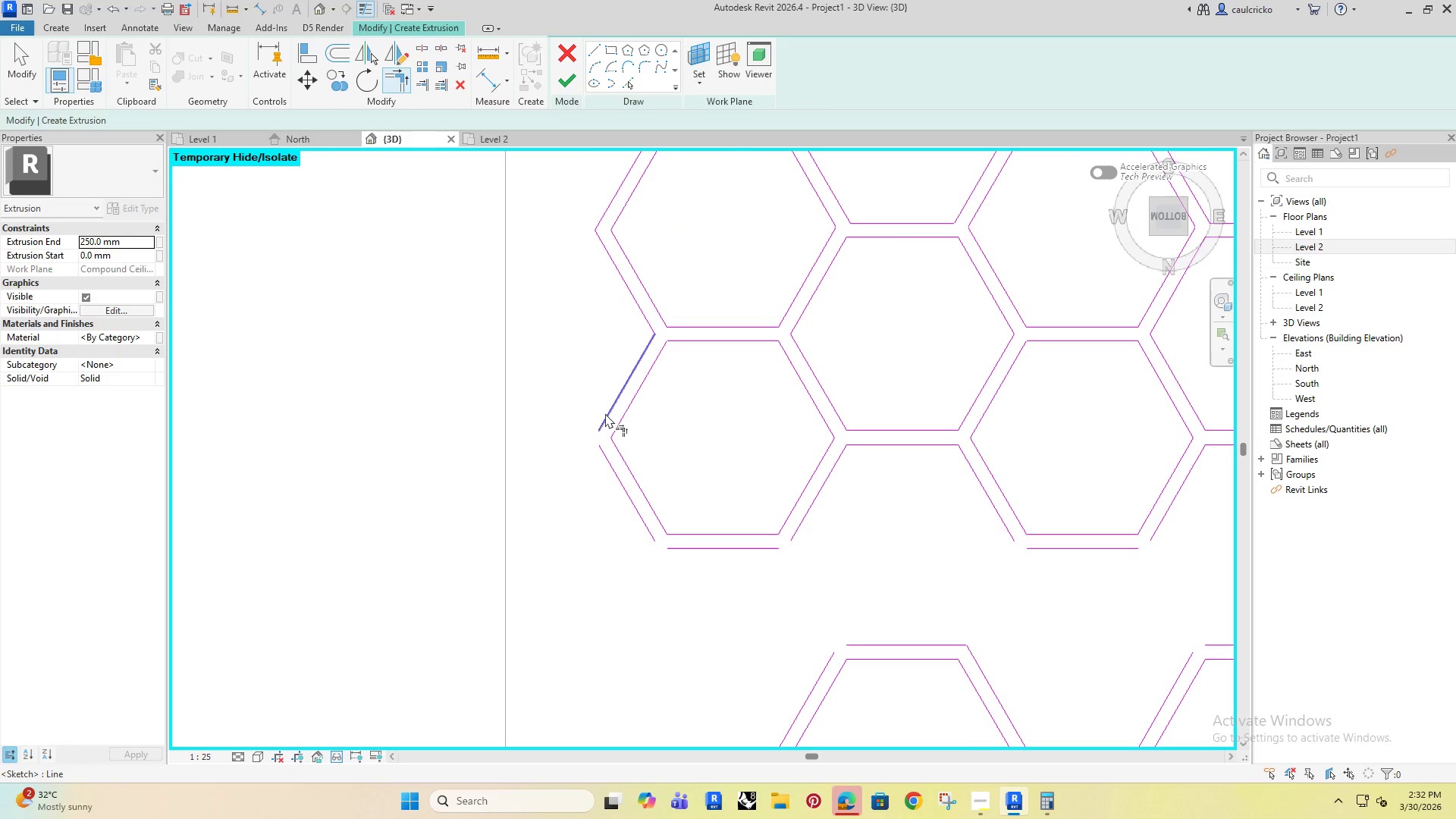 
left_click([606, 412])
 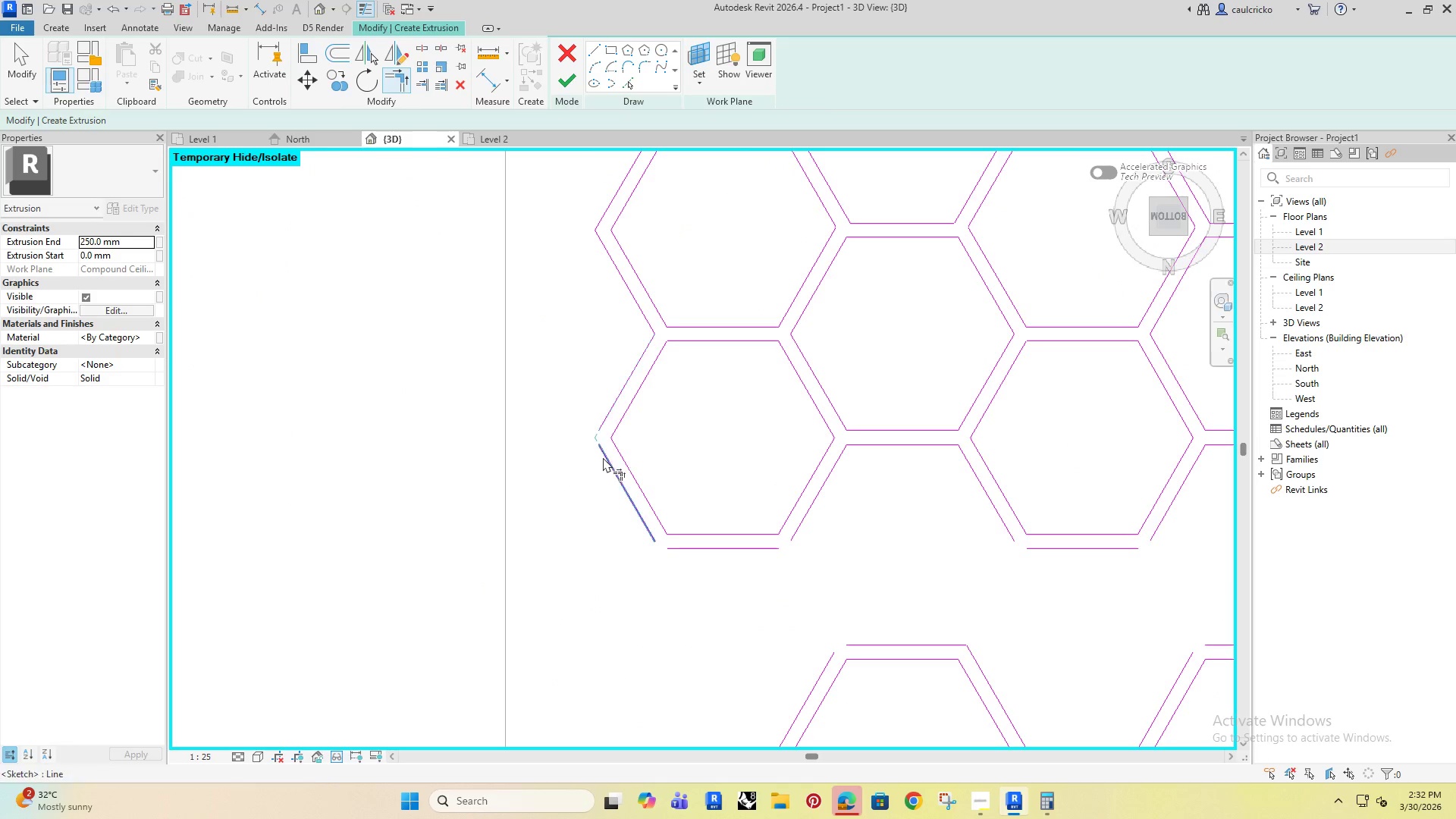 
left_click([604, 457])
 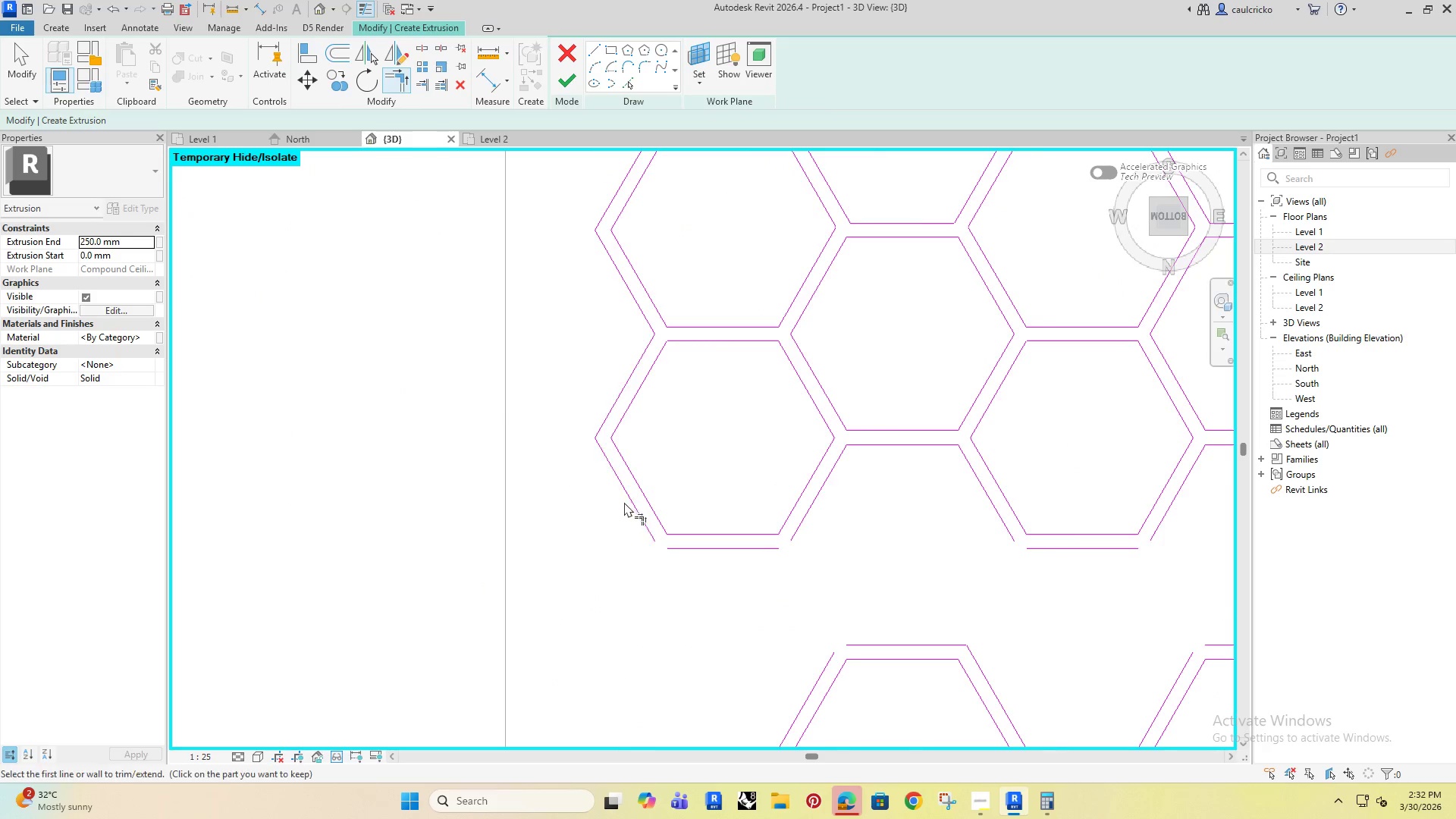 
scroll: coordinate [714, 548], scroll_direction: down, amount: 8.0
 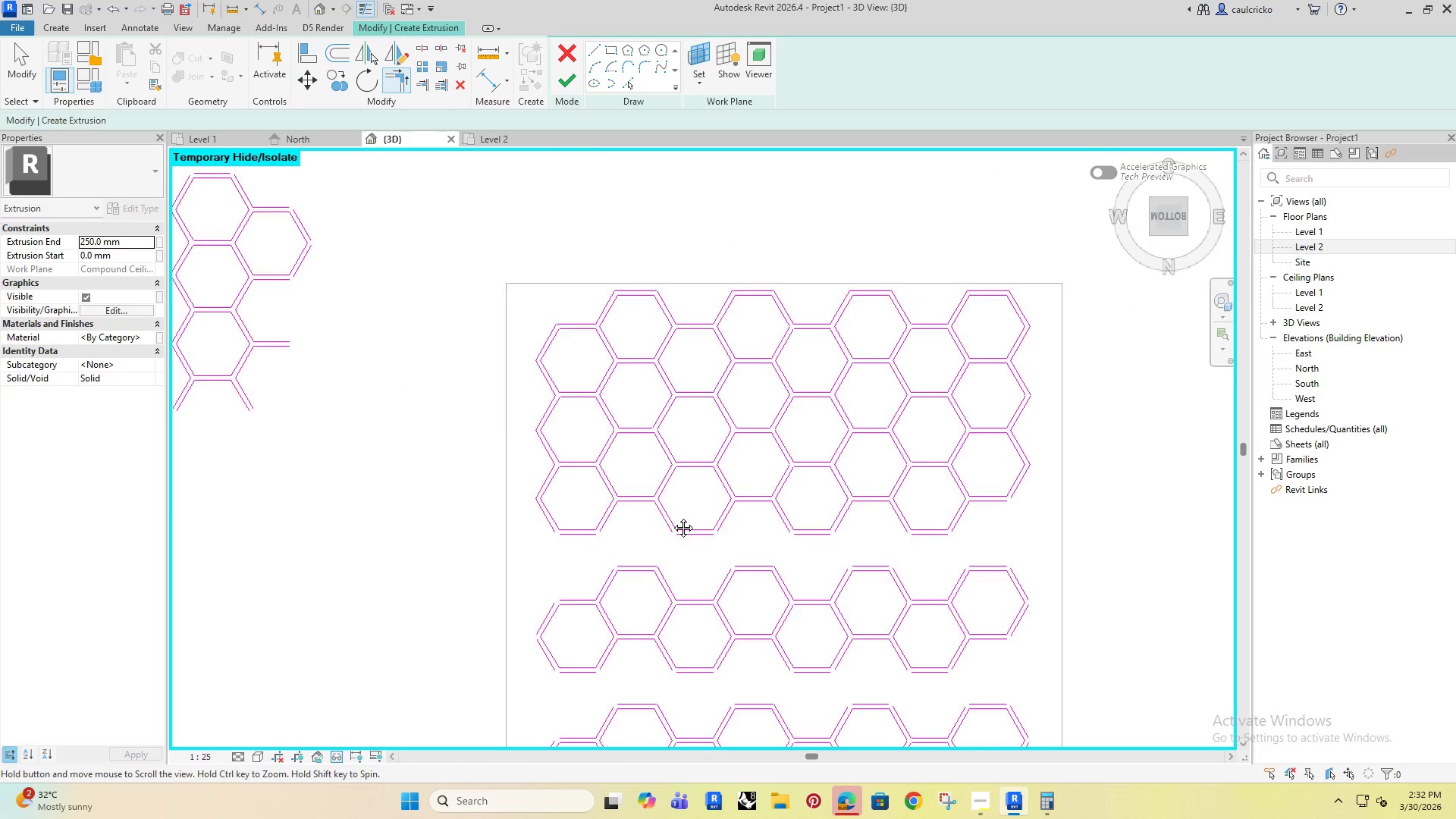 
scroll: coordinate [485, 439], scroll_direction: up, amount: 7.0
 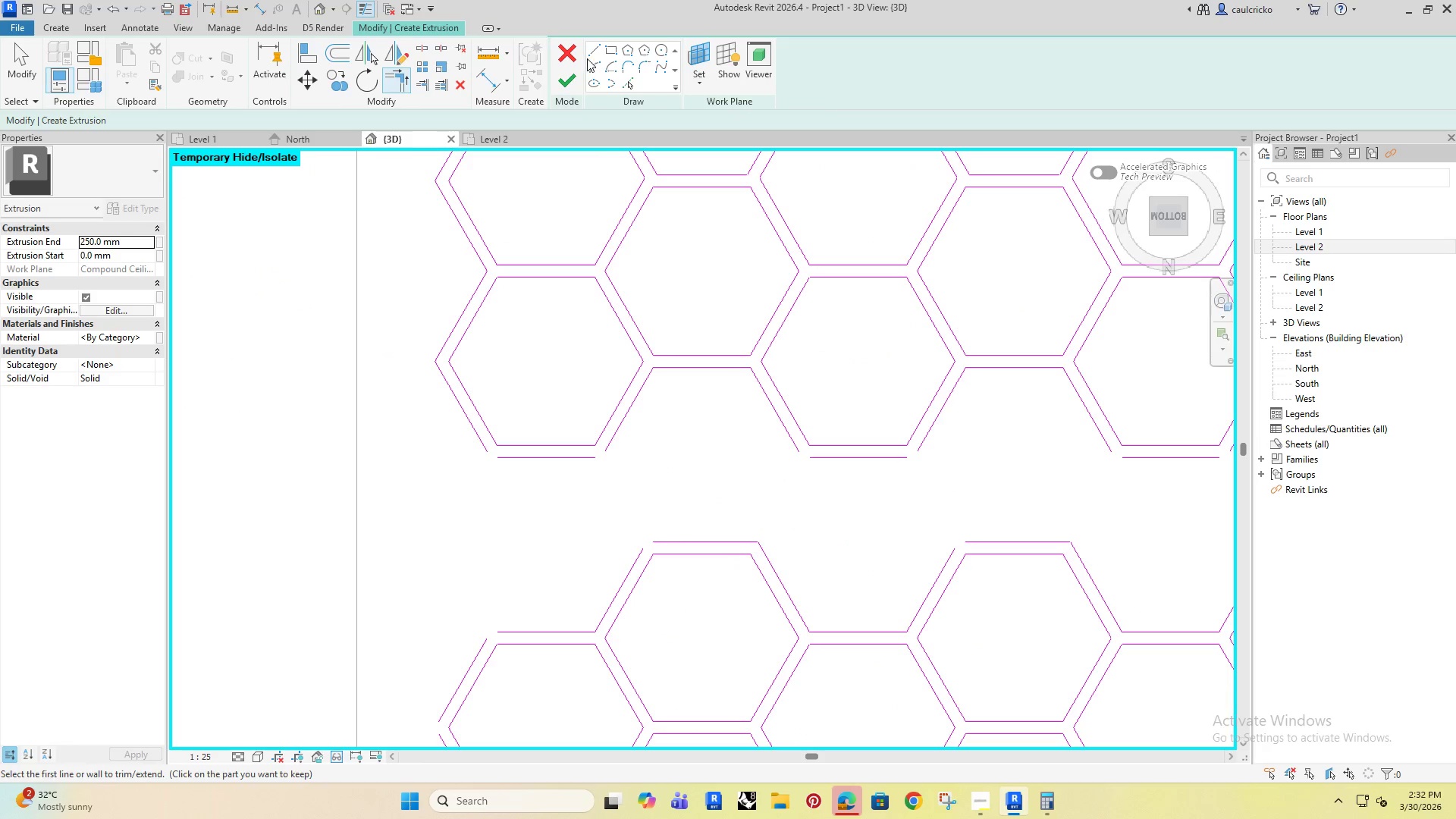 
left_click([588, 53])
 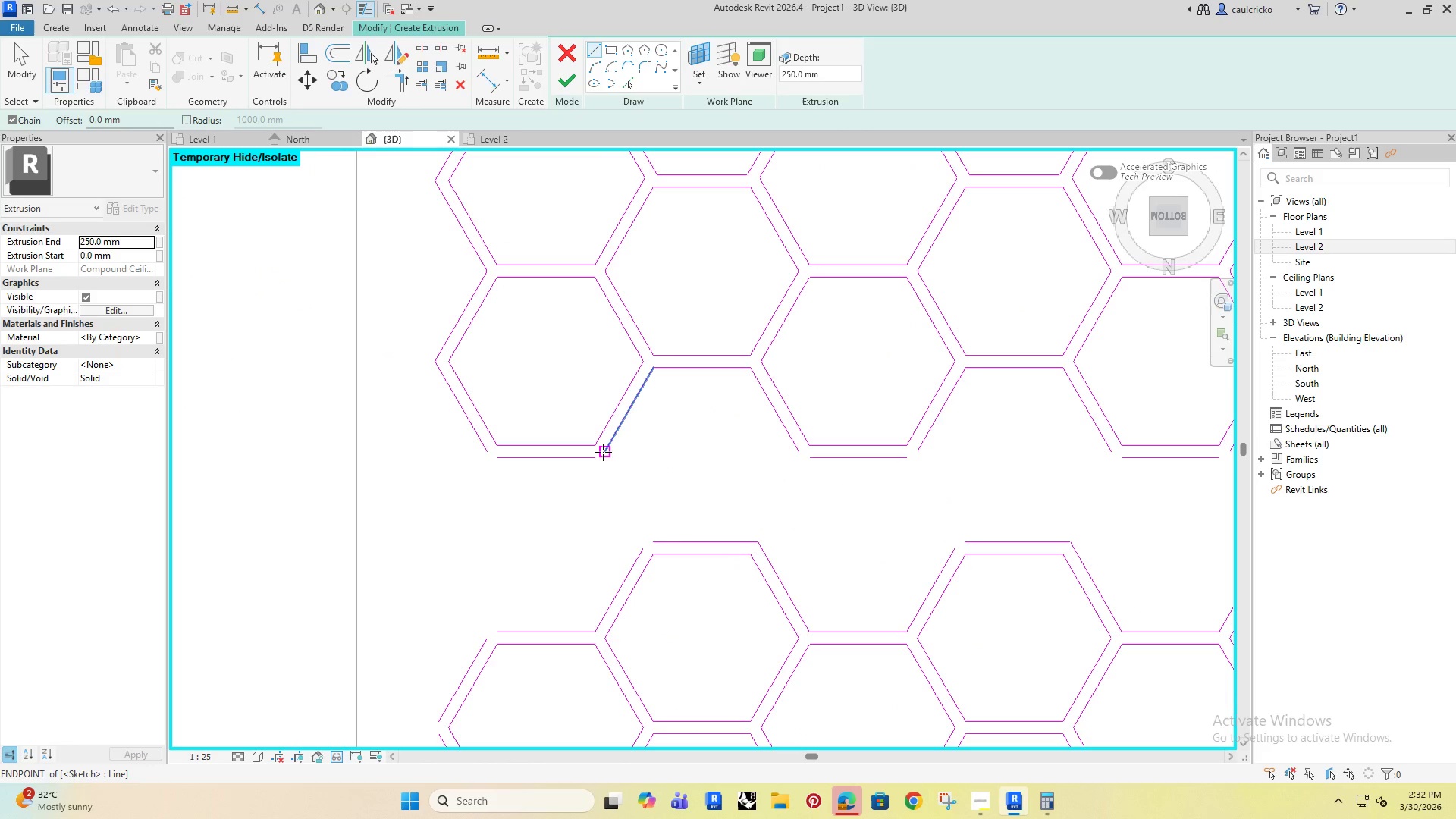 
left_click([603, 452])
 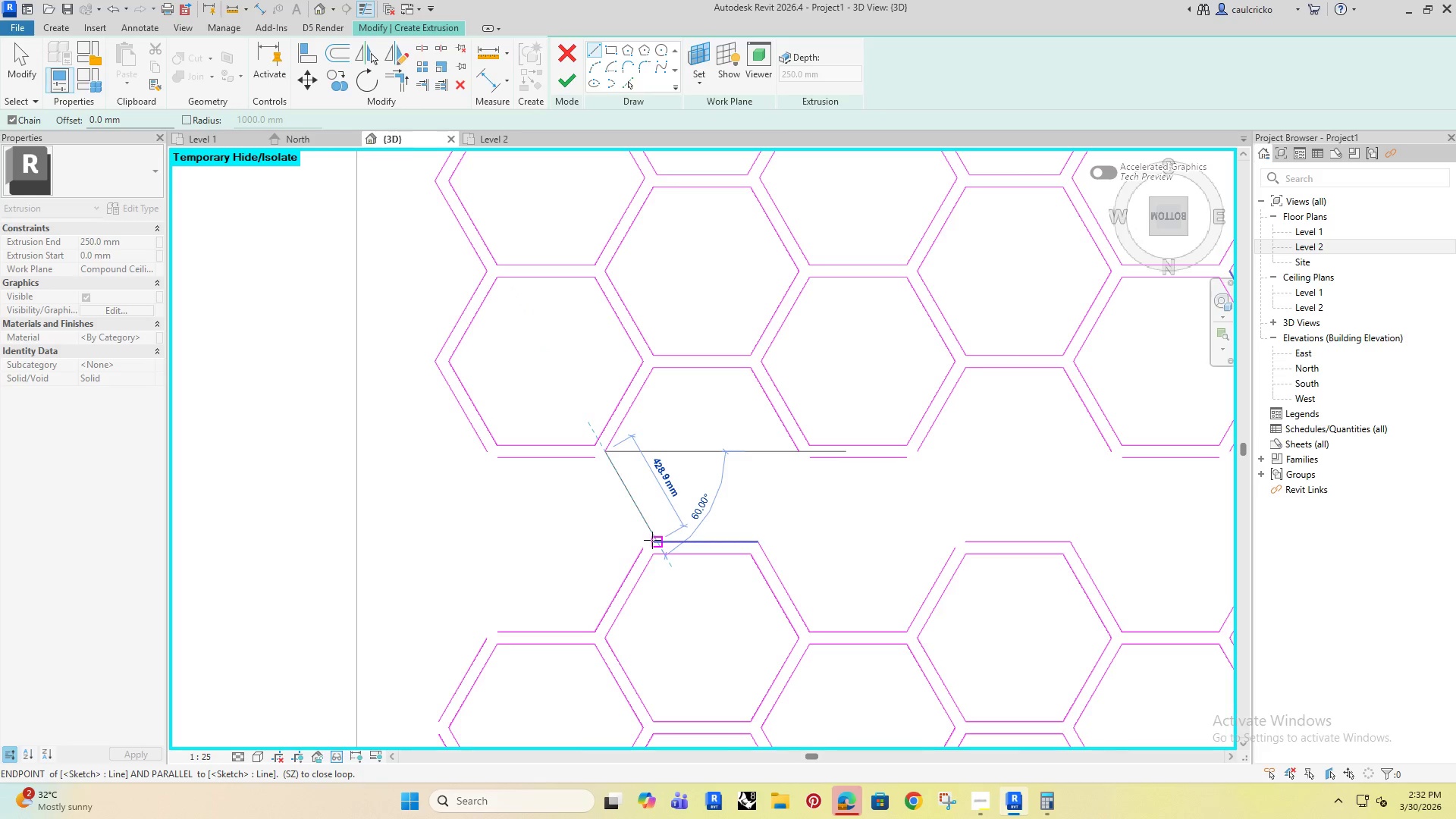 
left_click([652, 540])
 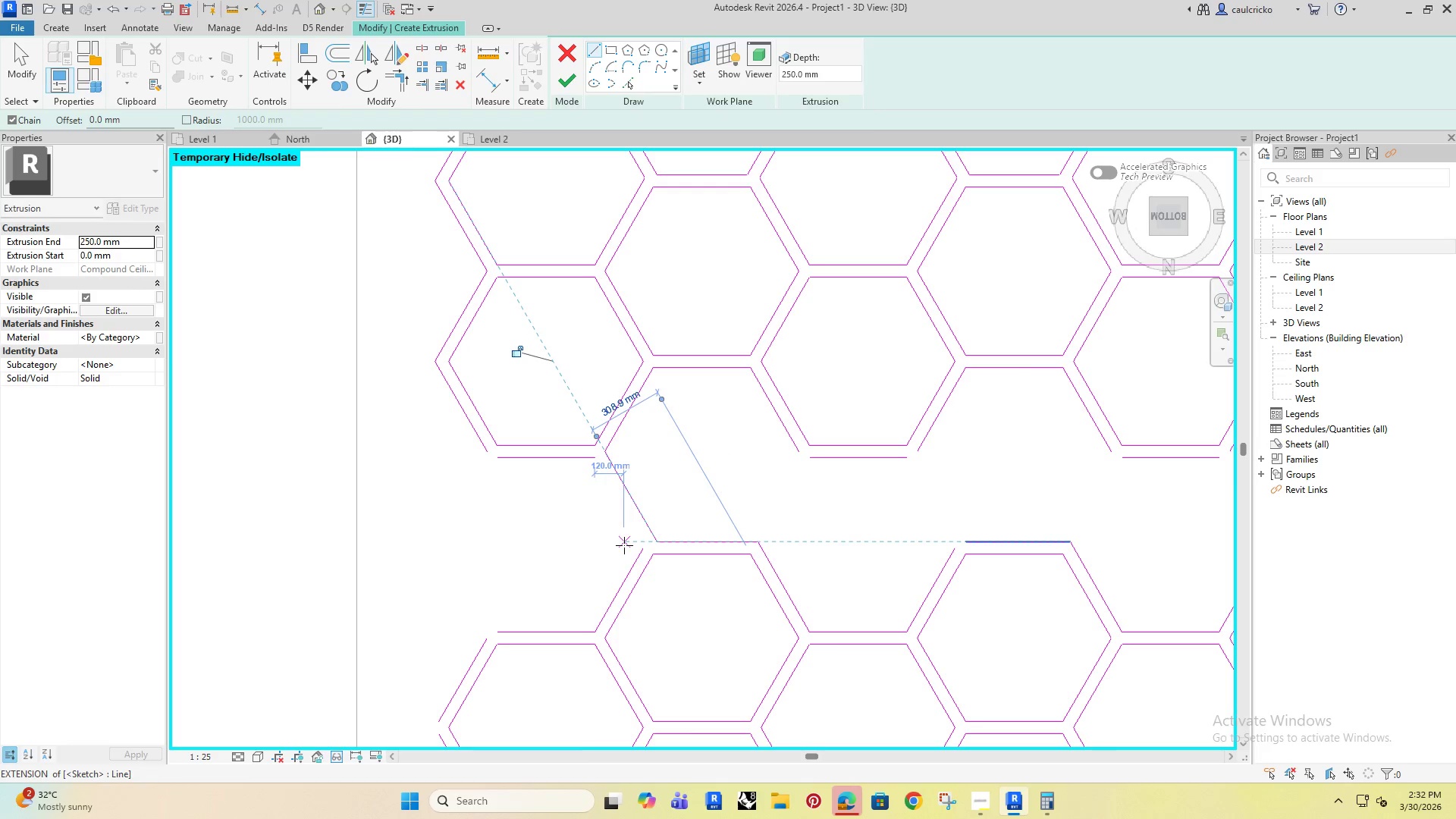 
scroll: coordinate [624, 545], scroll_direction: up, amount: 4.0
 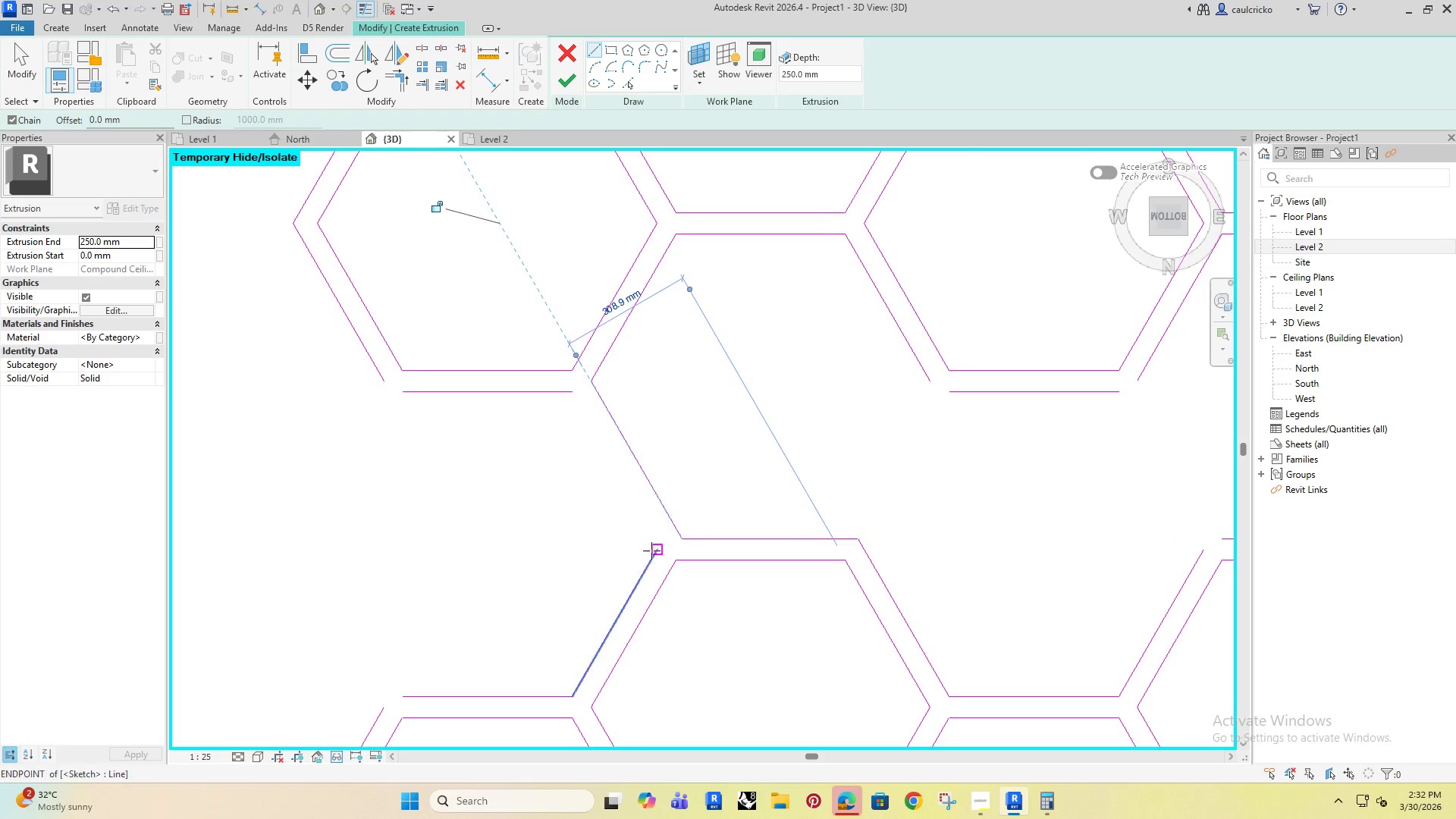 
left_click([654, 553])
 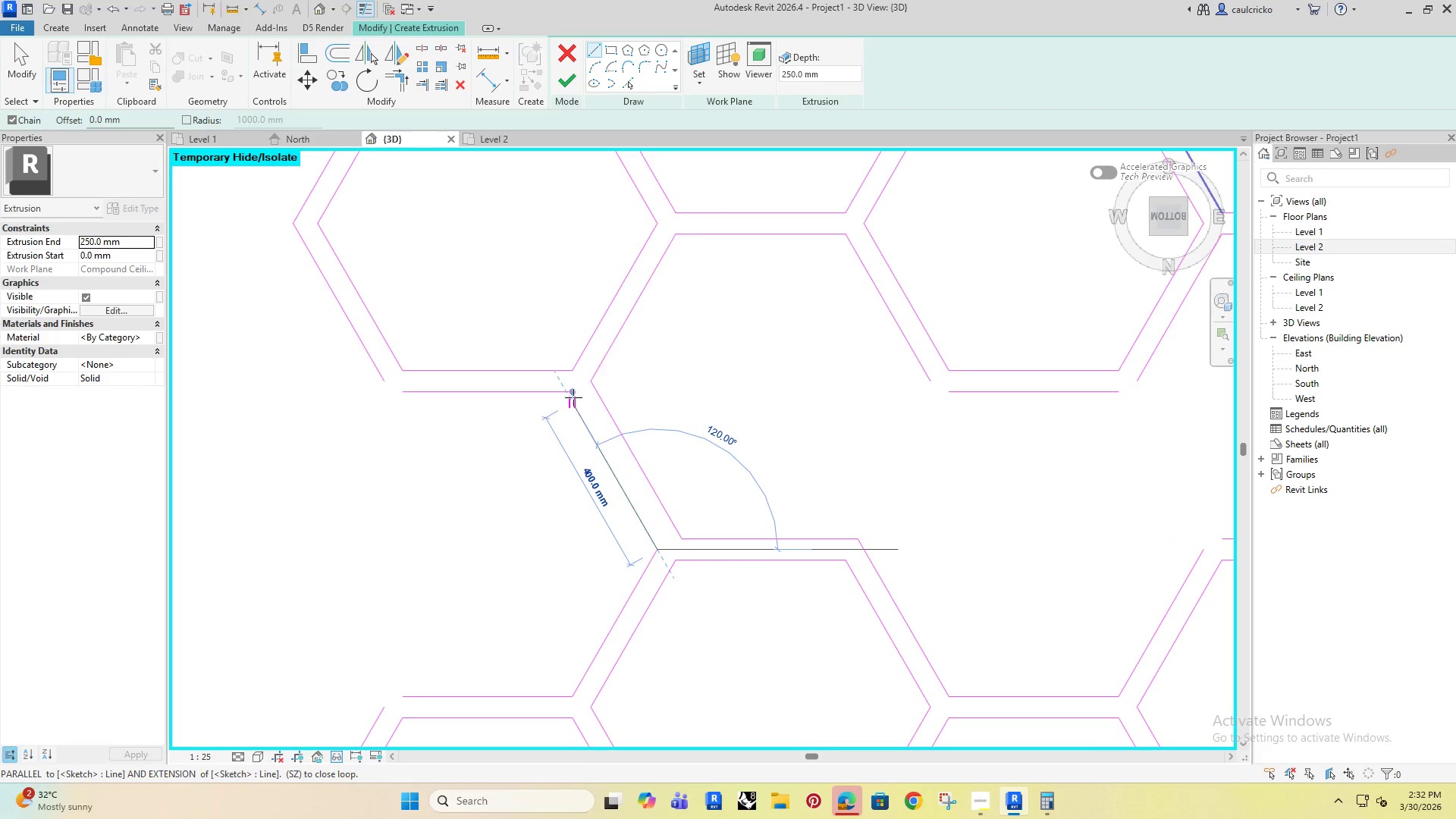 
left_click([571, 392])
 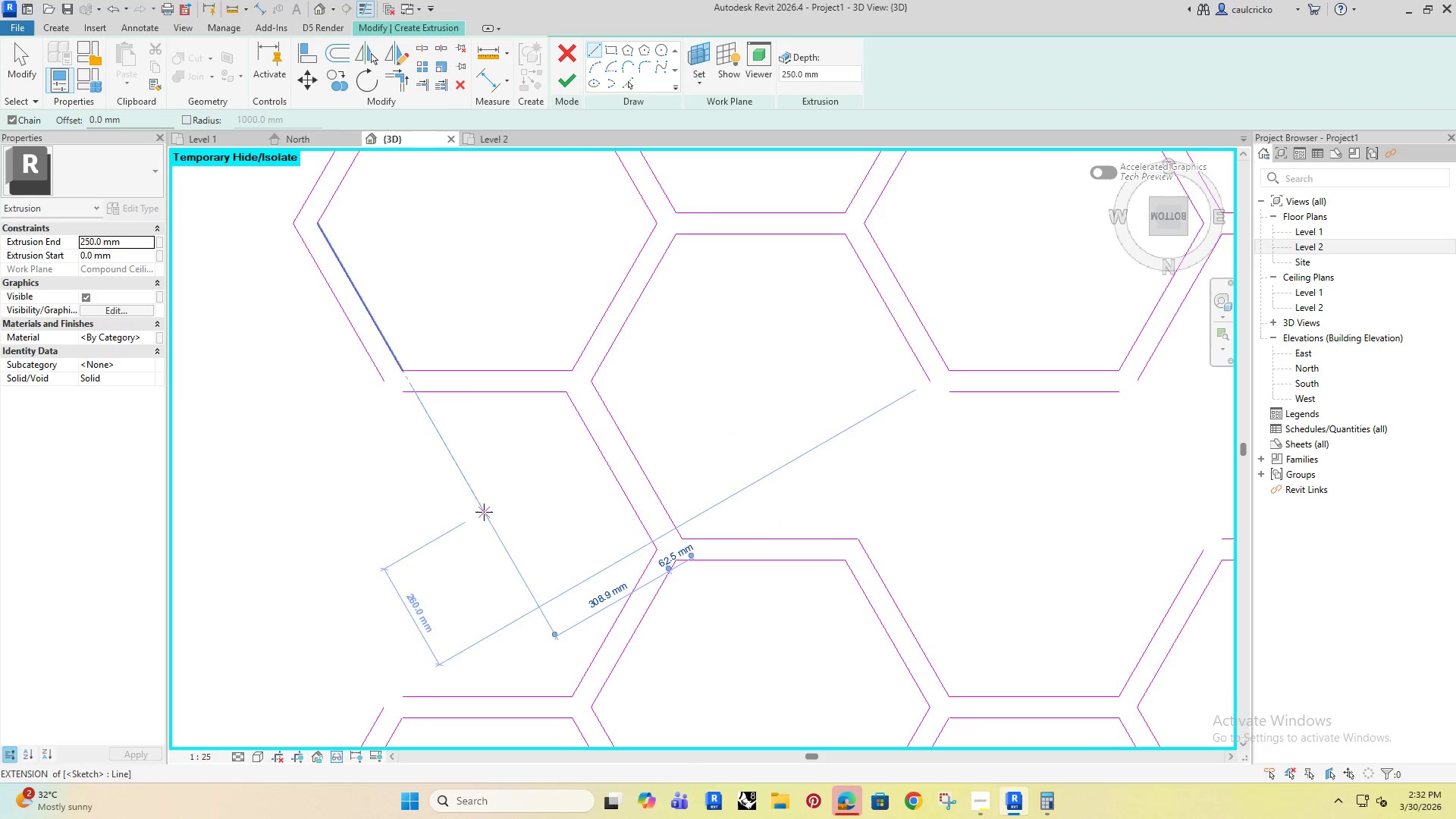 
scroll: coordinate [466, 509], scroll_direction: down, amount: 1.0
 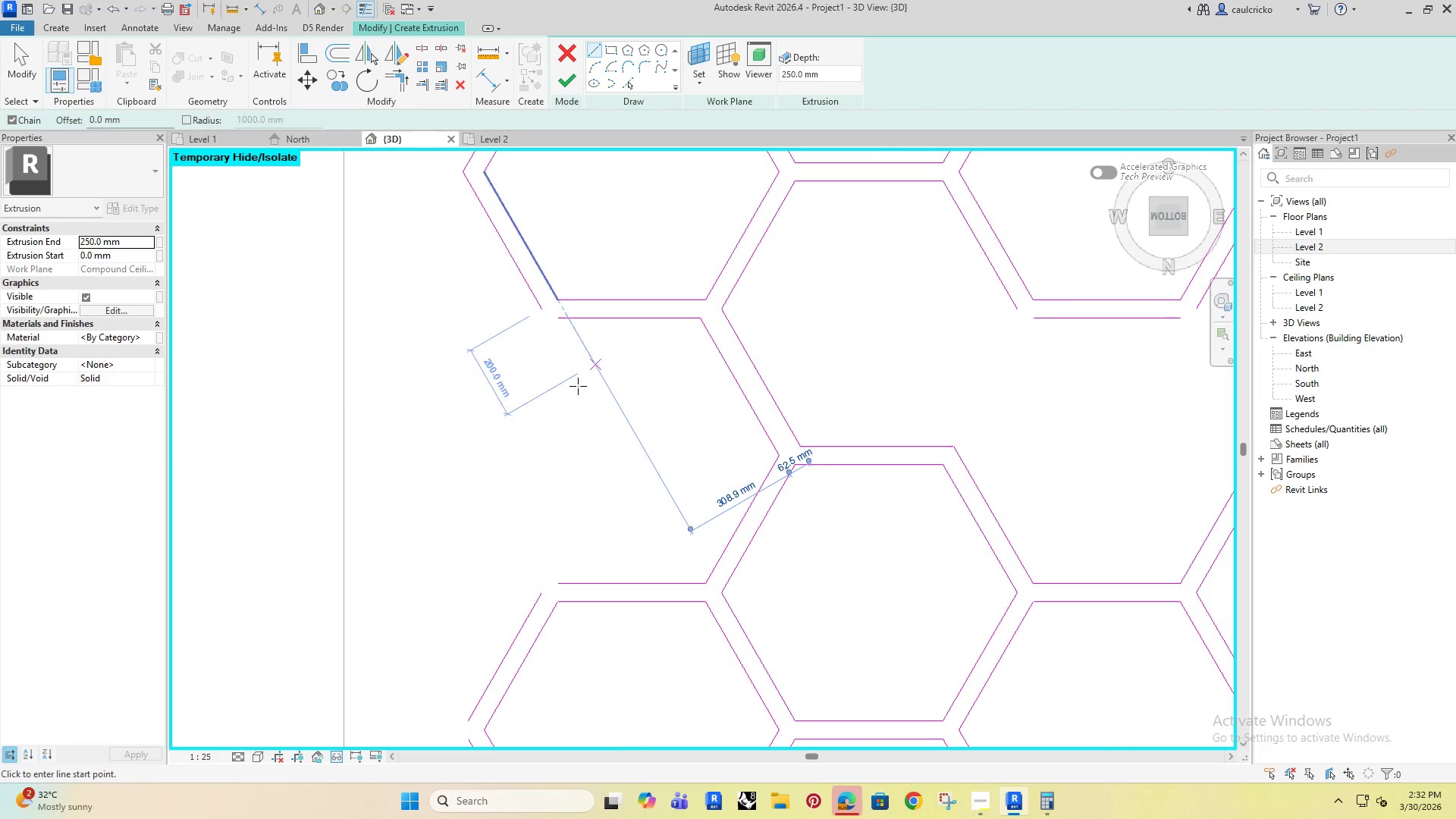 
scroll: coordinate [874, 383], scroll_direction: up, amount: 5.0
 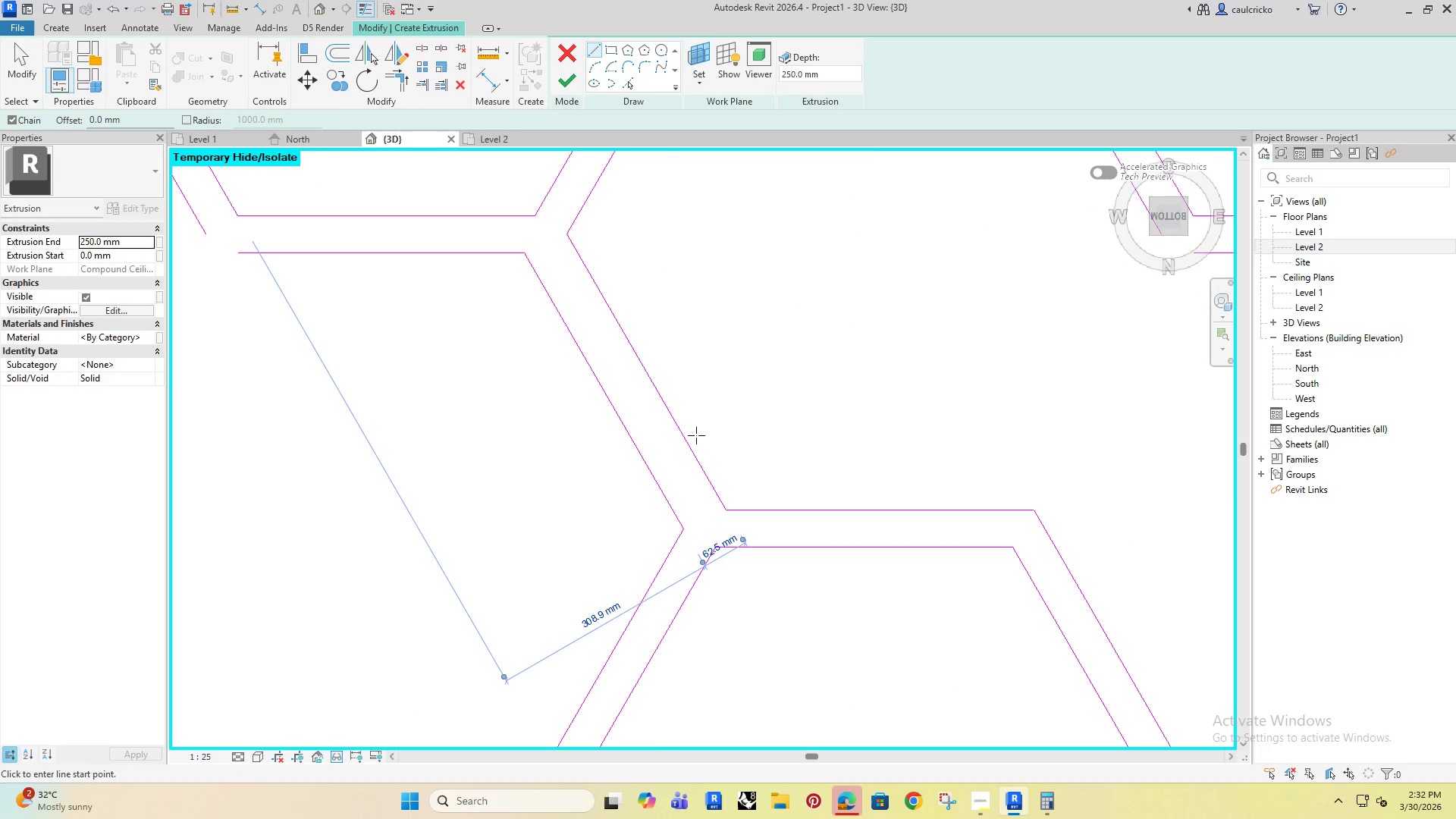 
scroll: coordinate [695, 436], scroll_direction: down, amount: 6.0
 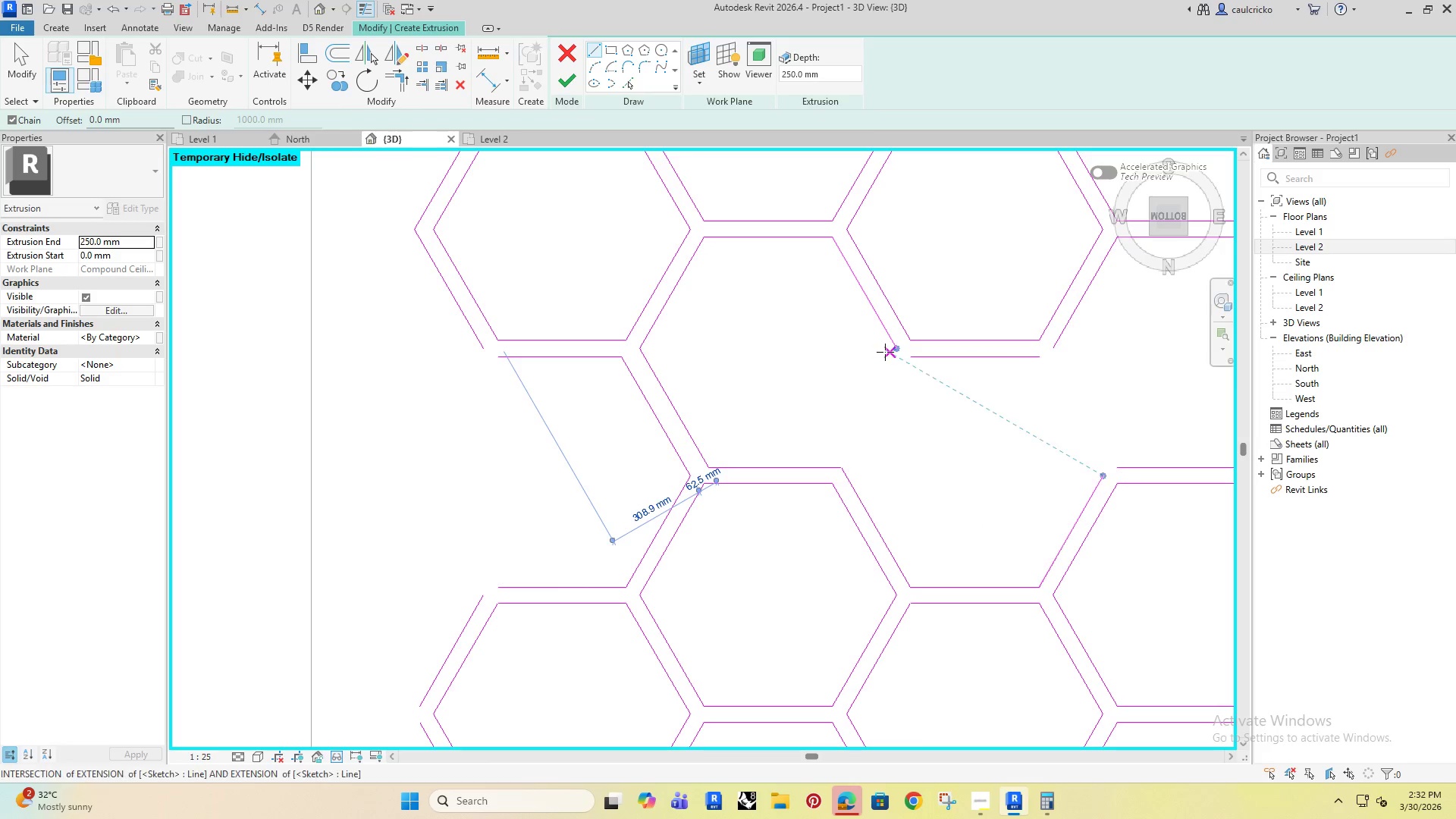 
left_click([893, 347])
 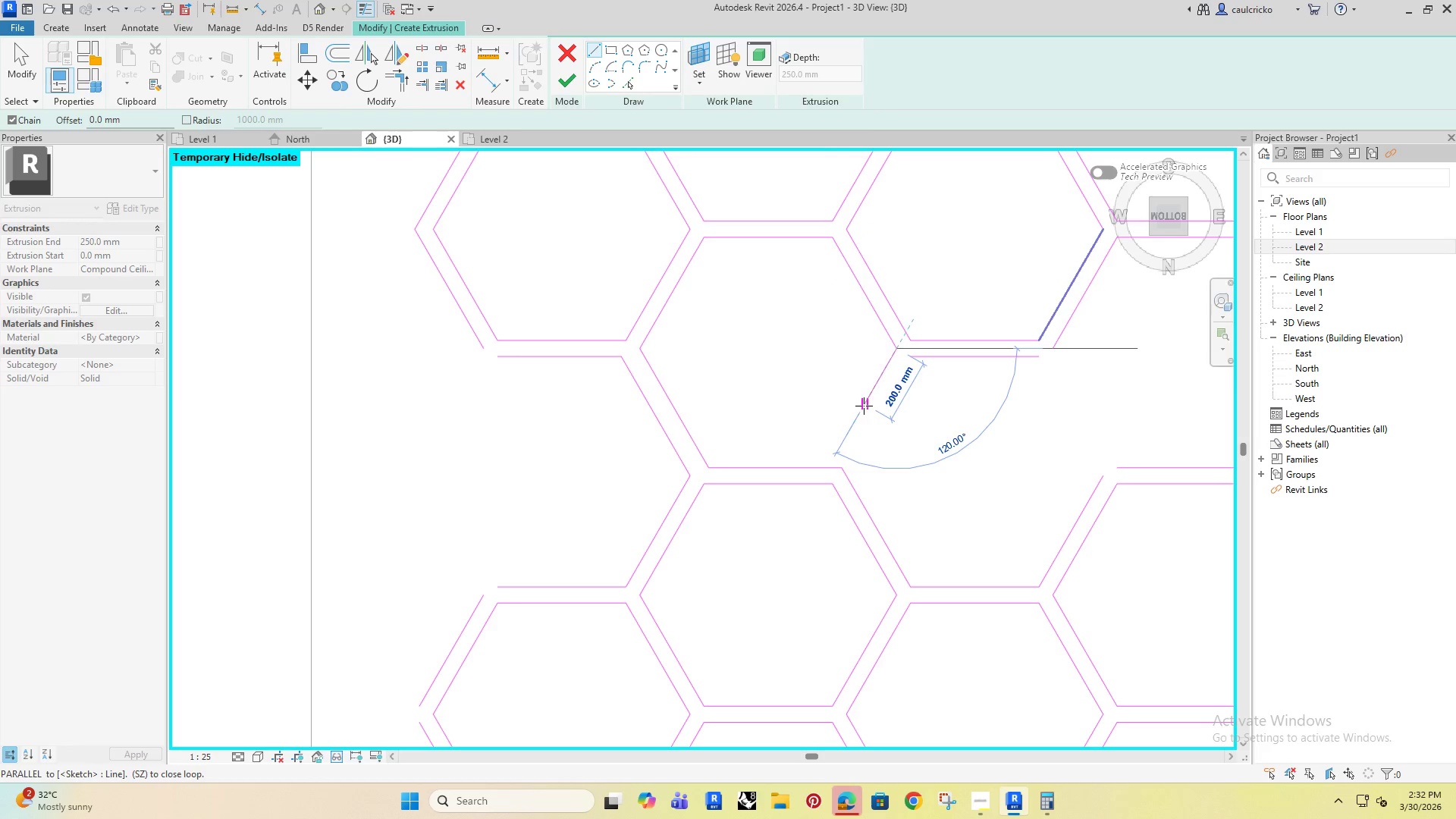 
left_click([864, 406])
 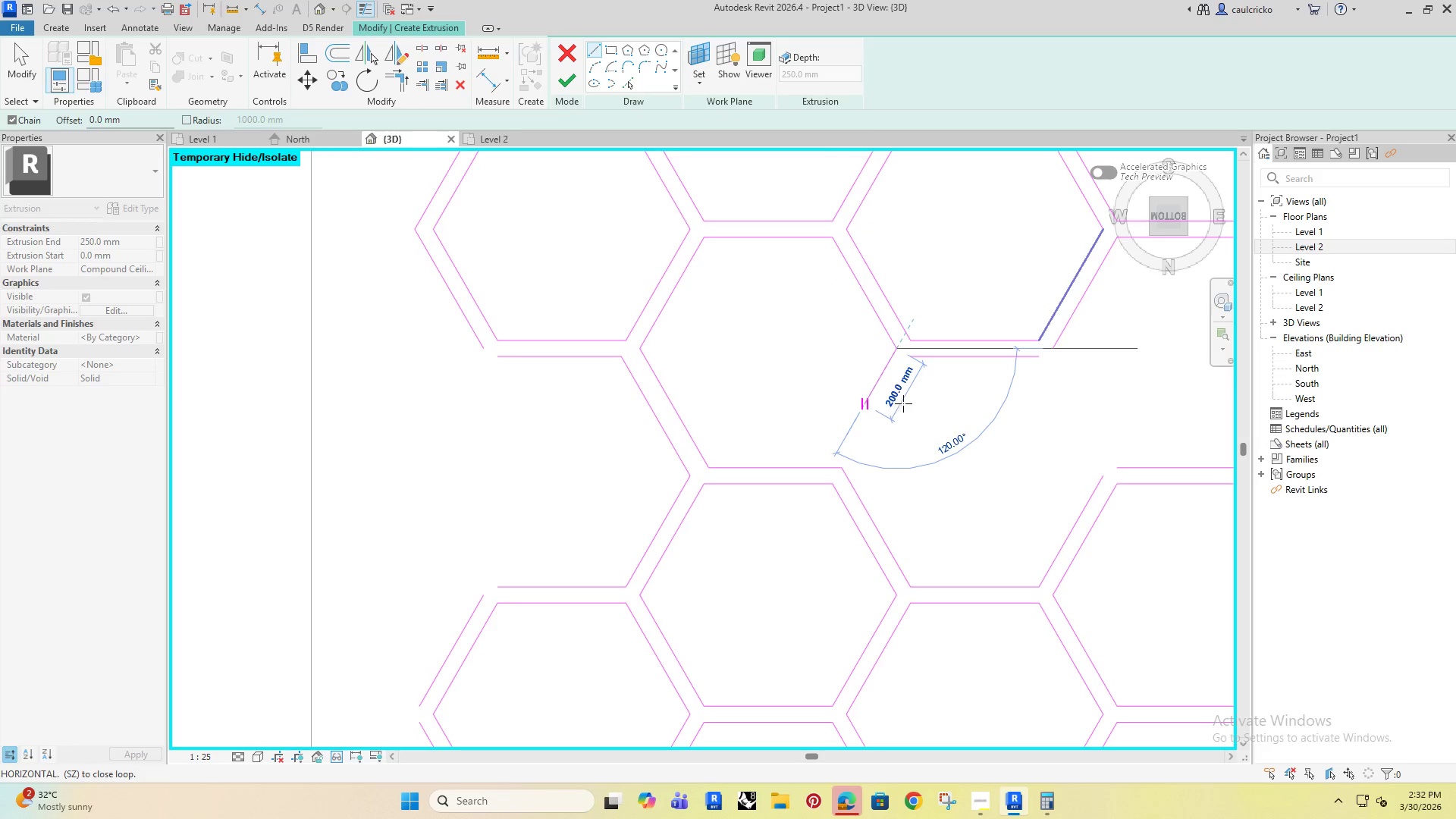 
key(Escape)
 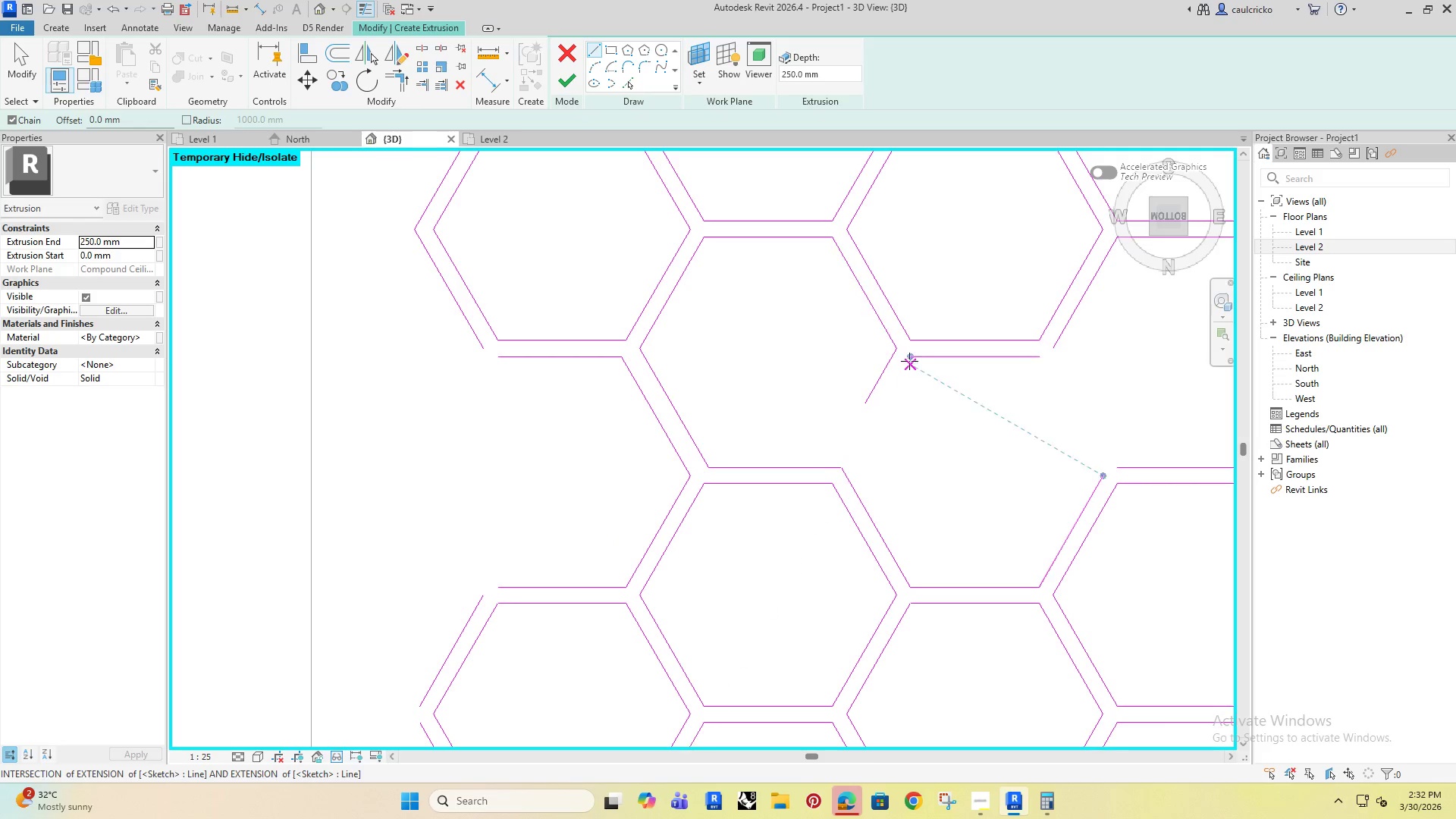 
left_click([909, 359])
 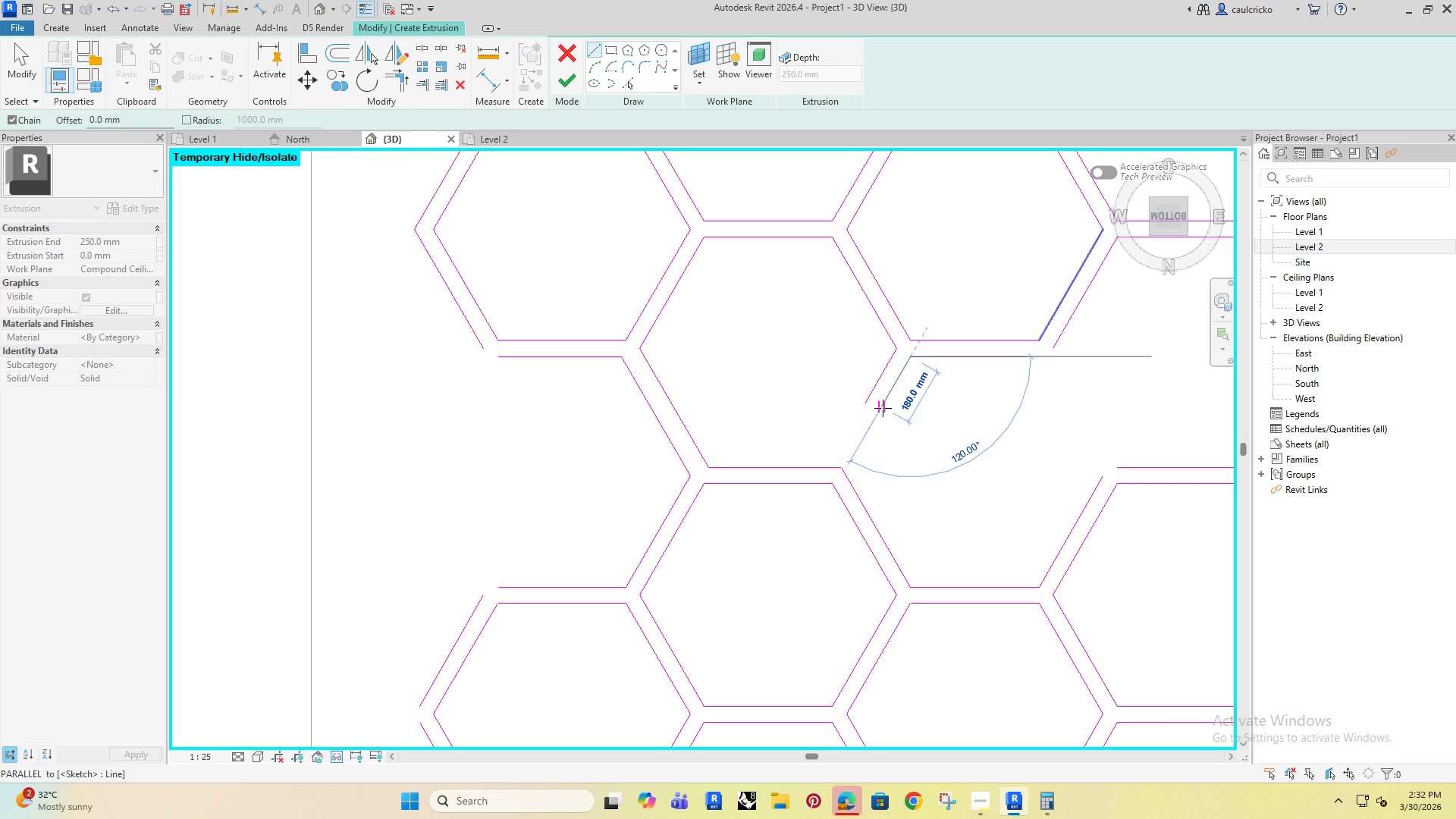 
left_click([882, 410])
 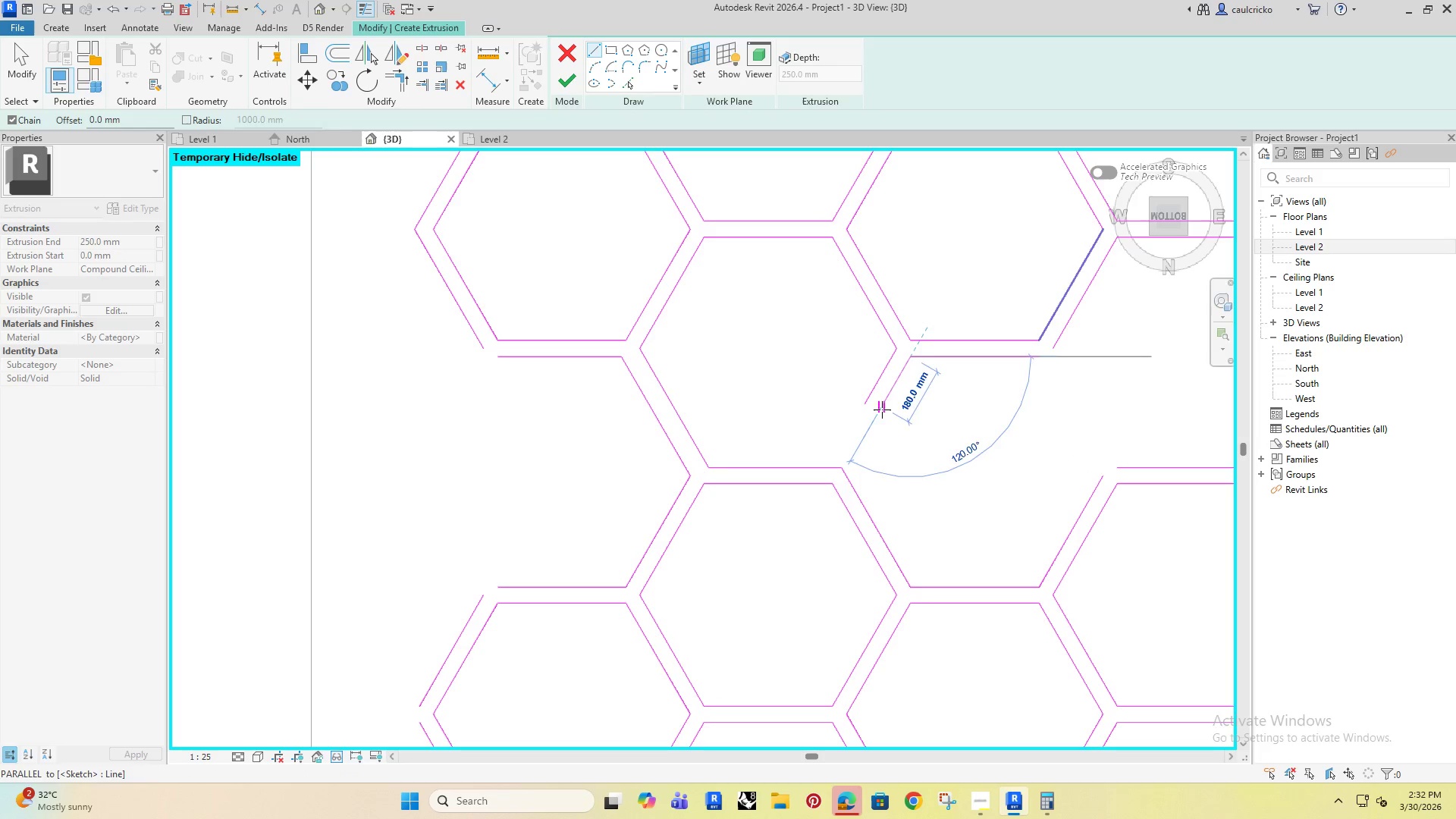 
key(Escape)
 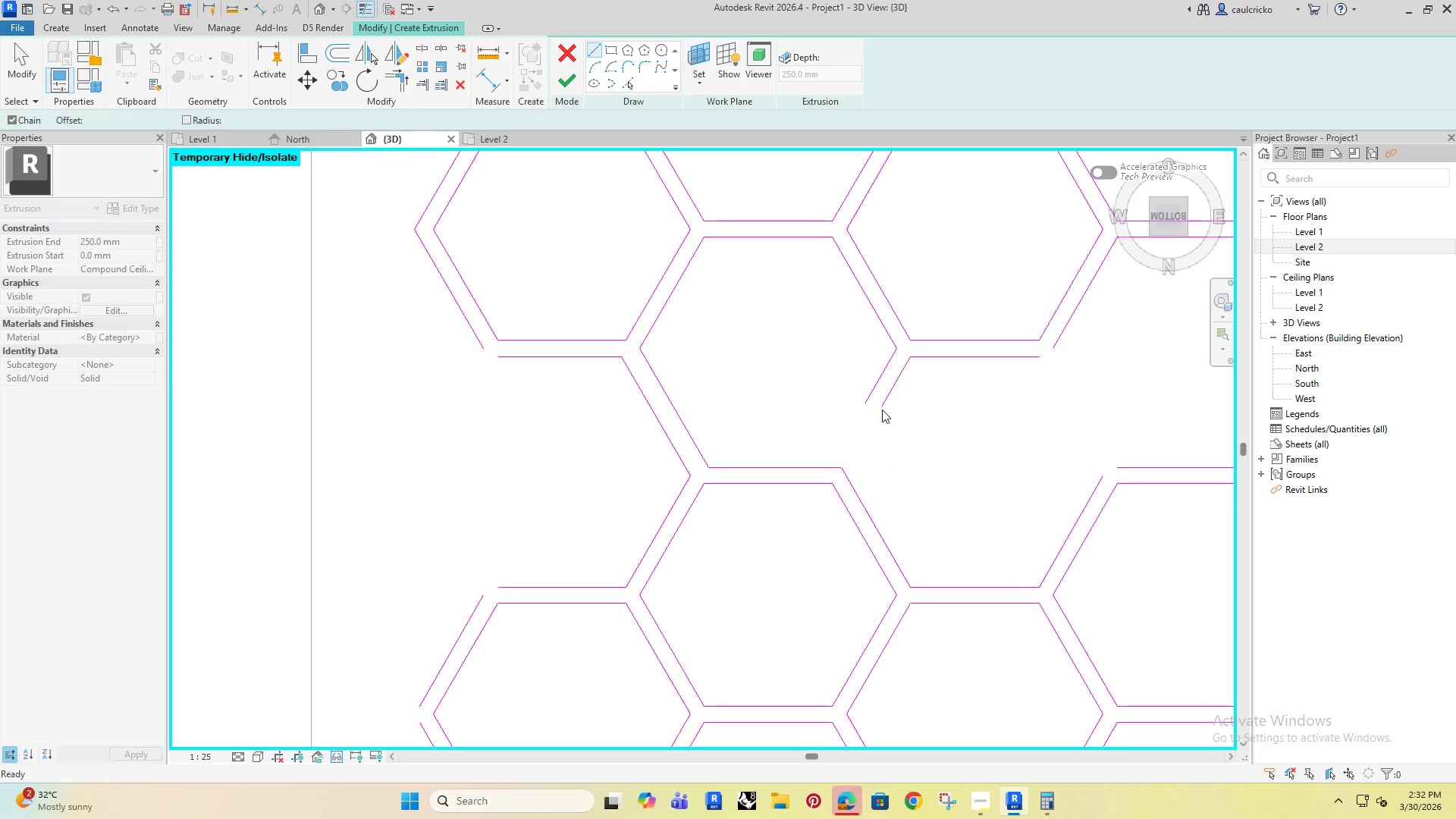 
key(Escape)
 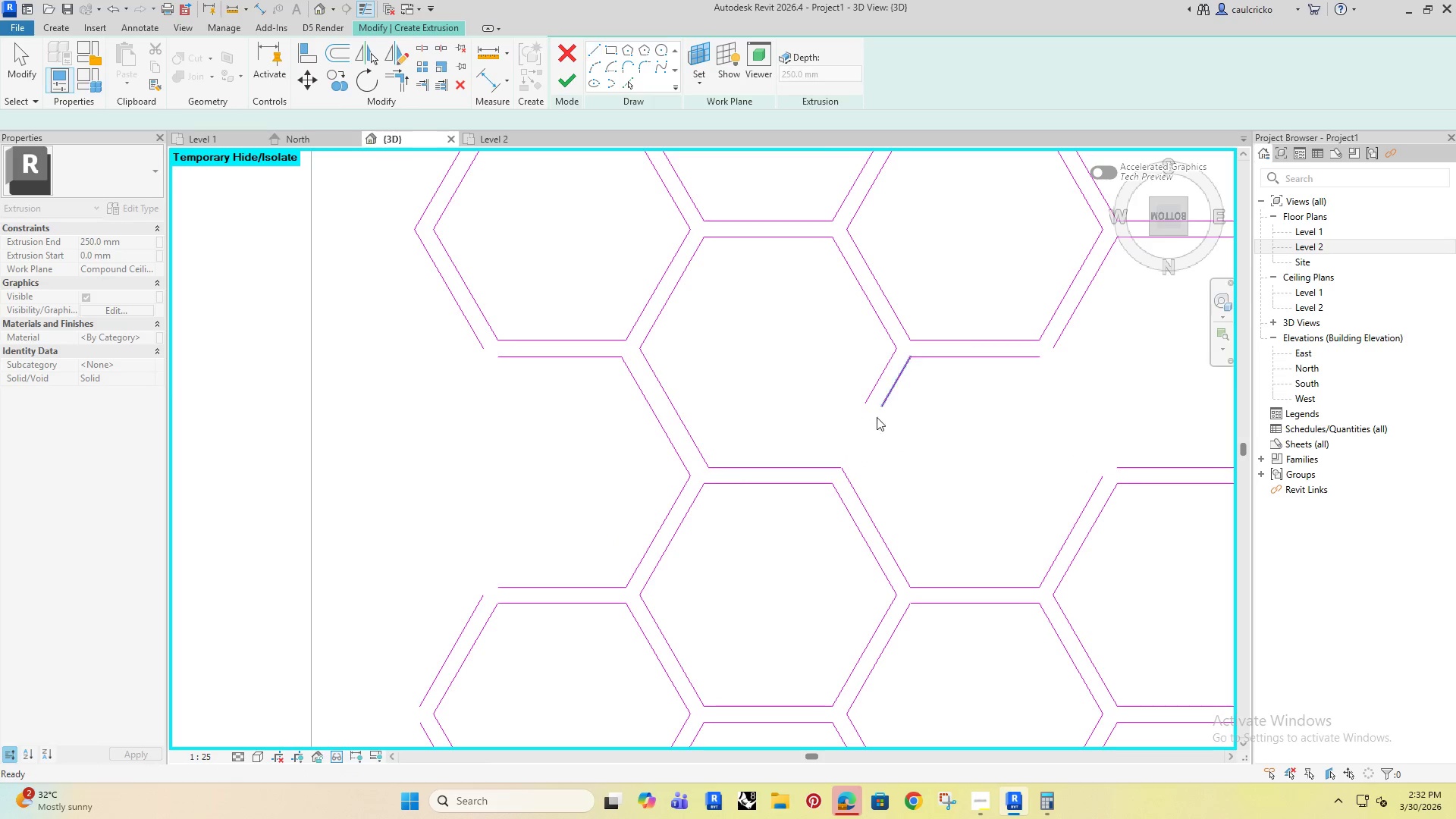 
key(Escape)
 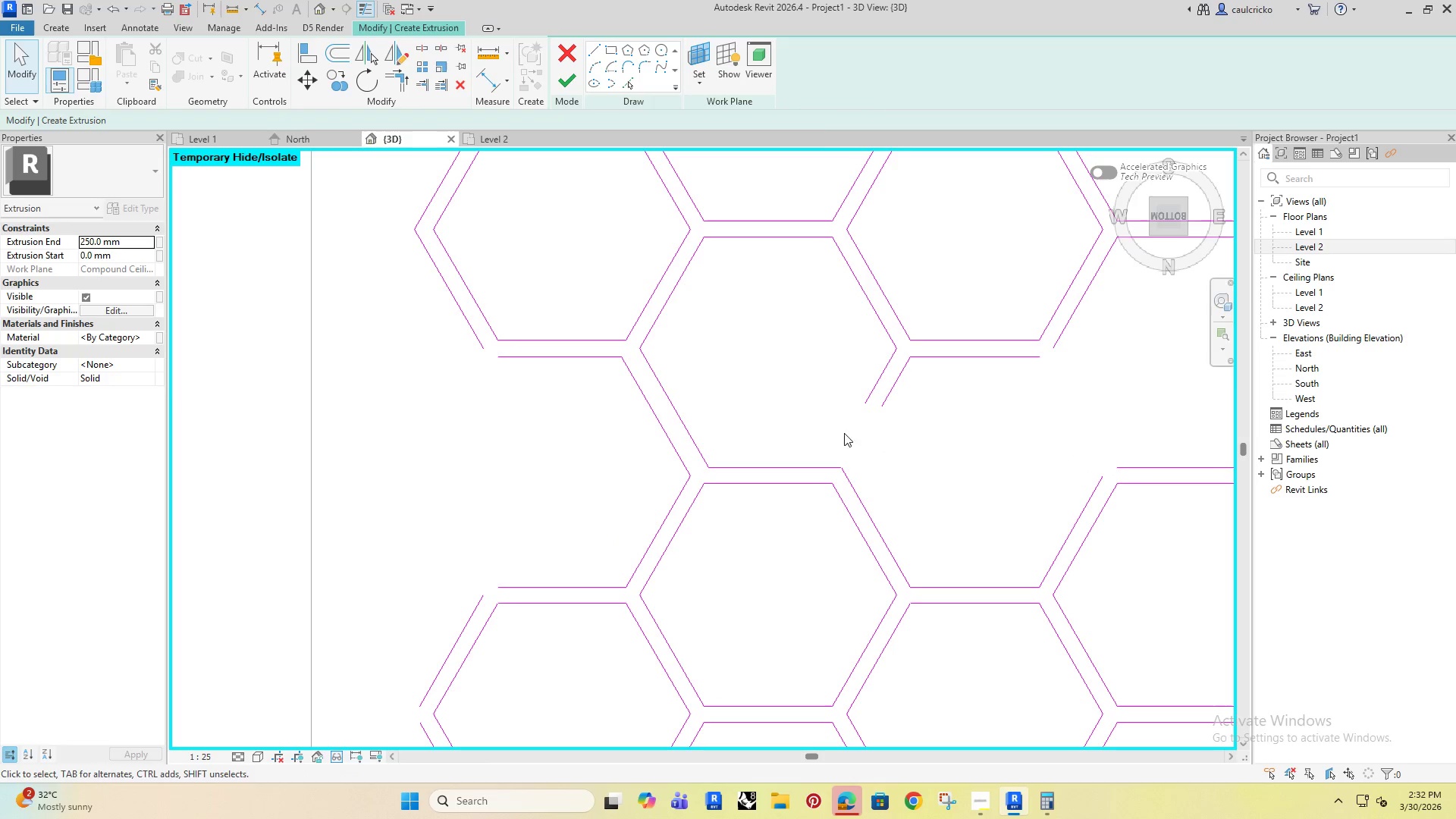 
type(tr)
 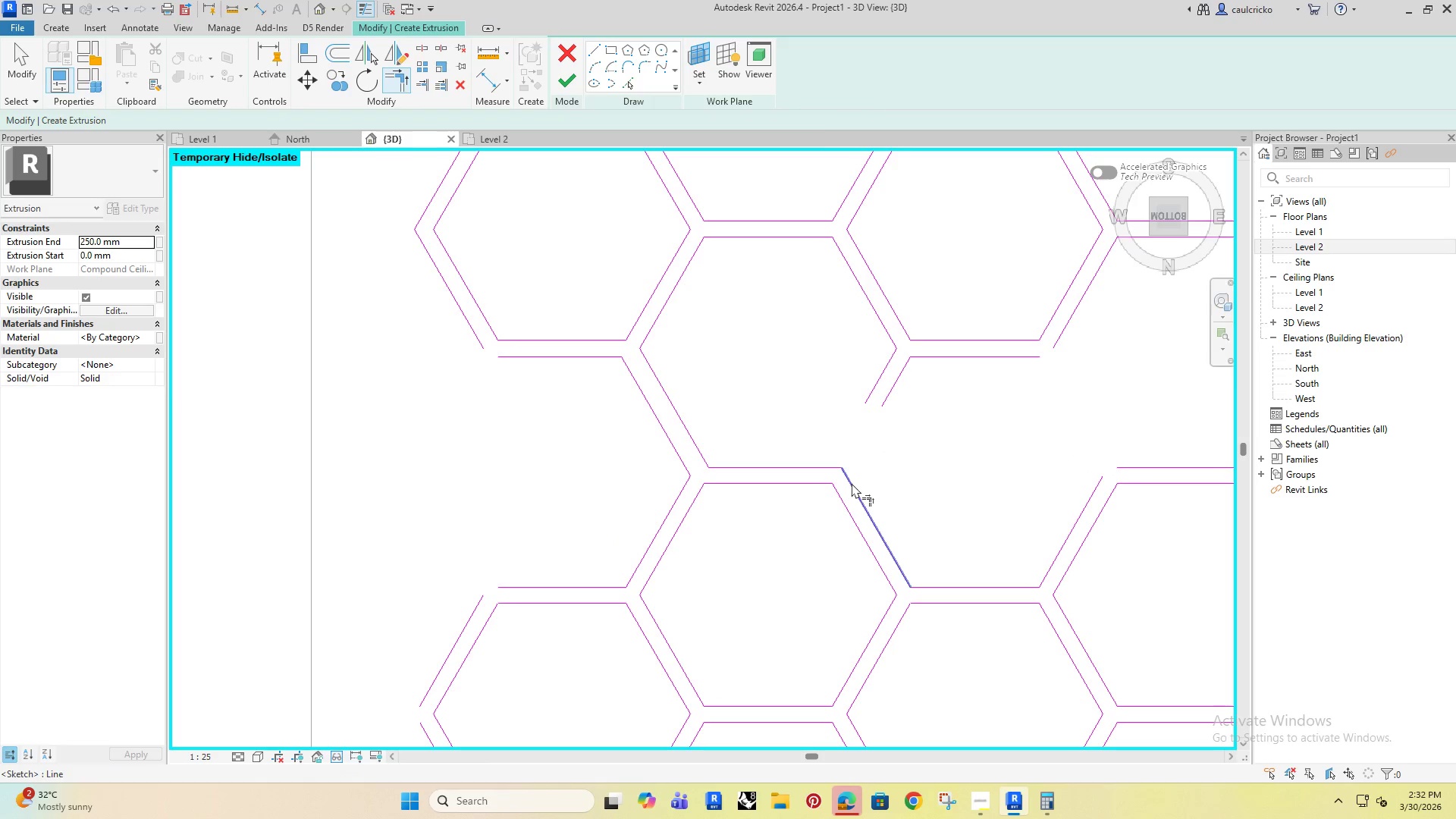 
left_click([852, 484])
 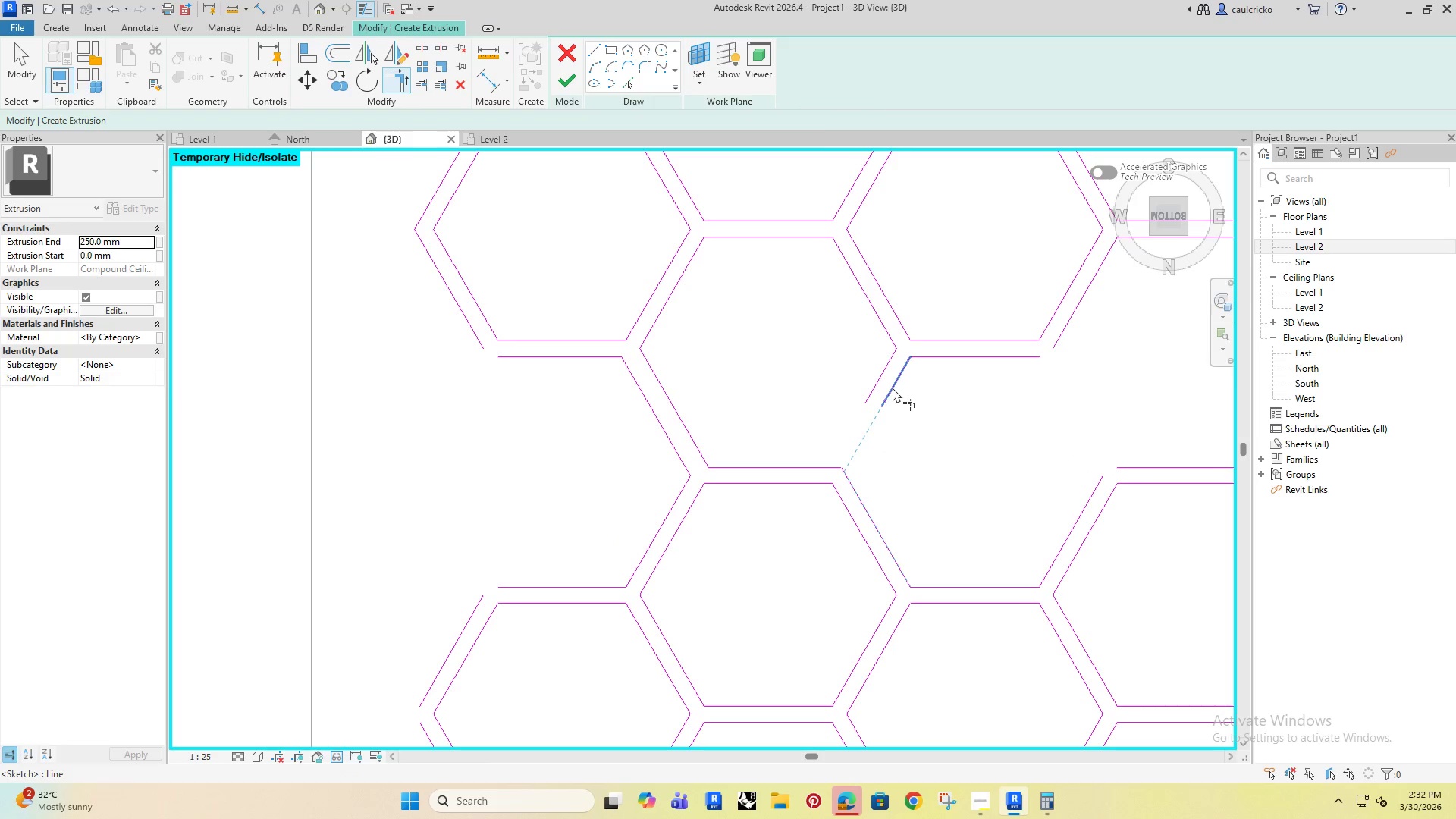 
left_click([893, 388])
 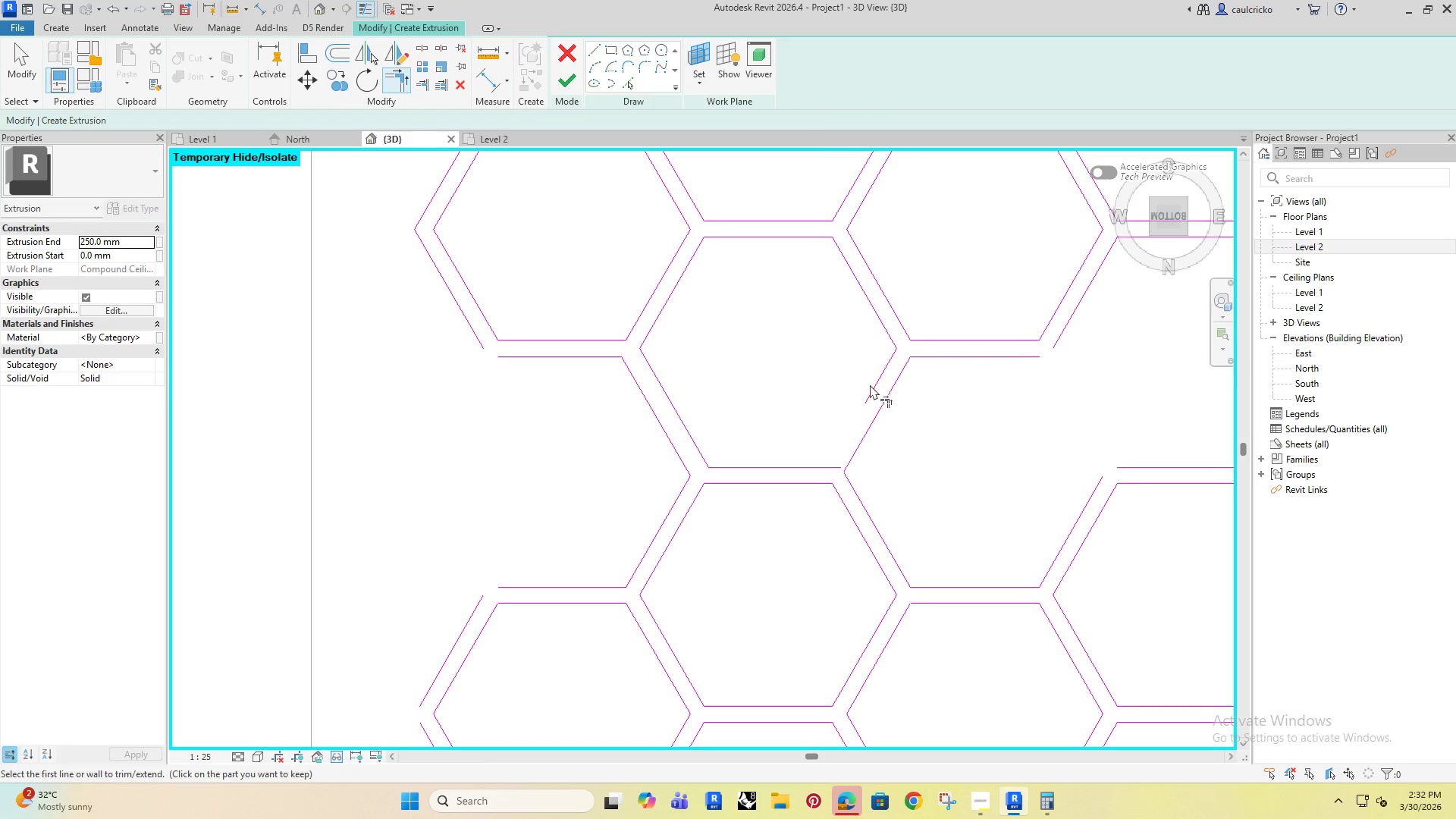 
left_click([873, 385])
 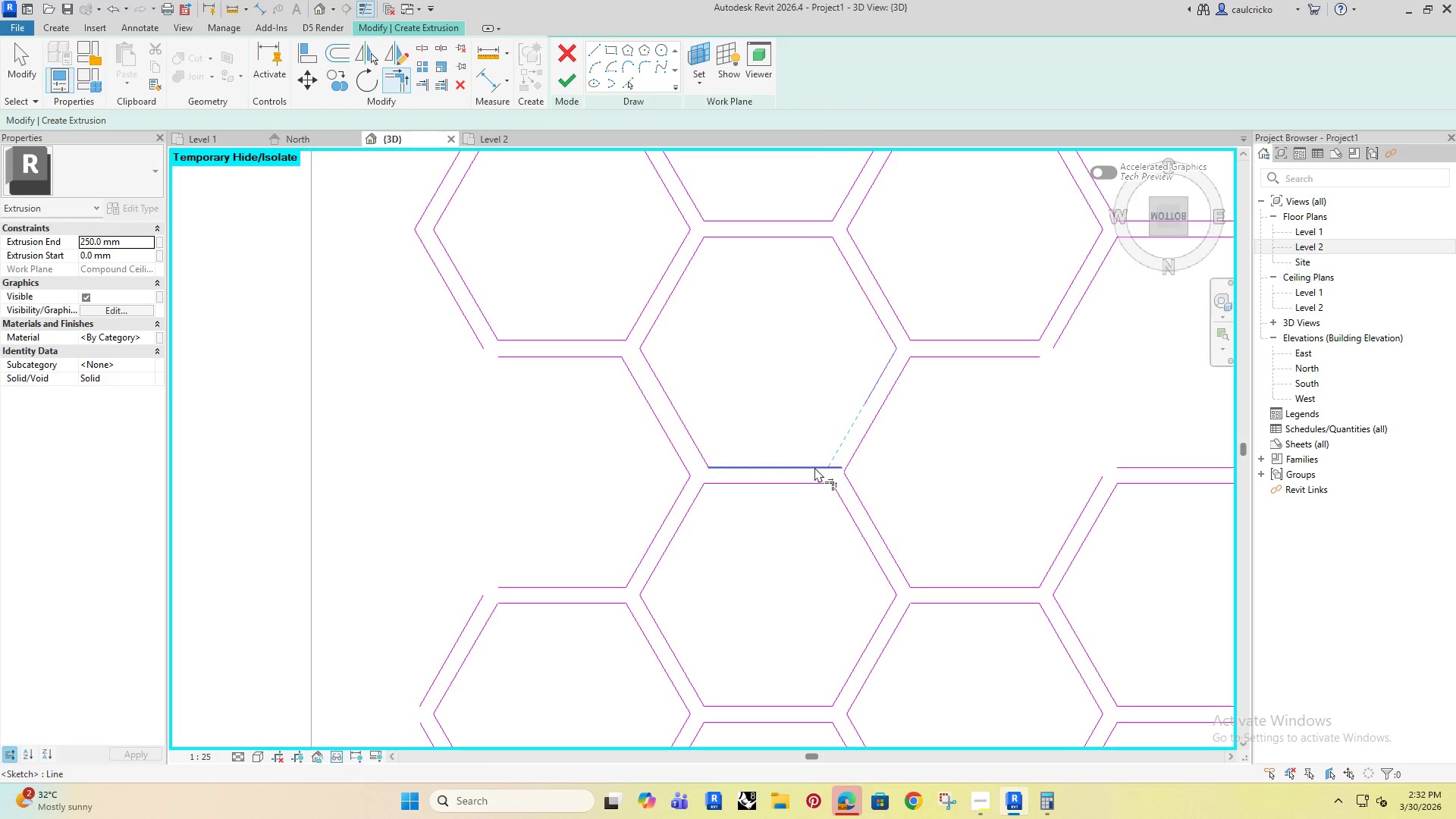 
left_click([814, 467])
 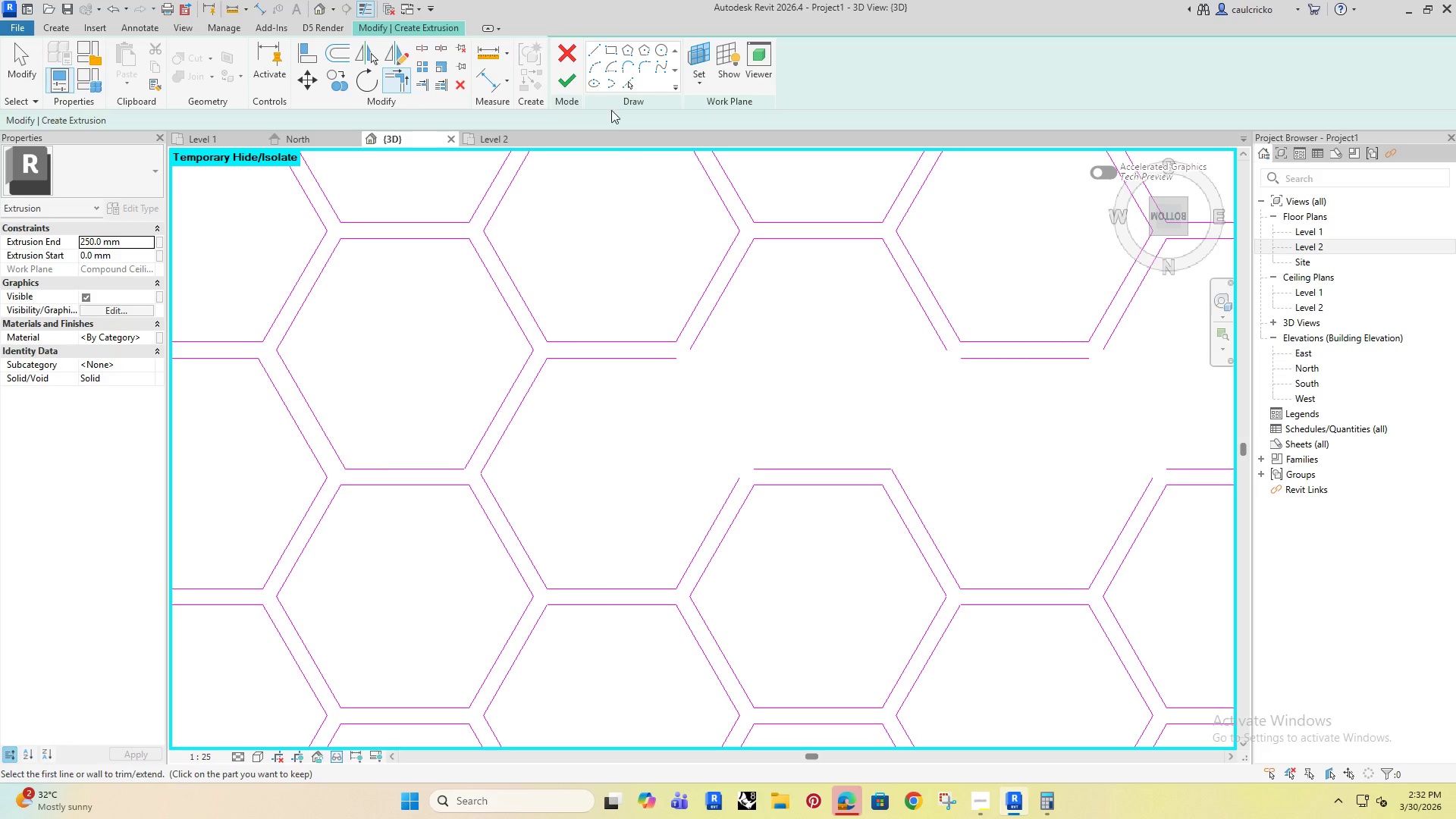 
left_click([592, 53])
 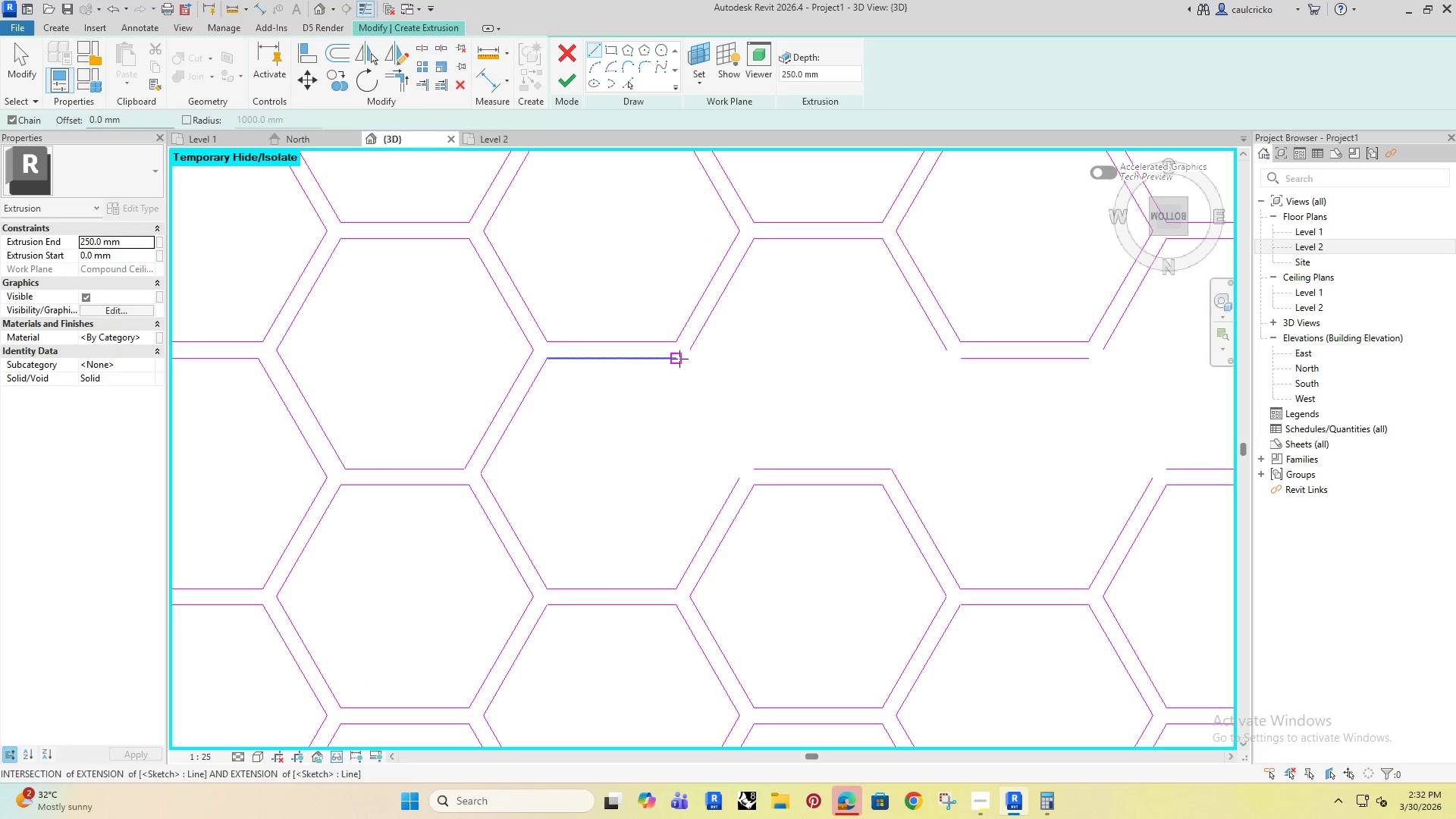 
left_click([673, 358])
 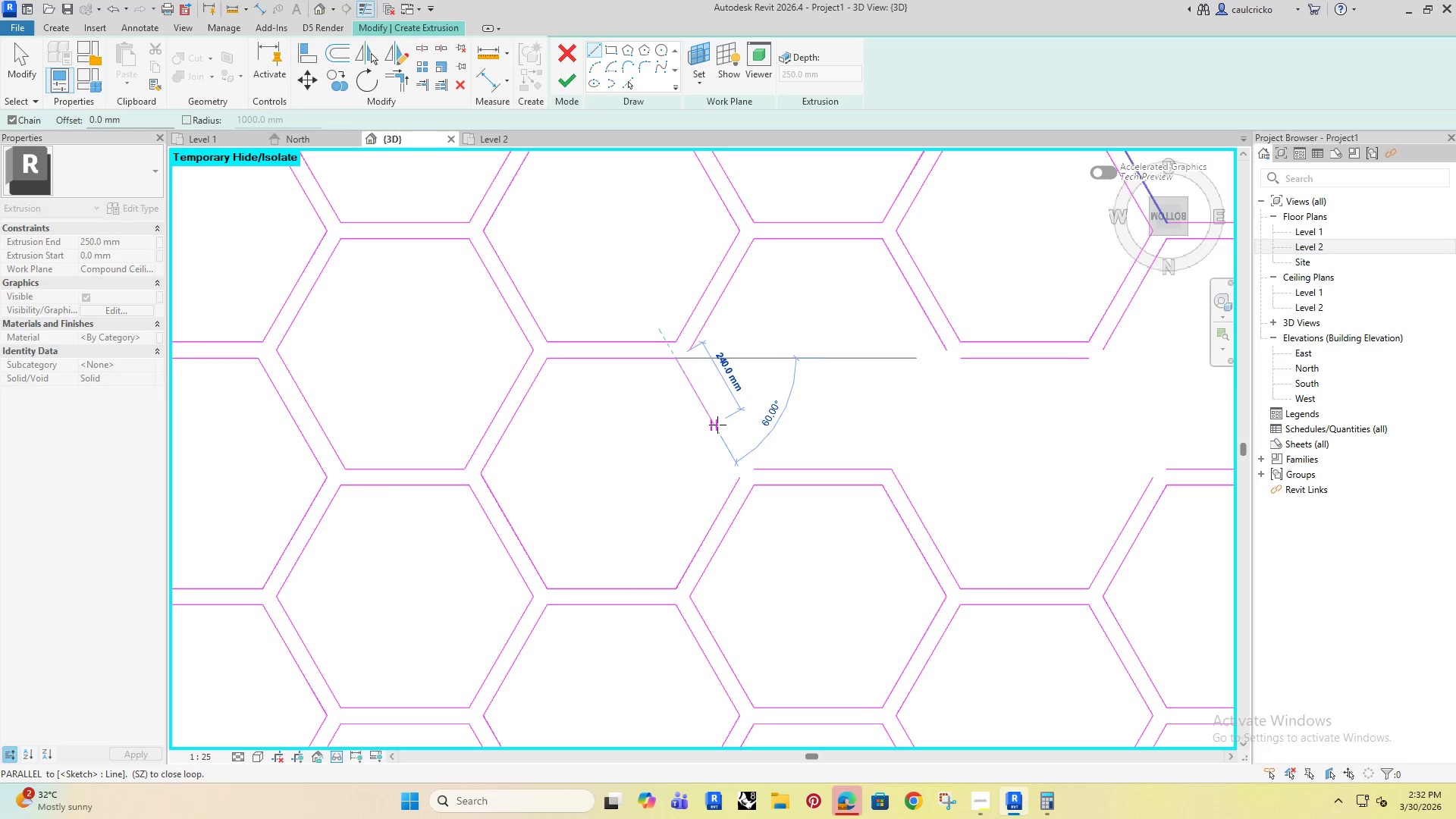 
left_click([717, 425])
 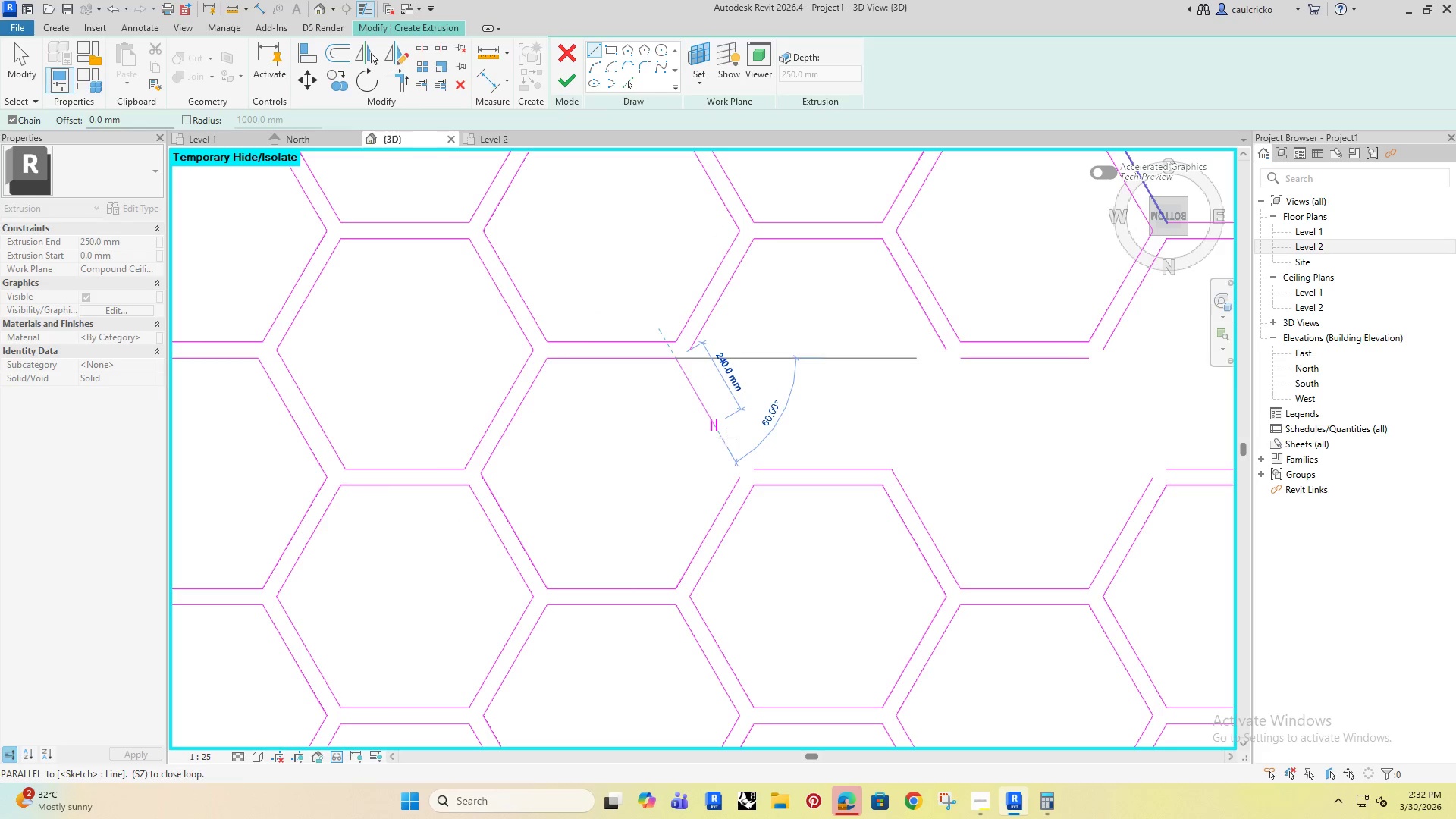 
key(Escape)
 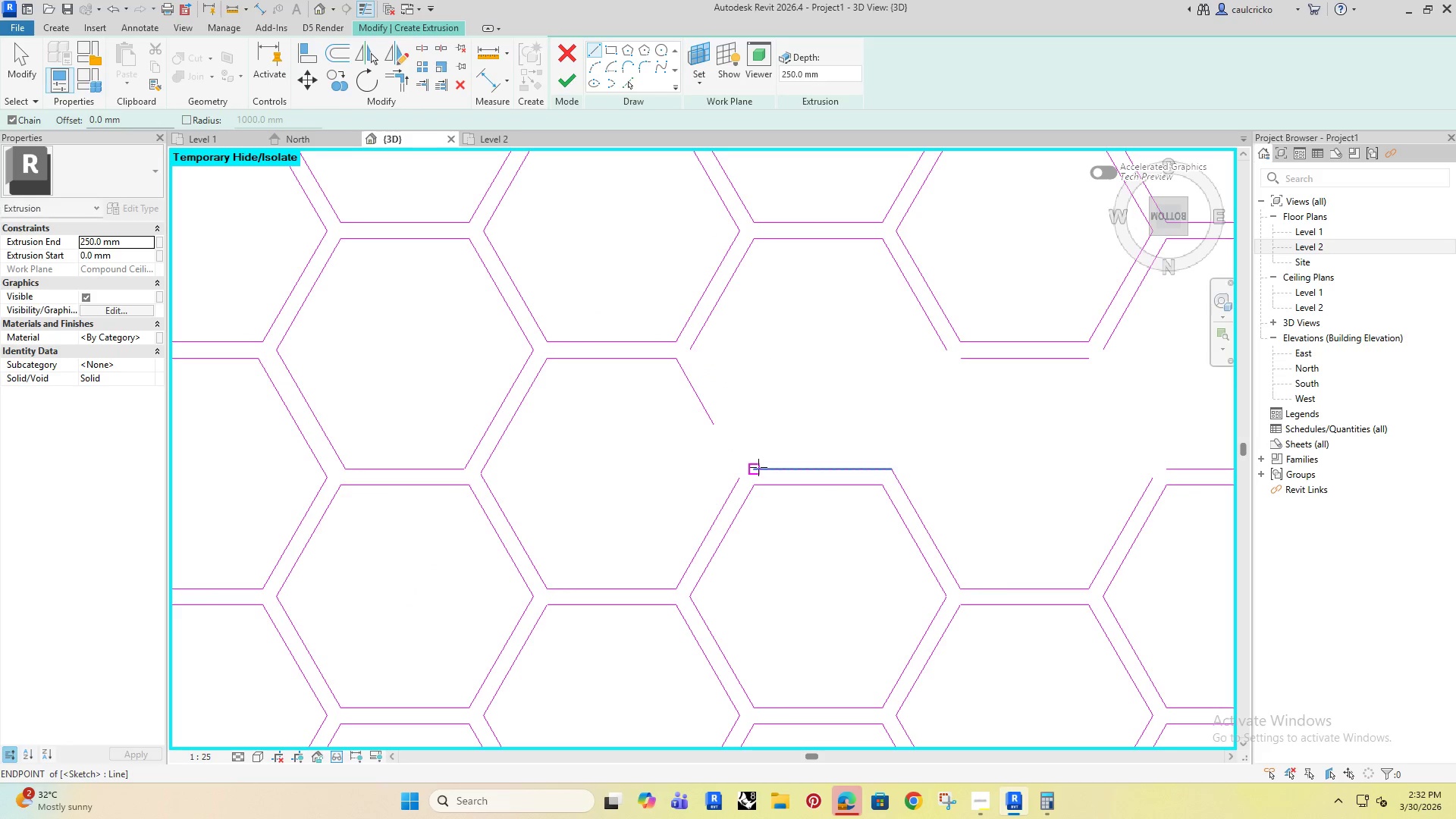 
left_click([758, 467])
 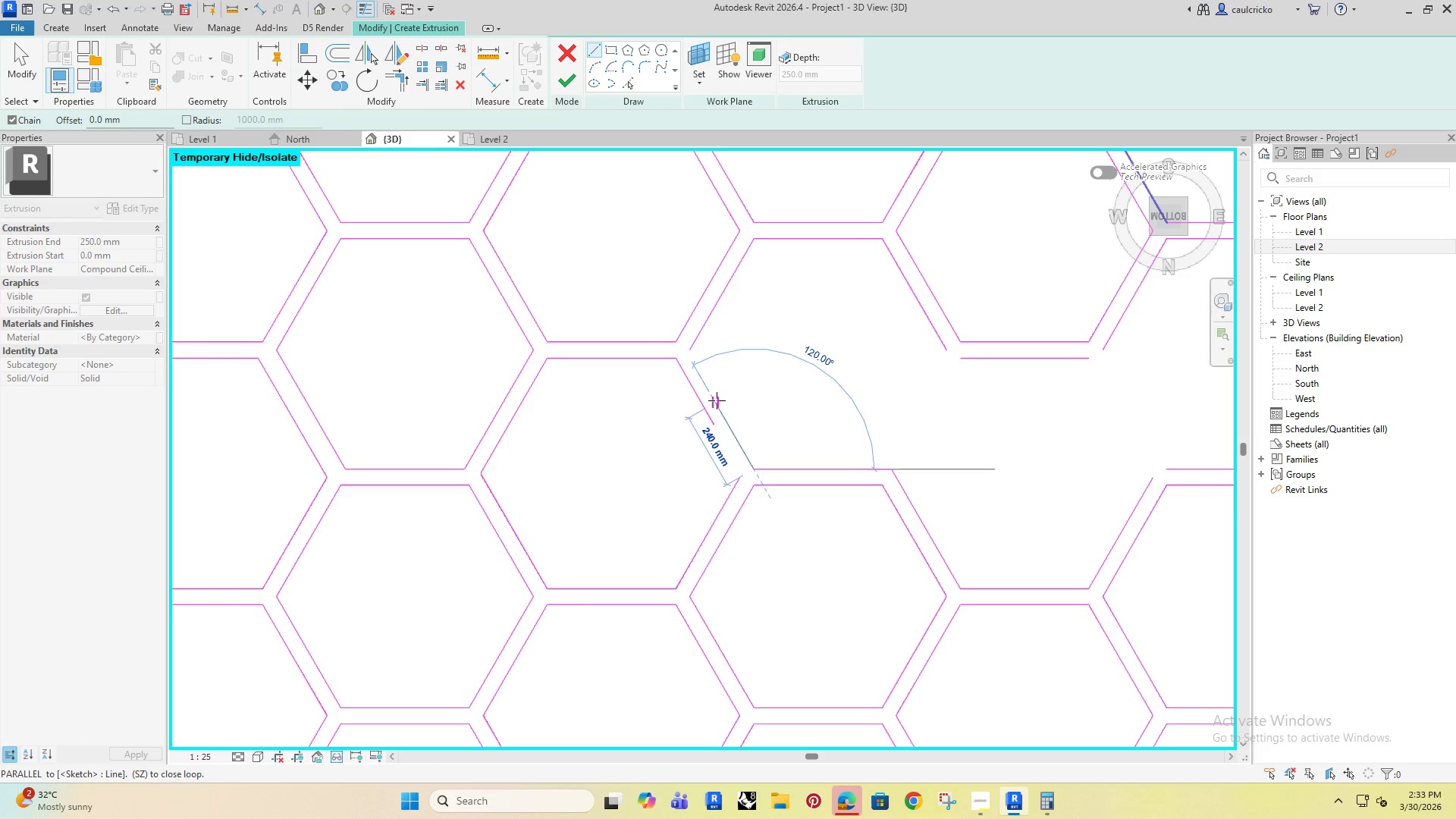 
left_click([717, 400])
 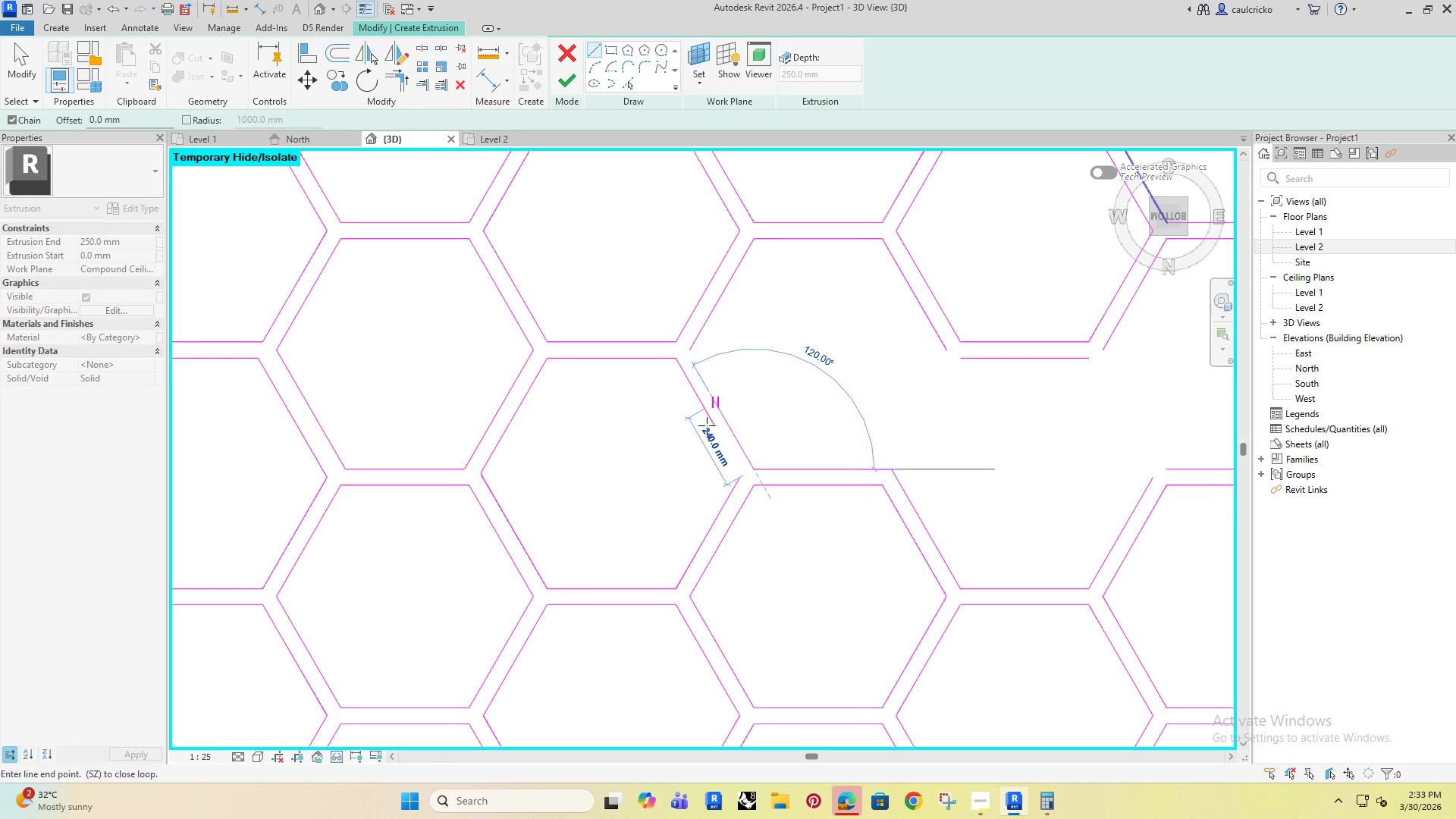 
key(Escape)
key(Escape)
type(tr)
 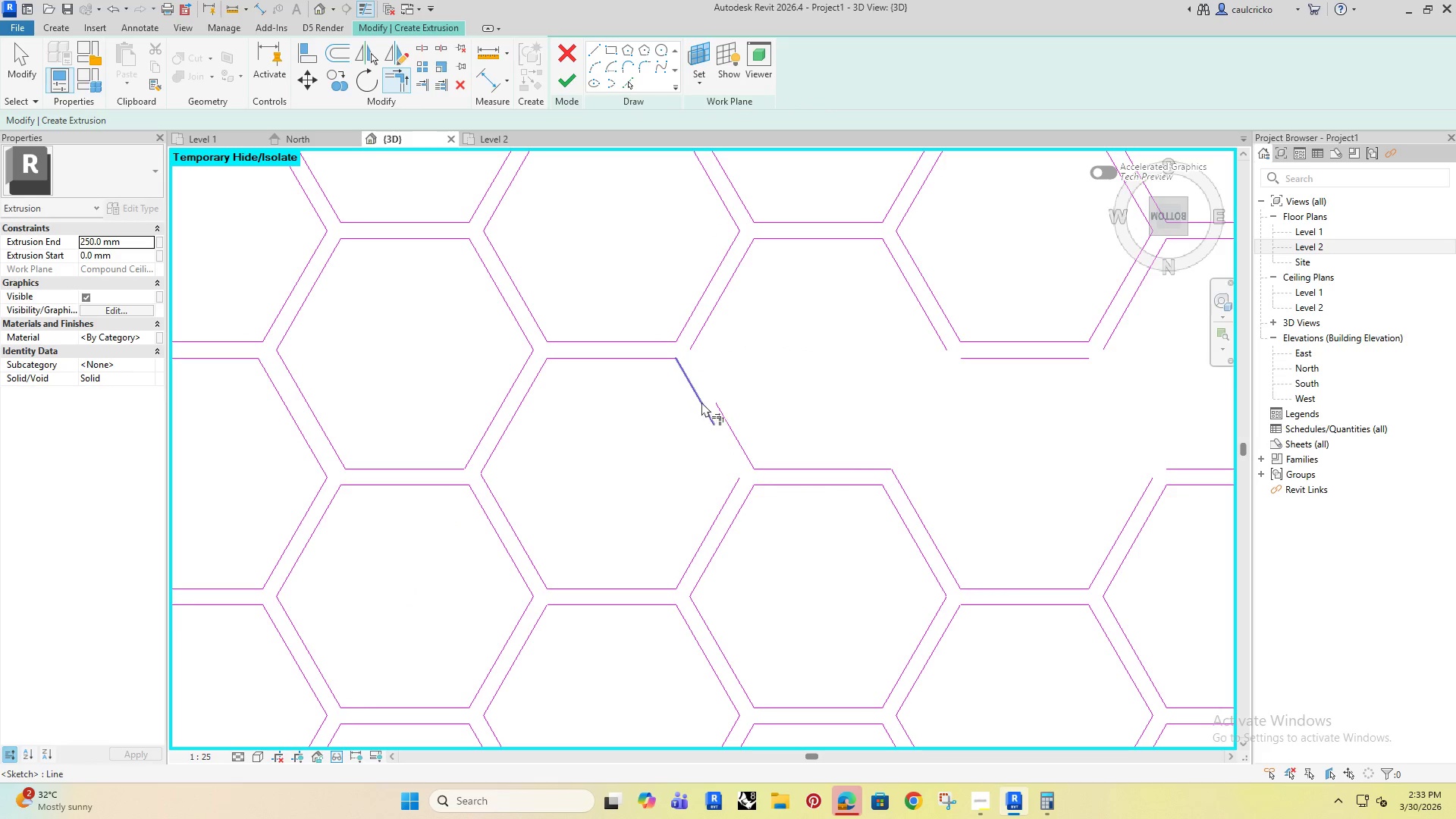 
left_click([701, 402])
 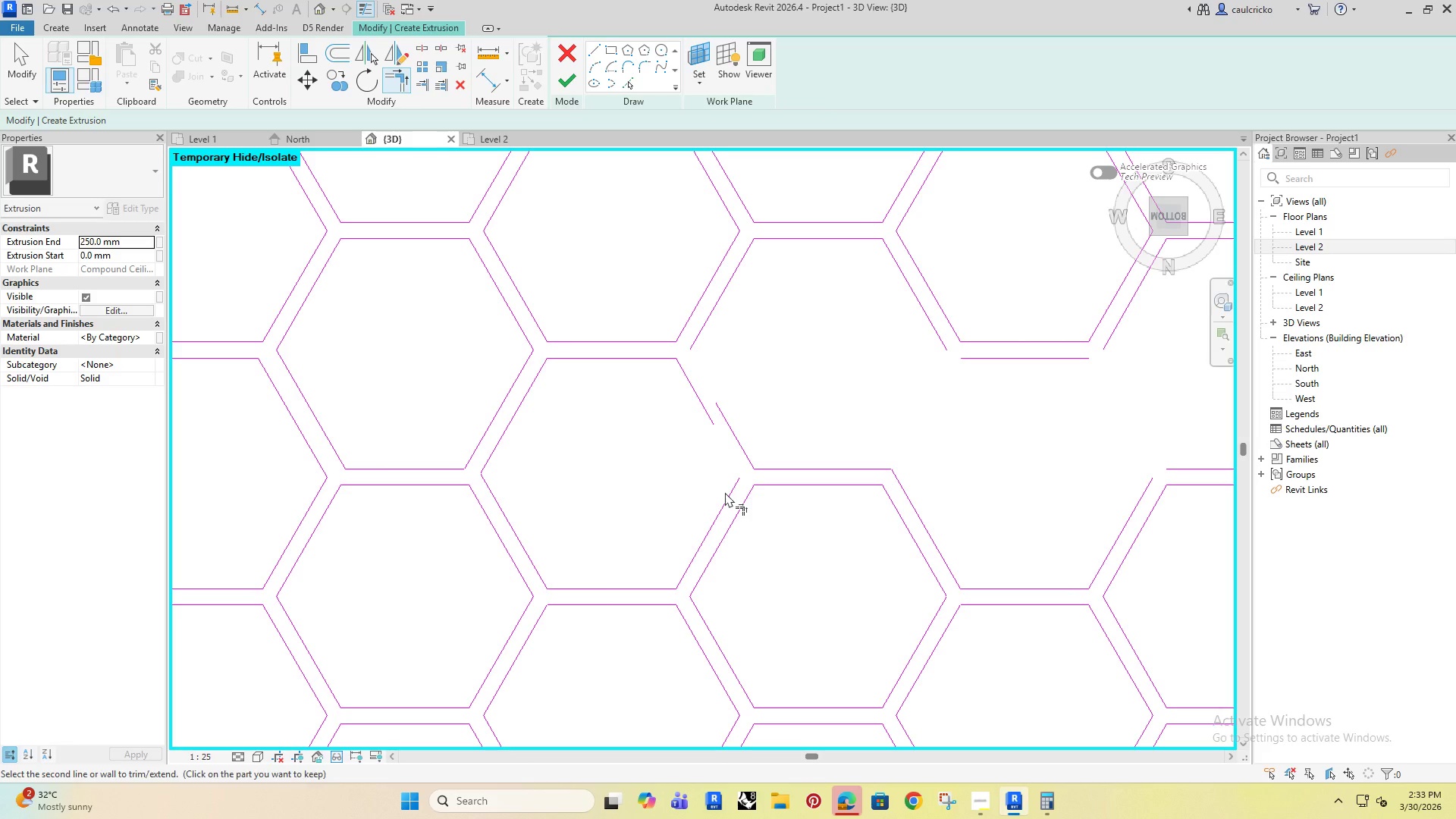 
left_click([726, 495])
 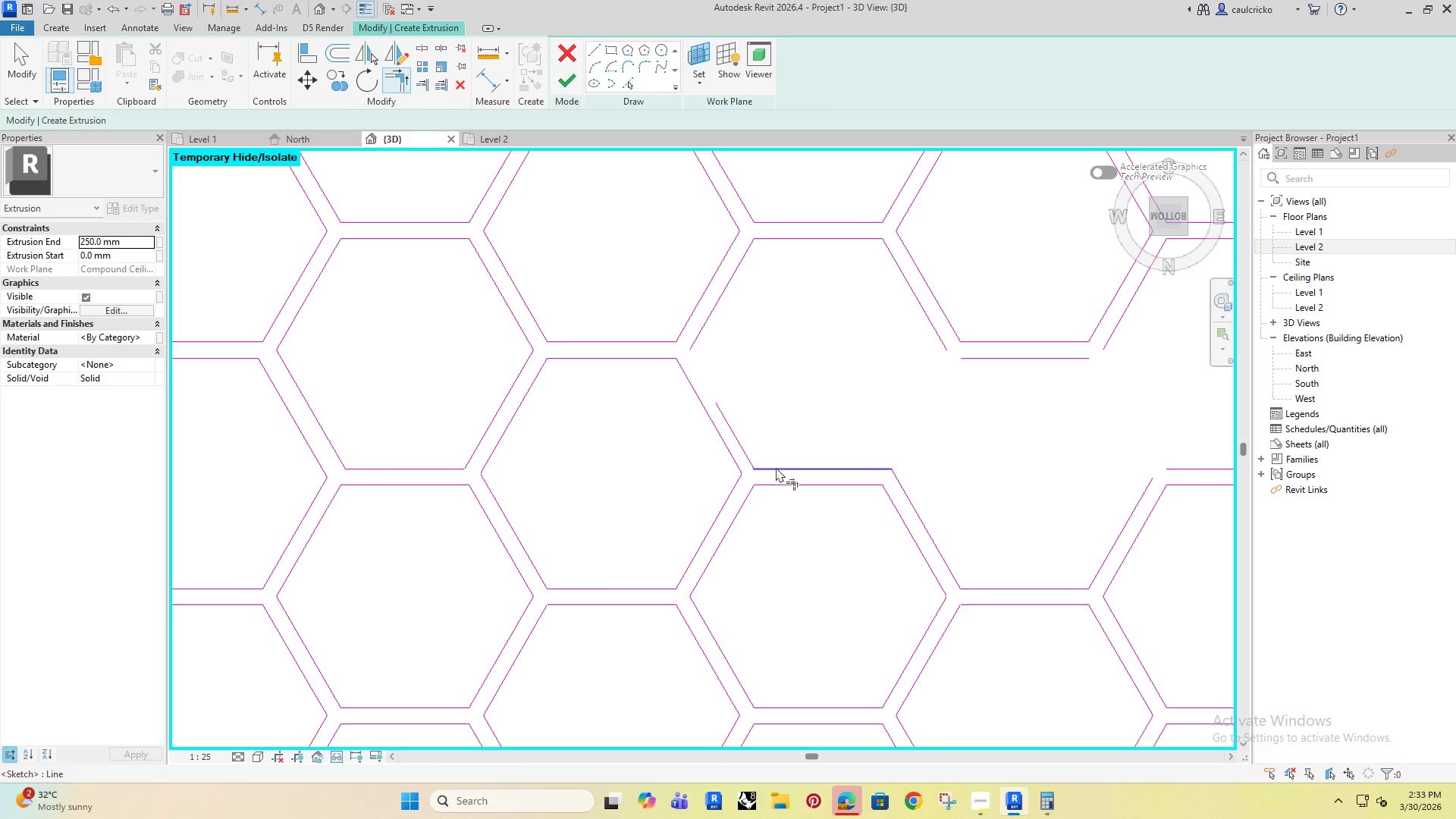 
left_click([776, 467])
 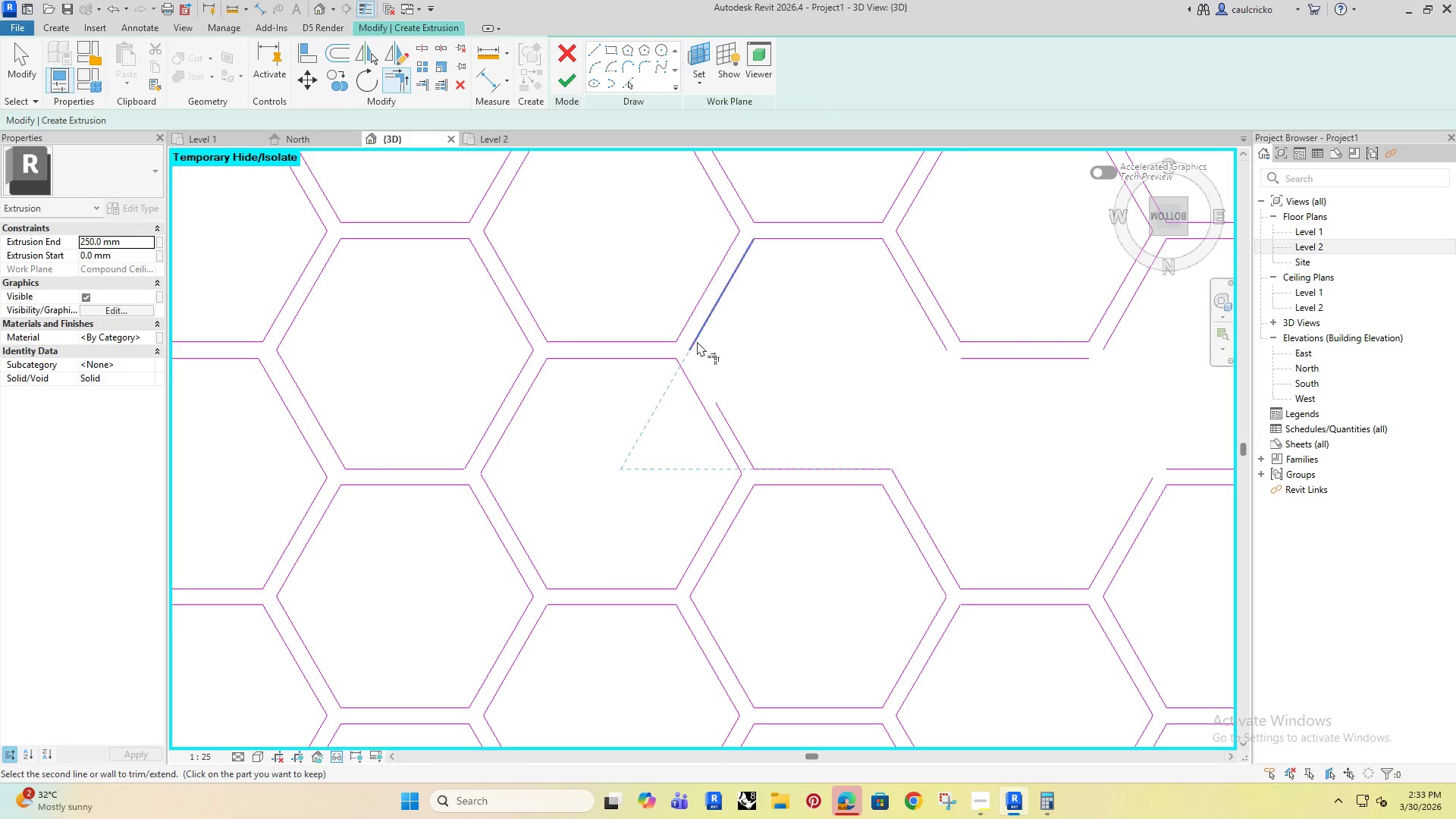 
left_click([697, 341])
 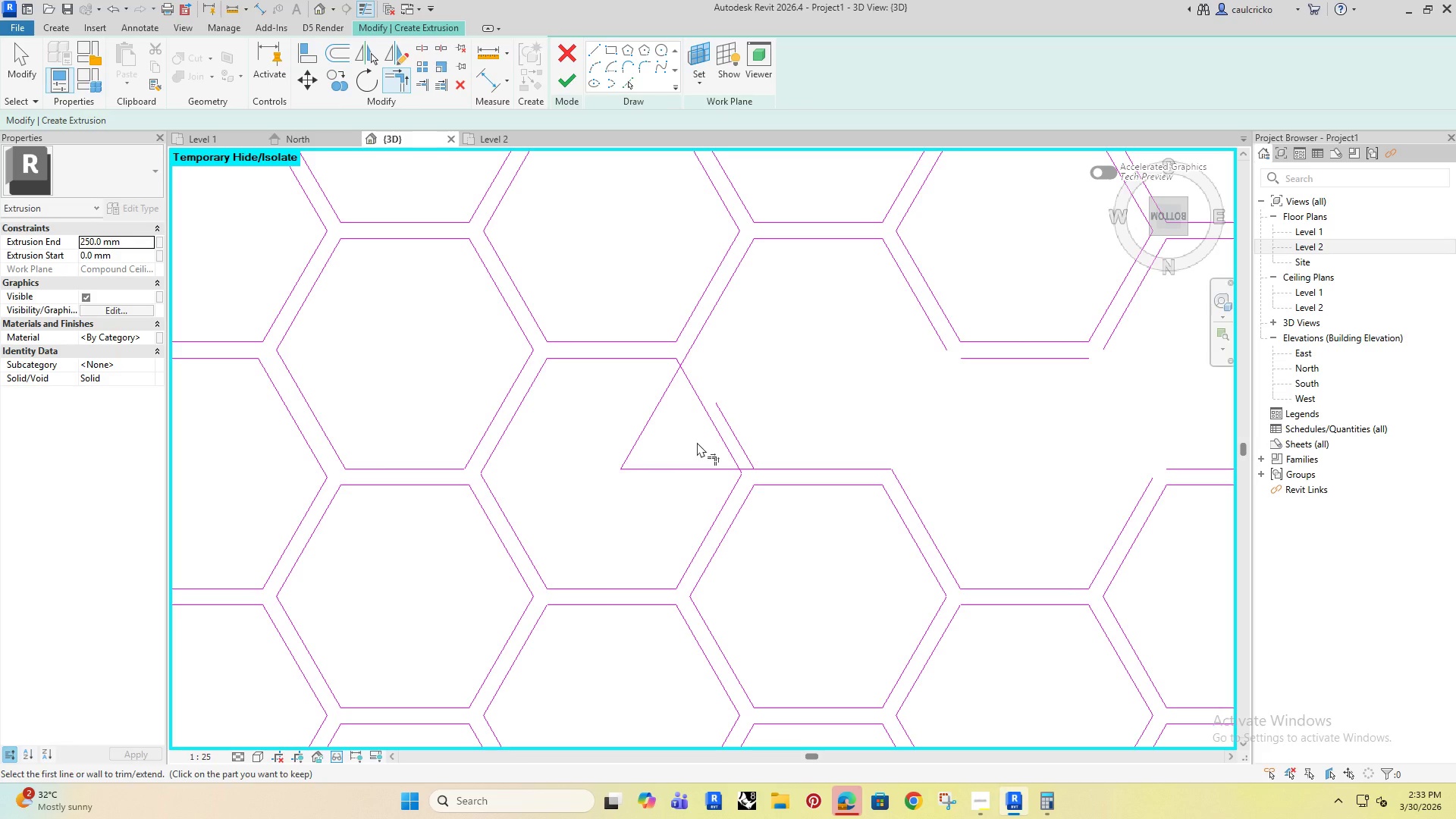 
key(Control+ControlLeft)
 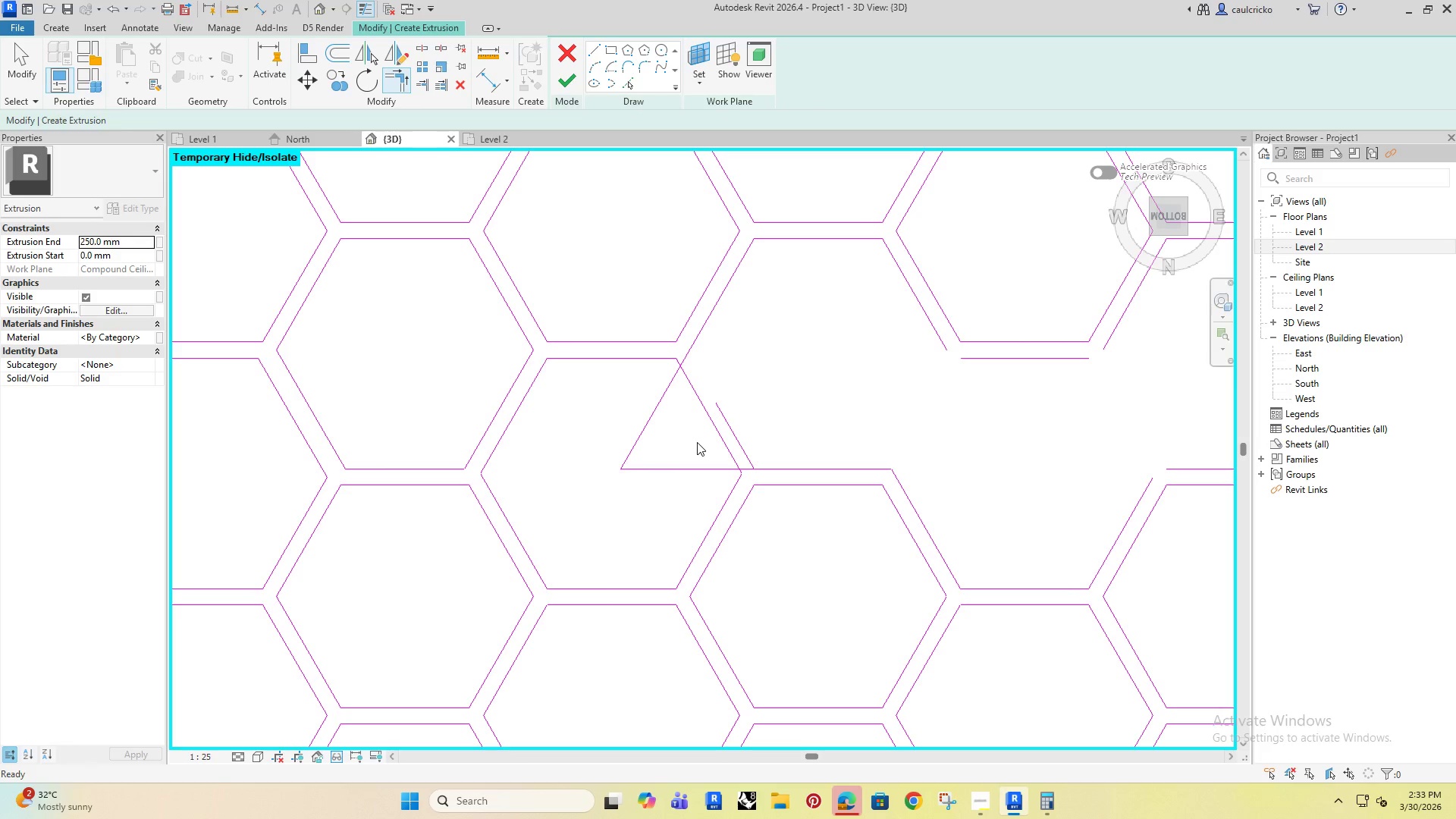 
key(Control+Z)
 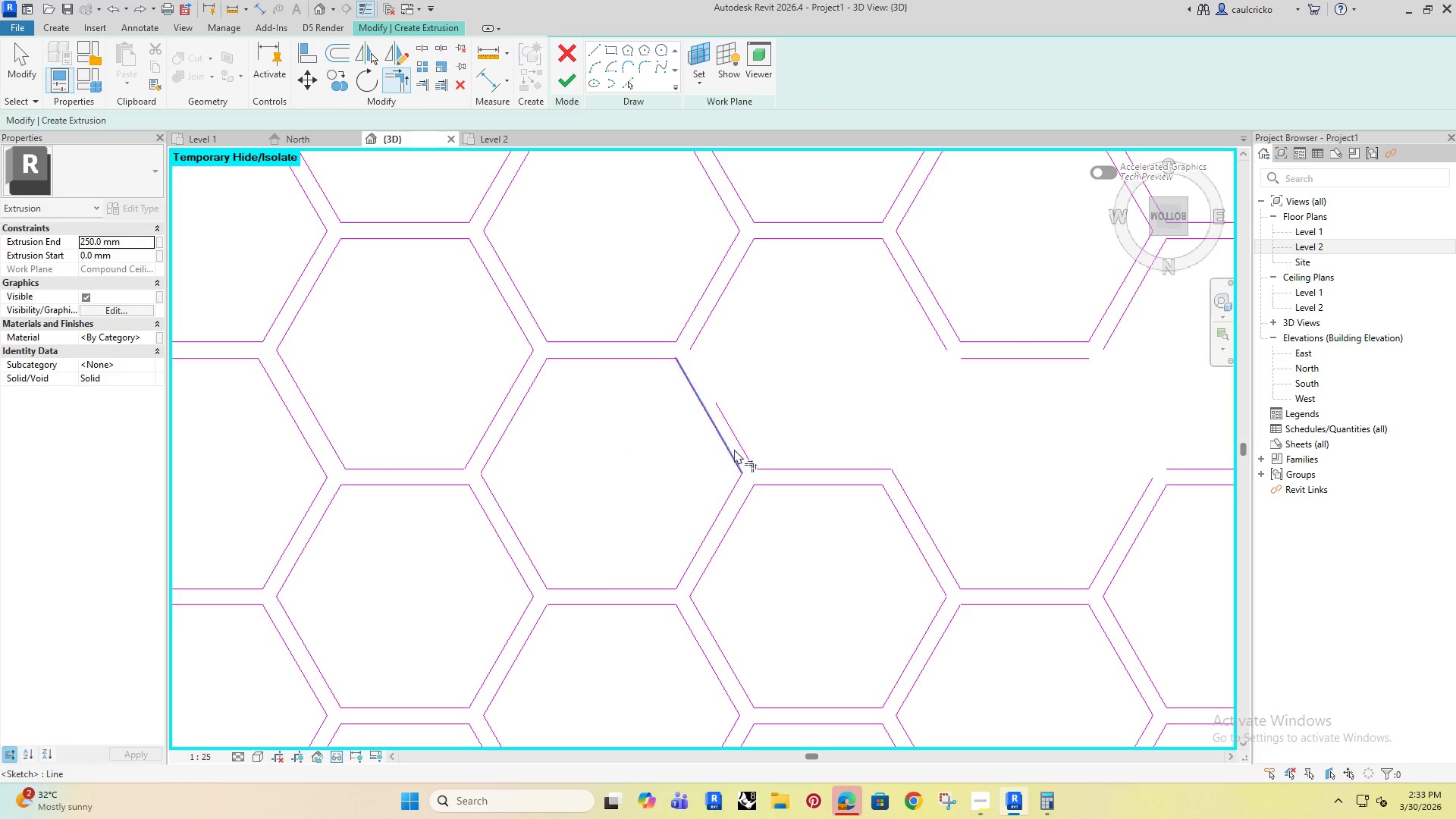 
left_click([739, 440])
 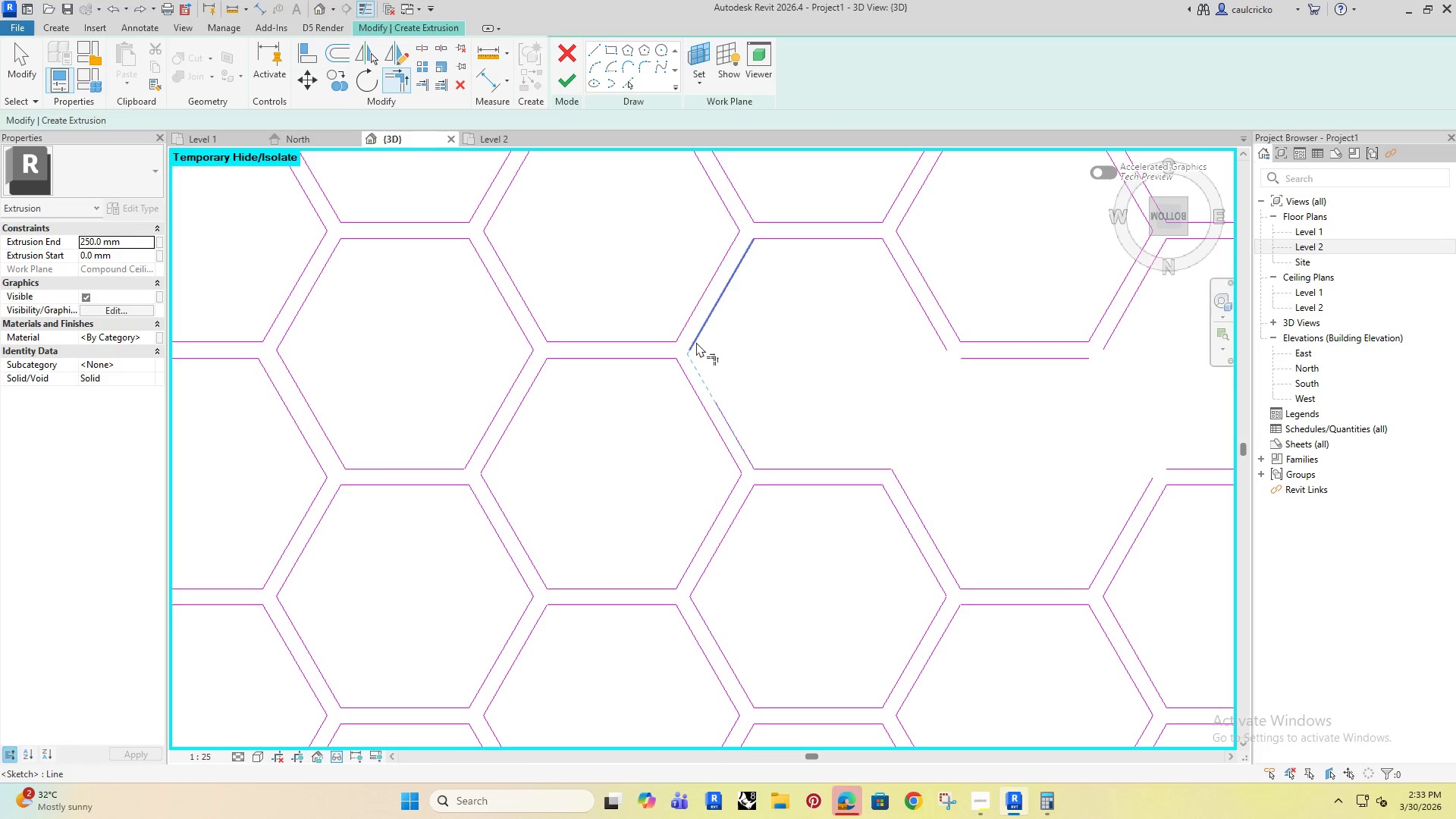 
left_click([699, 344])
 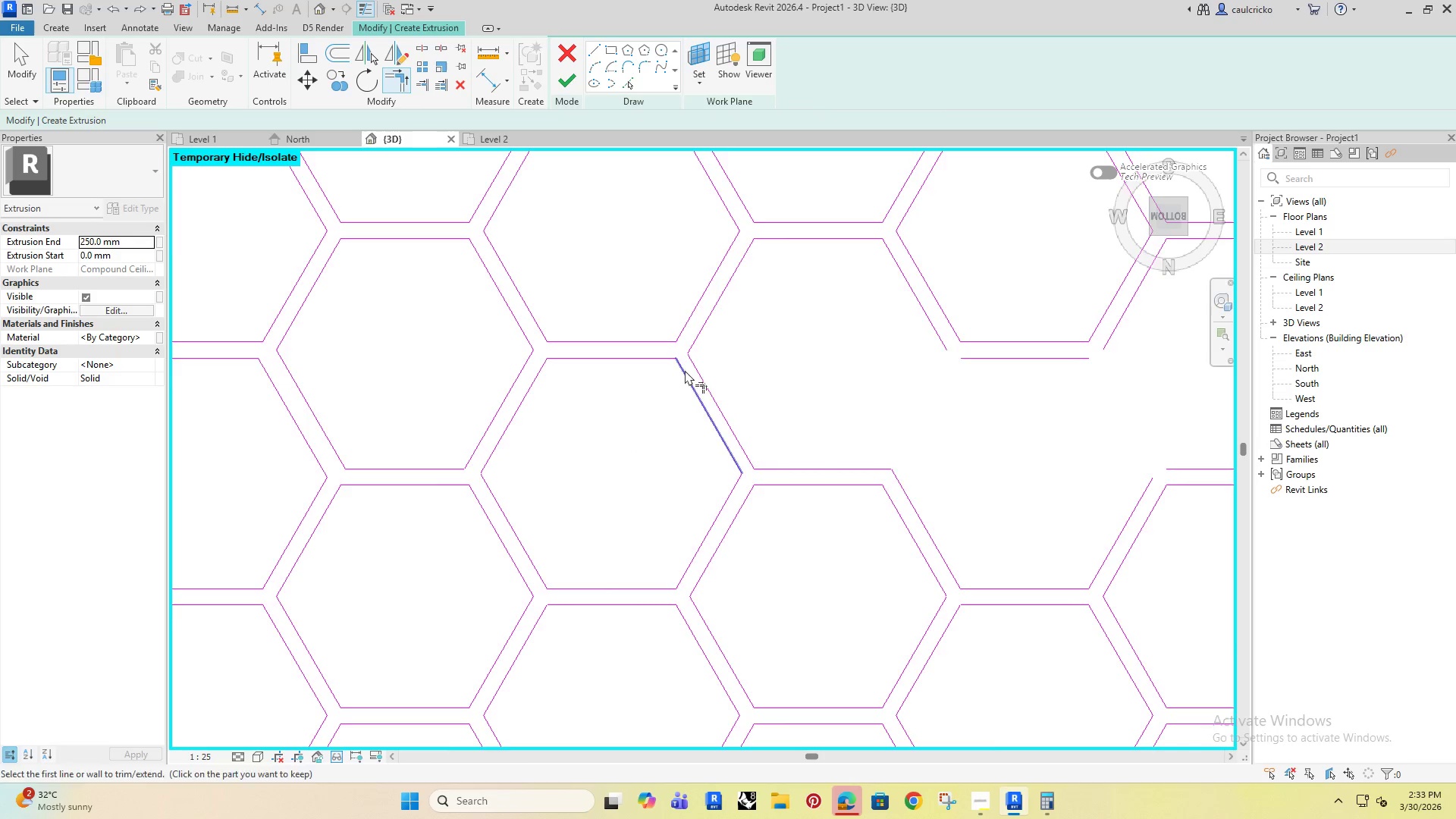 
scroll: coordinate [649, 351], scroll_direction: up, amount: 12.0
 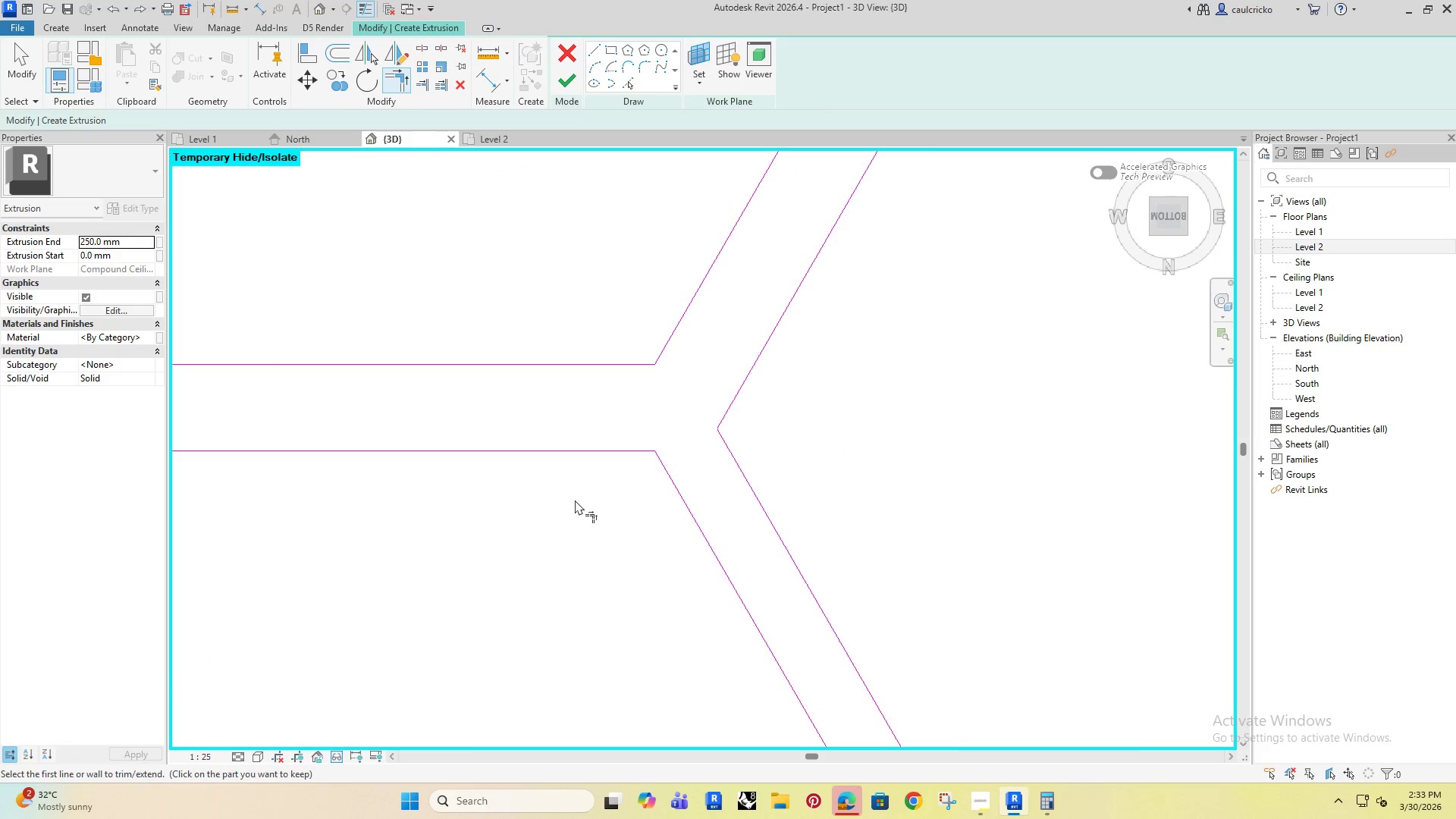 
scroll: coordinate [585, 498], scroll_direction: down, amount: 18.0
 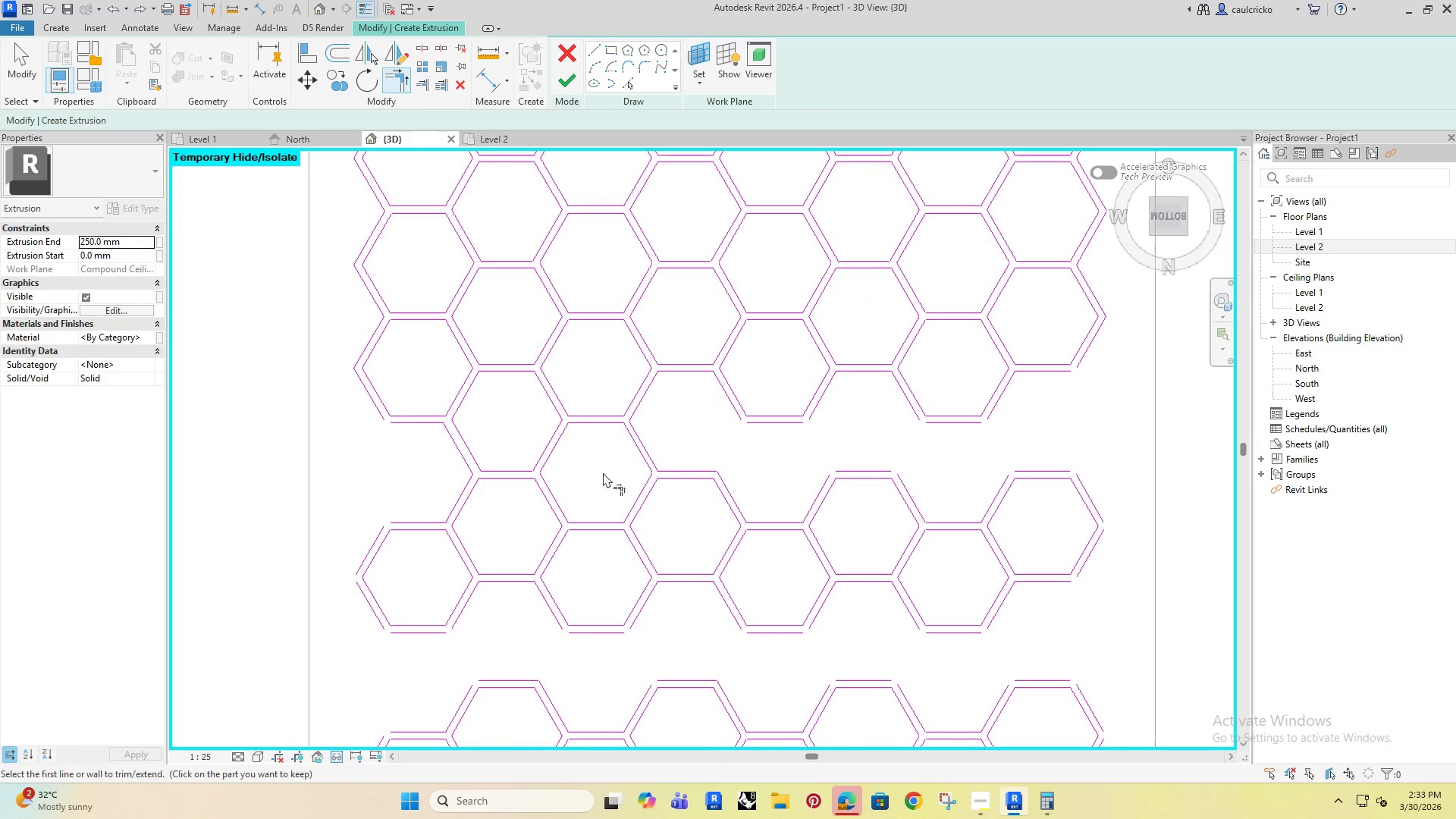 
scroll: coordinate [617, 468], scroll_direction: up, amount: 9.0
 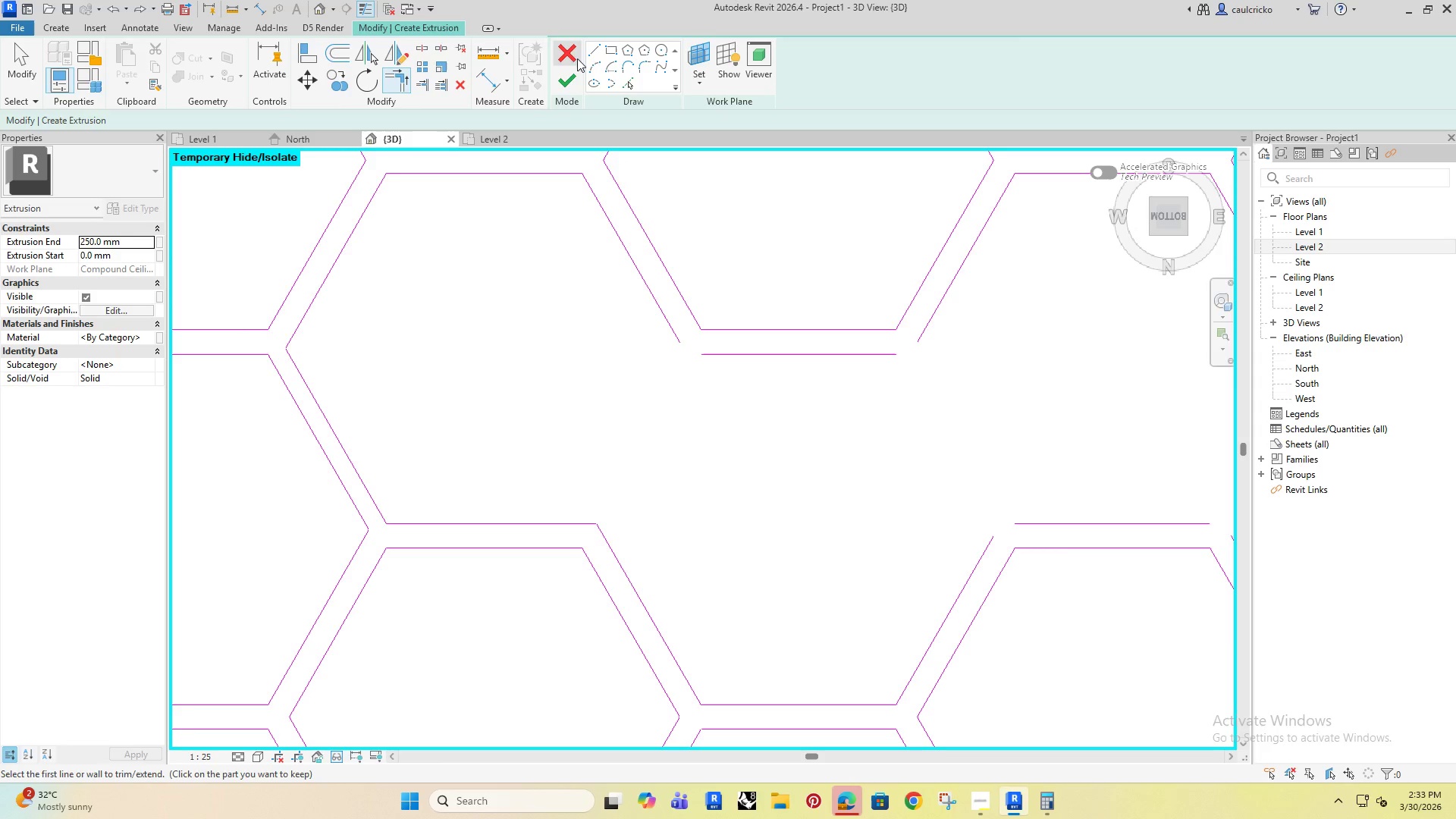 
left_click([589, 47])
 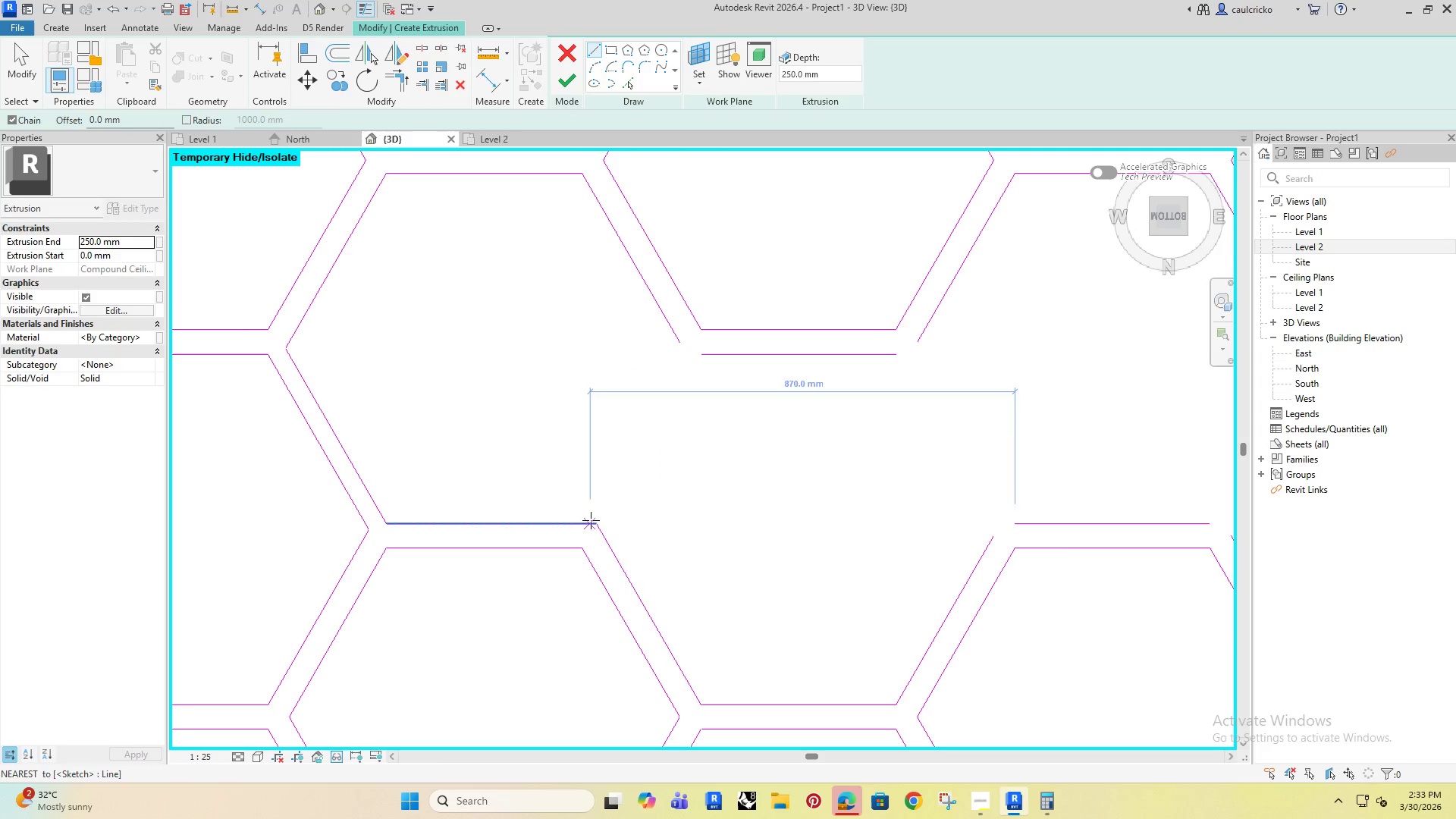 
left_click([681, 344])
 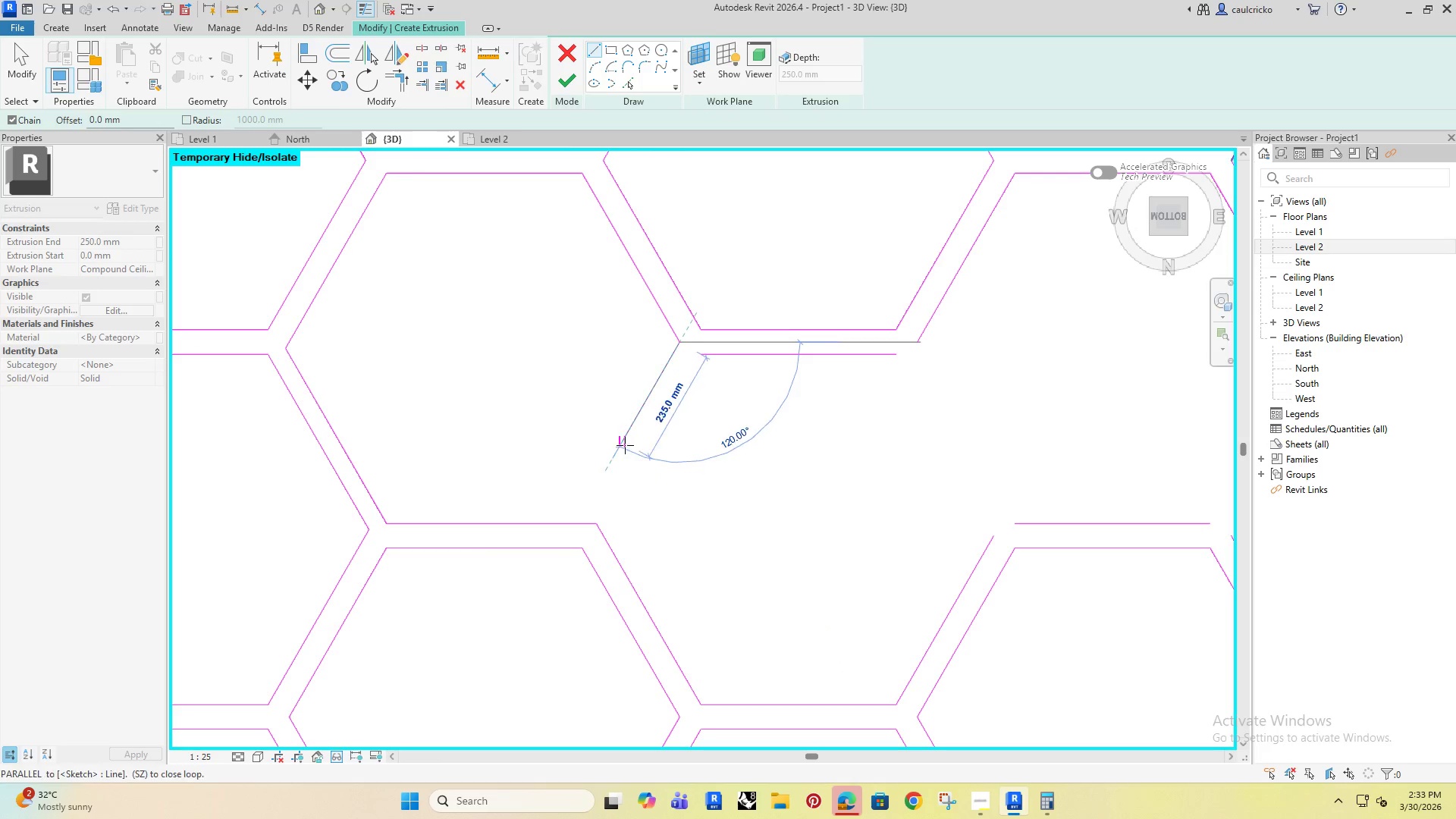 
left_click([625, 445])
 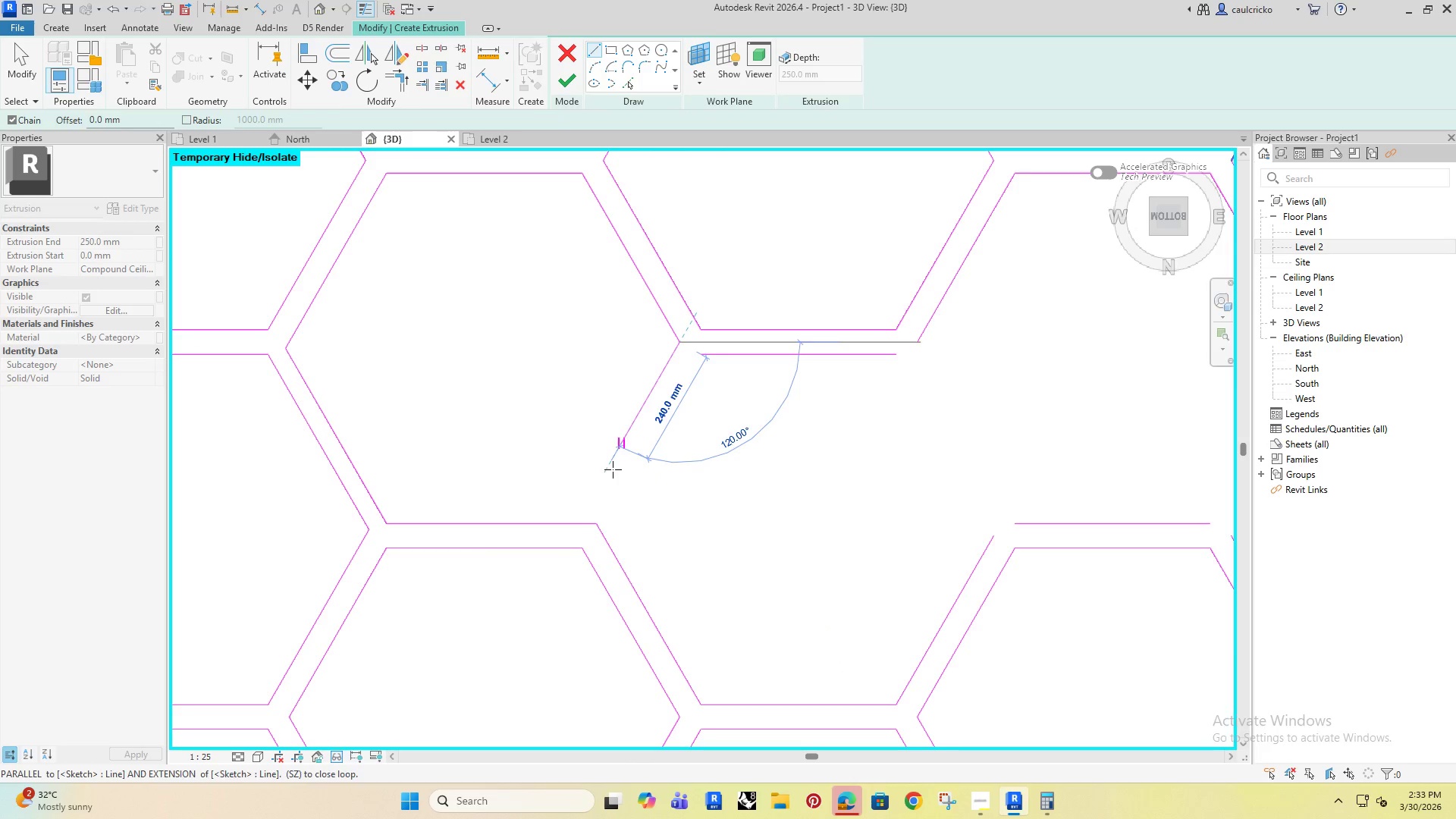 
key(Escape)
 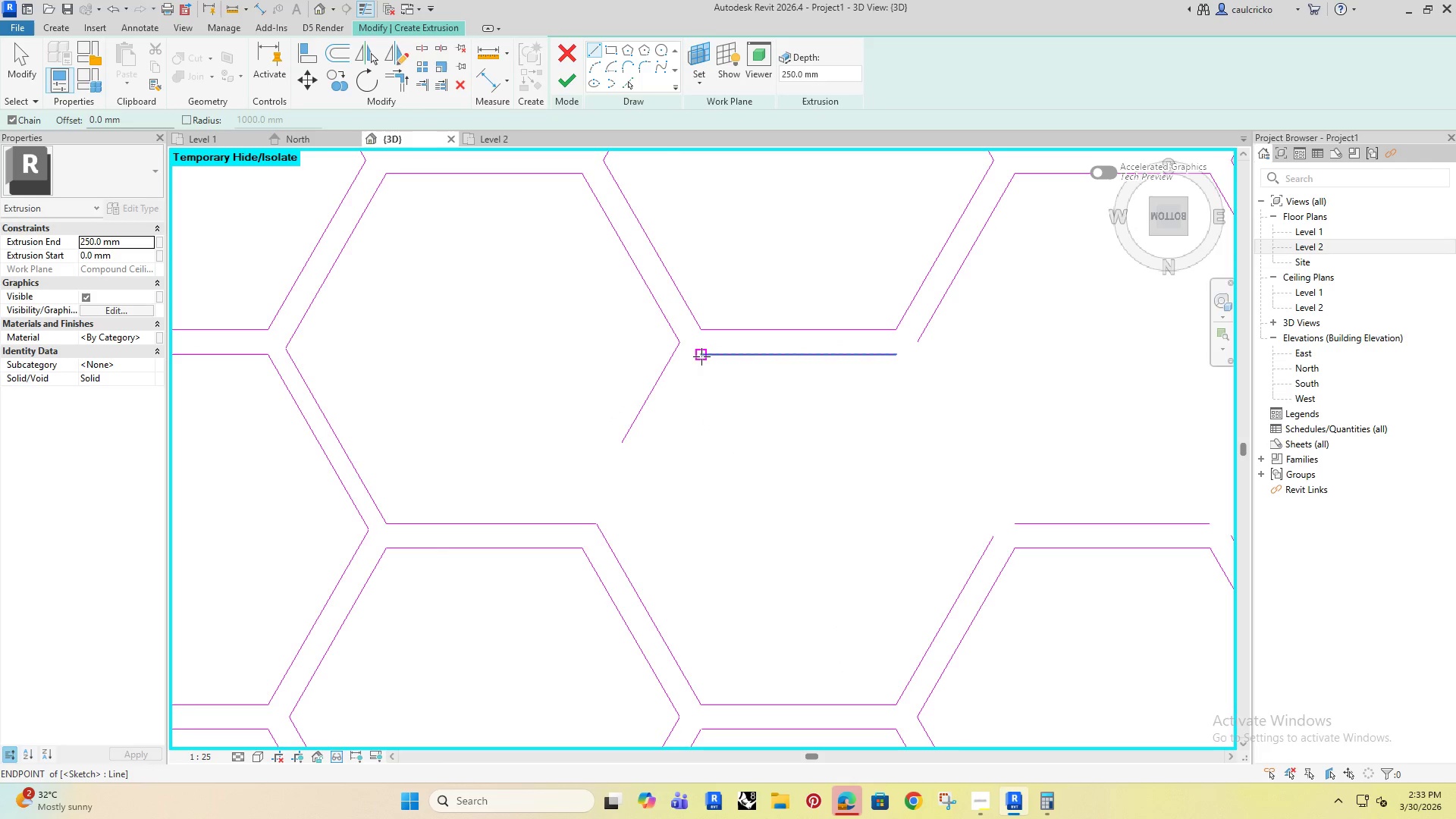 
left_click([701, 356])
 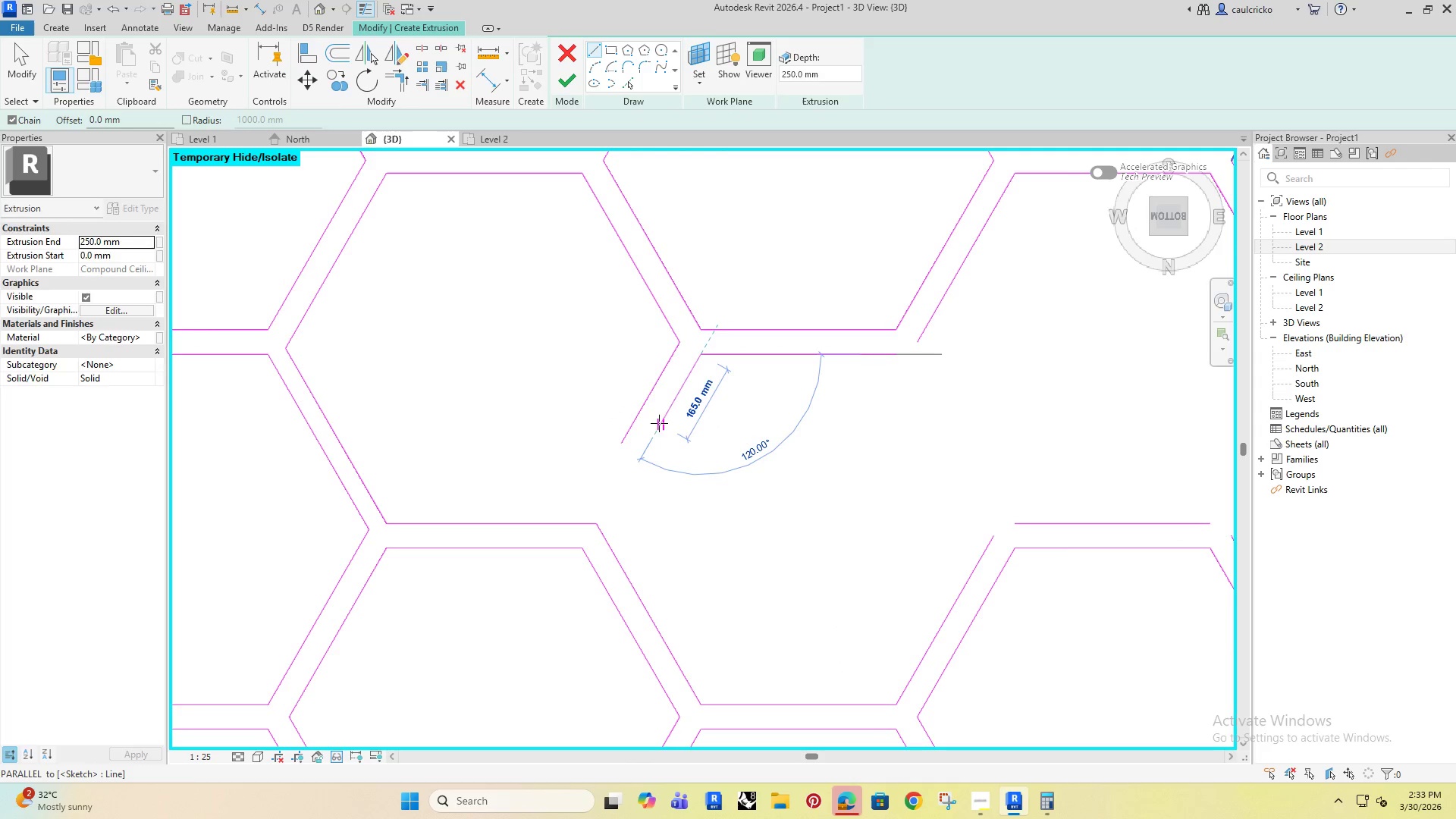 
left_click([656, 430])
 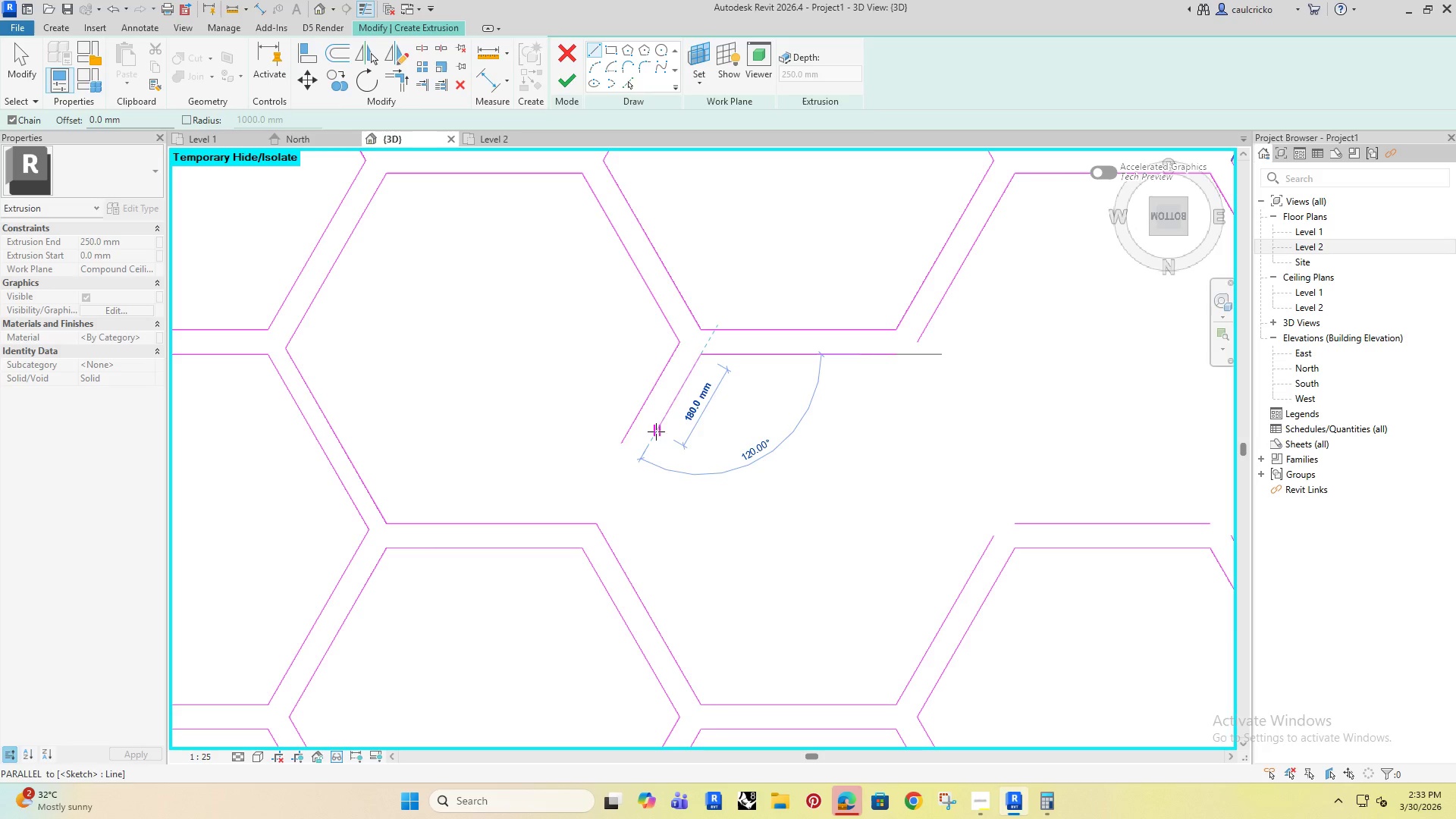 
key(Escape)
 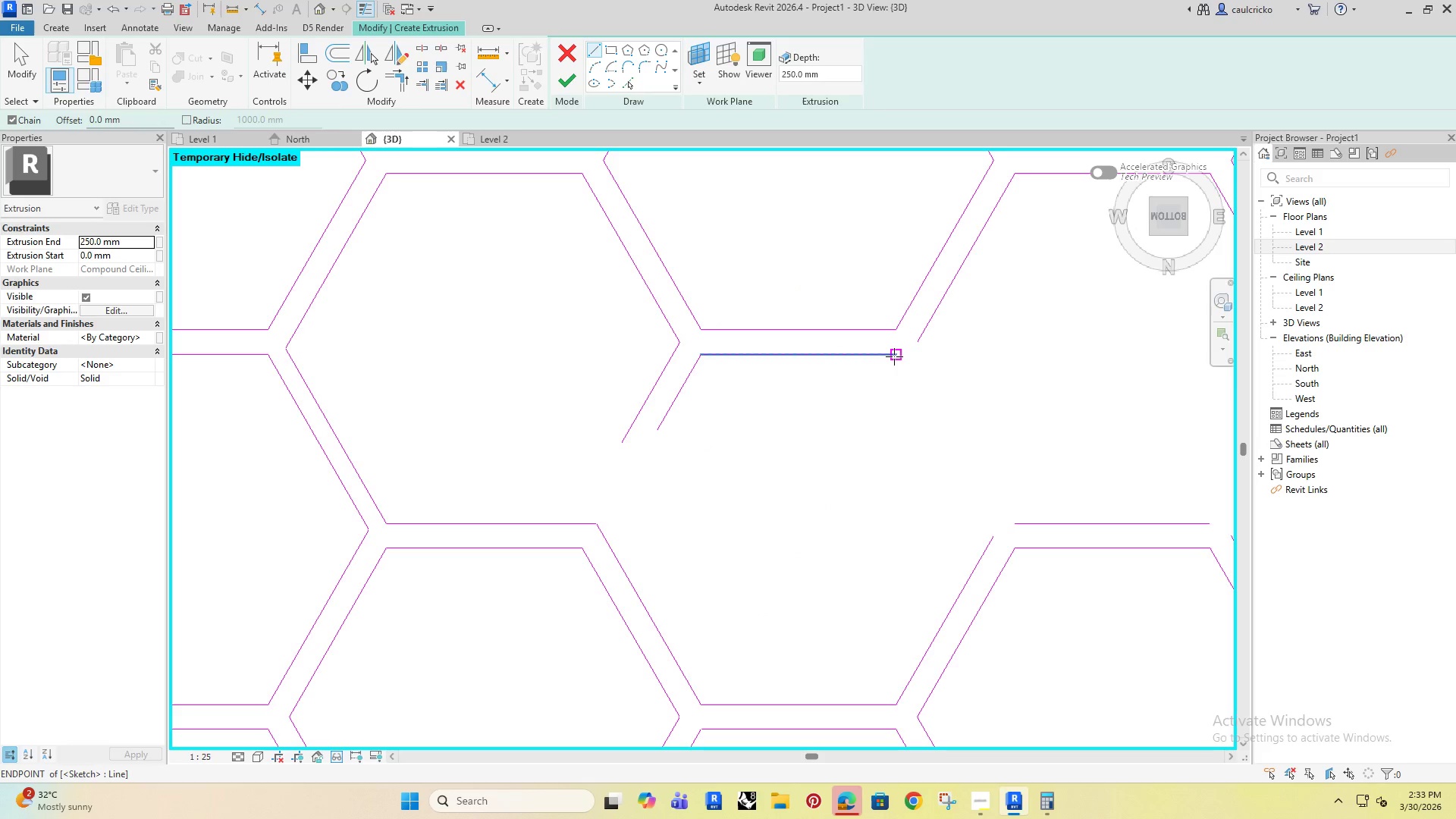 
left_click([894, 356])
 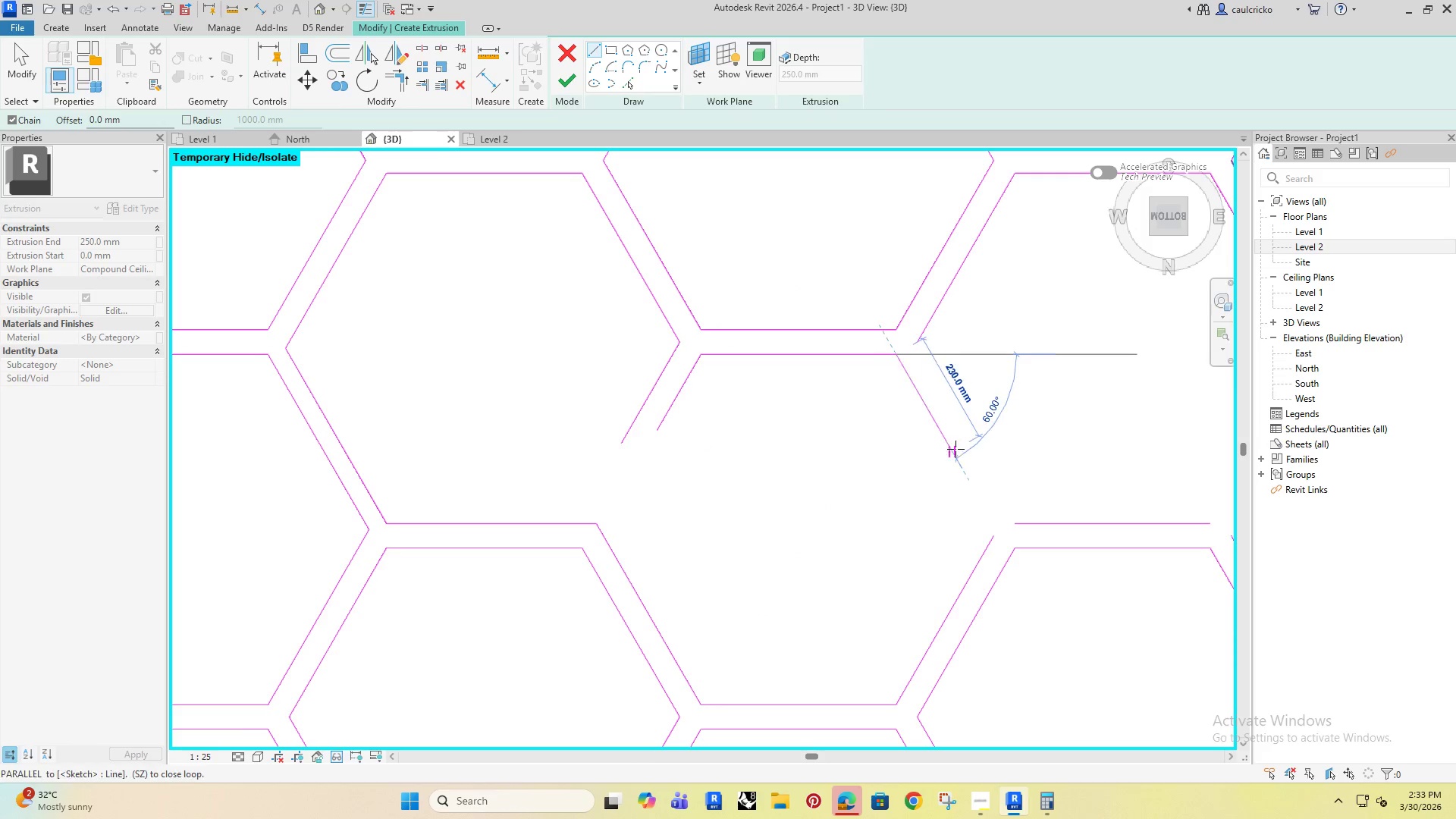 
left_click([956, 450])
 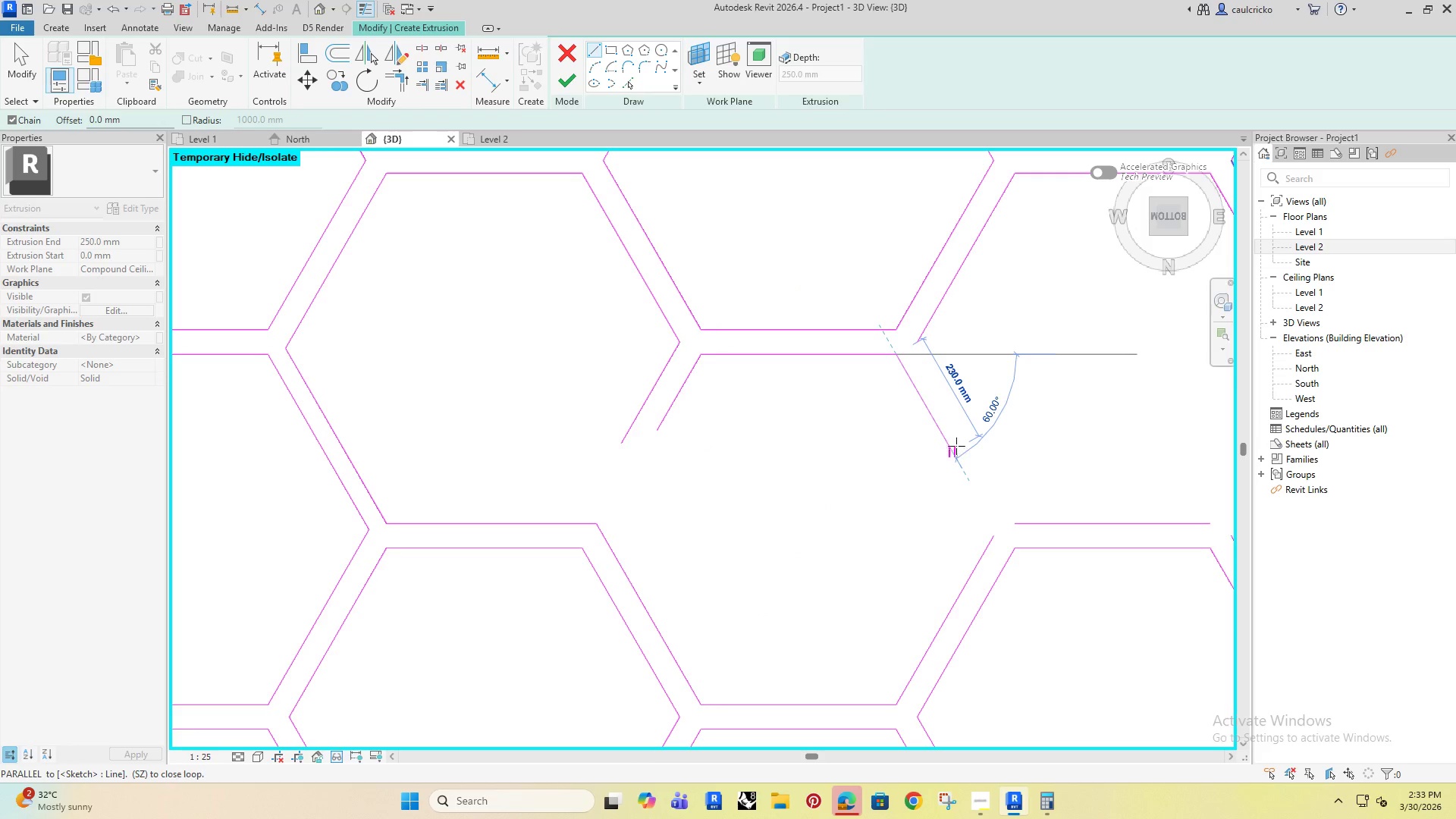 
key(Escape)
 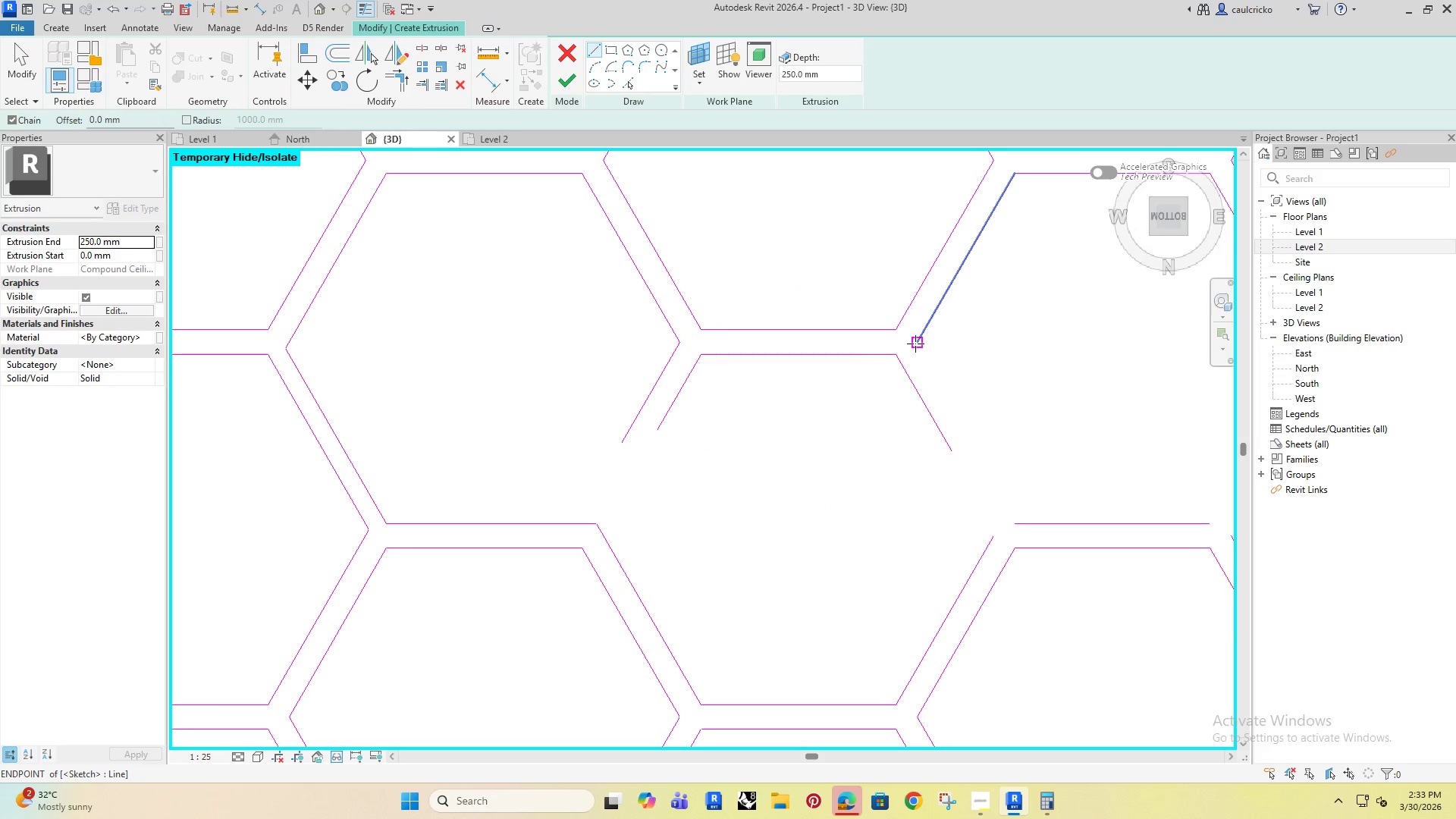 
left_click([915, 342])
 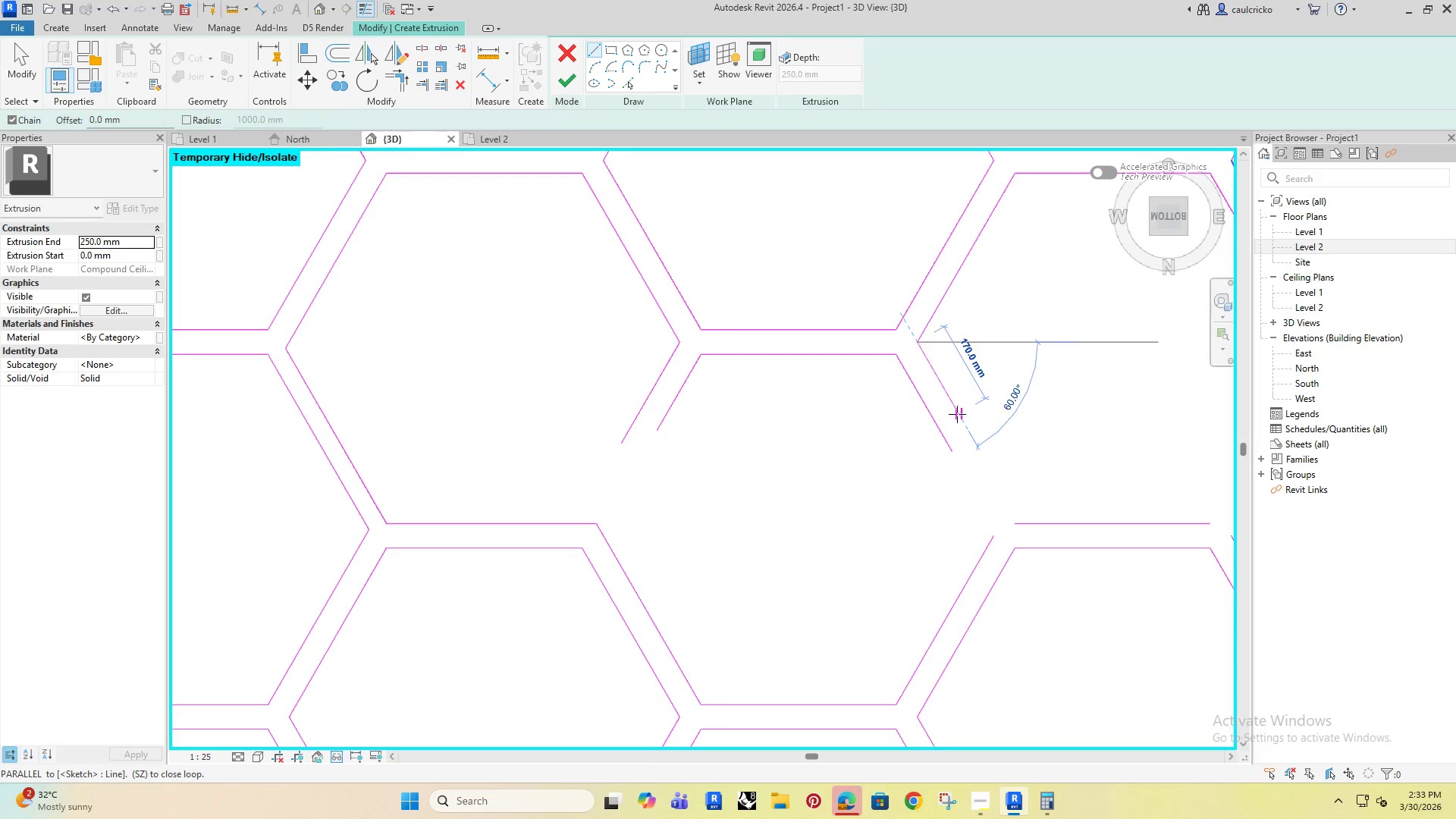 
left_click([957, 414])
 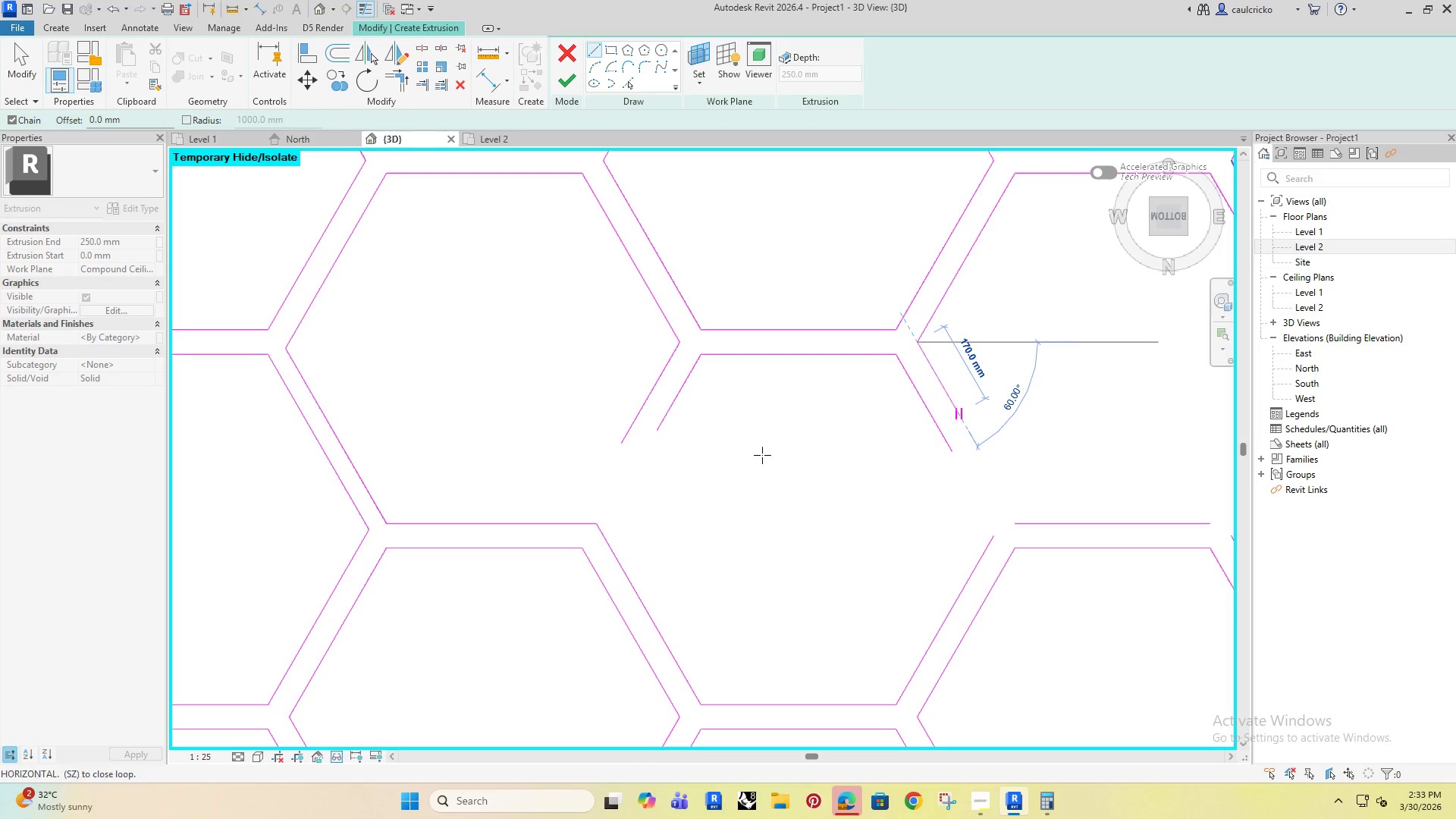 
key(Escape)
 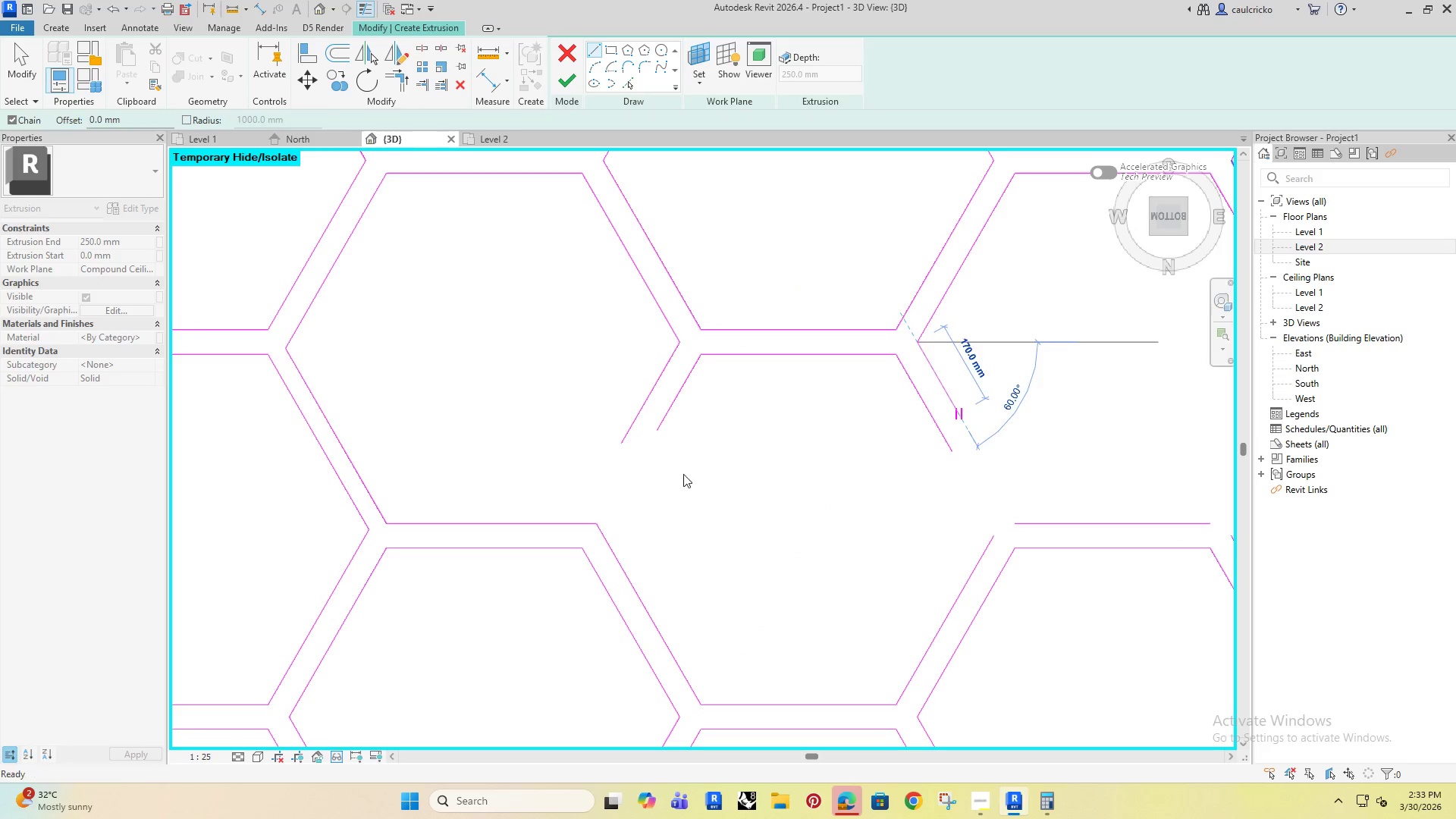 
key(Escape)
 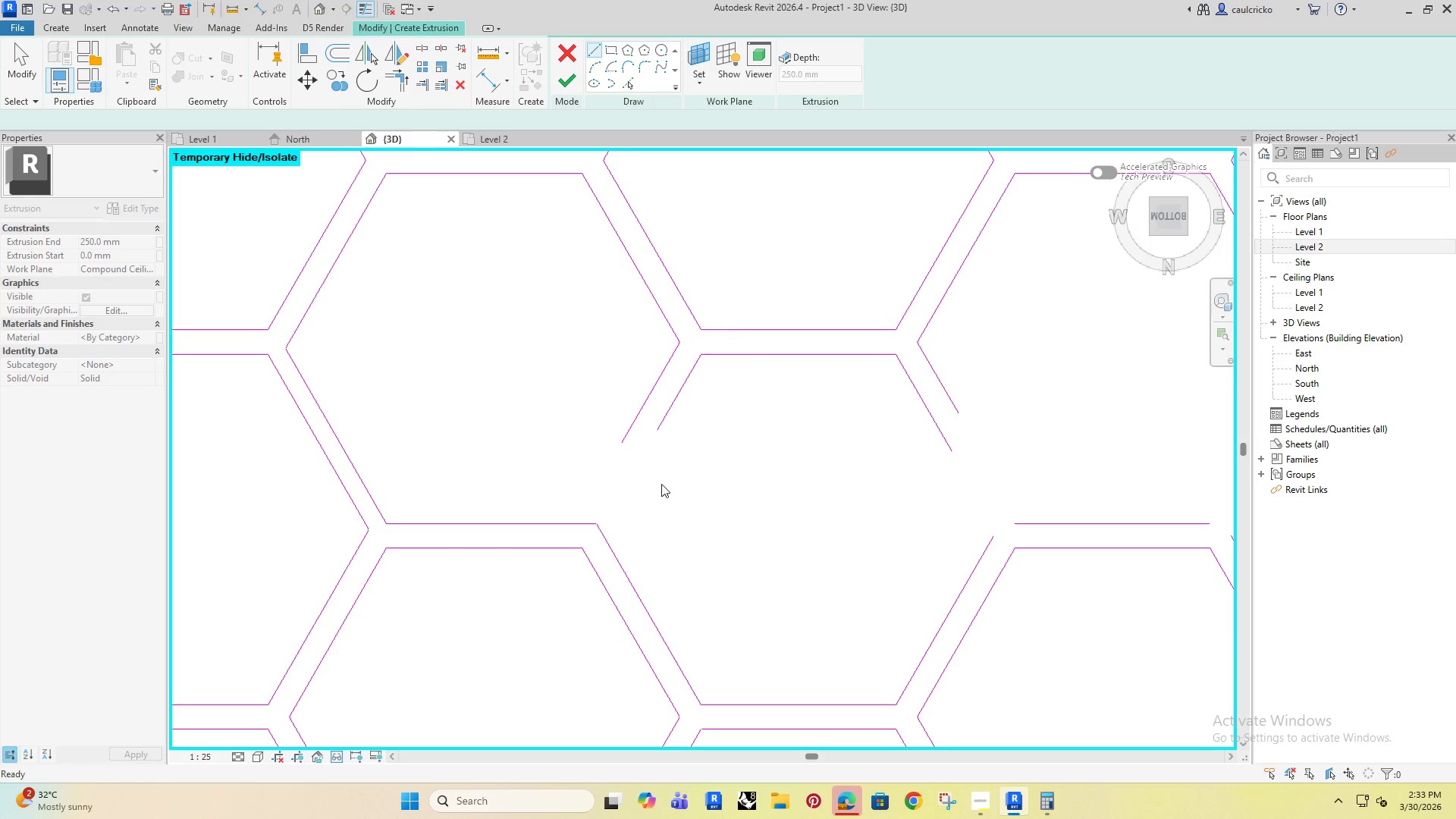 
key(Escape)
 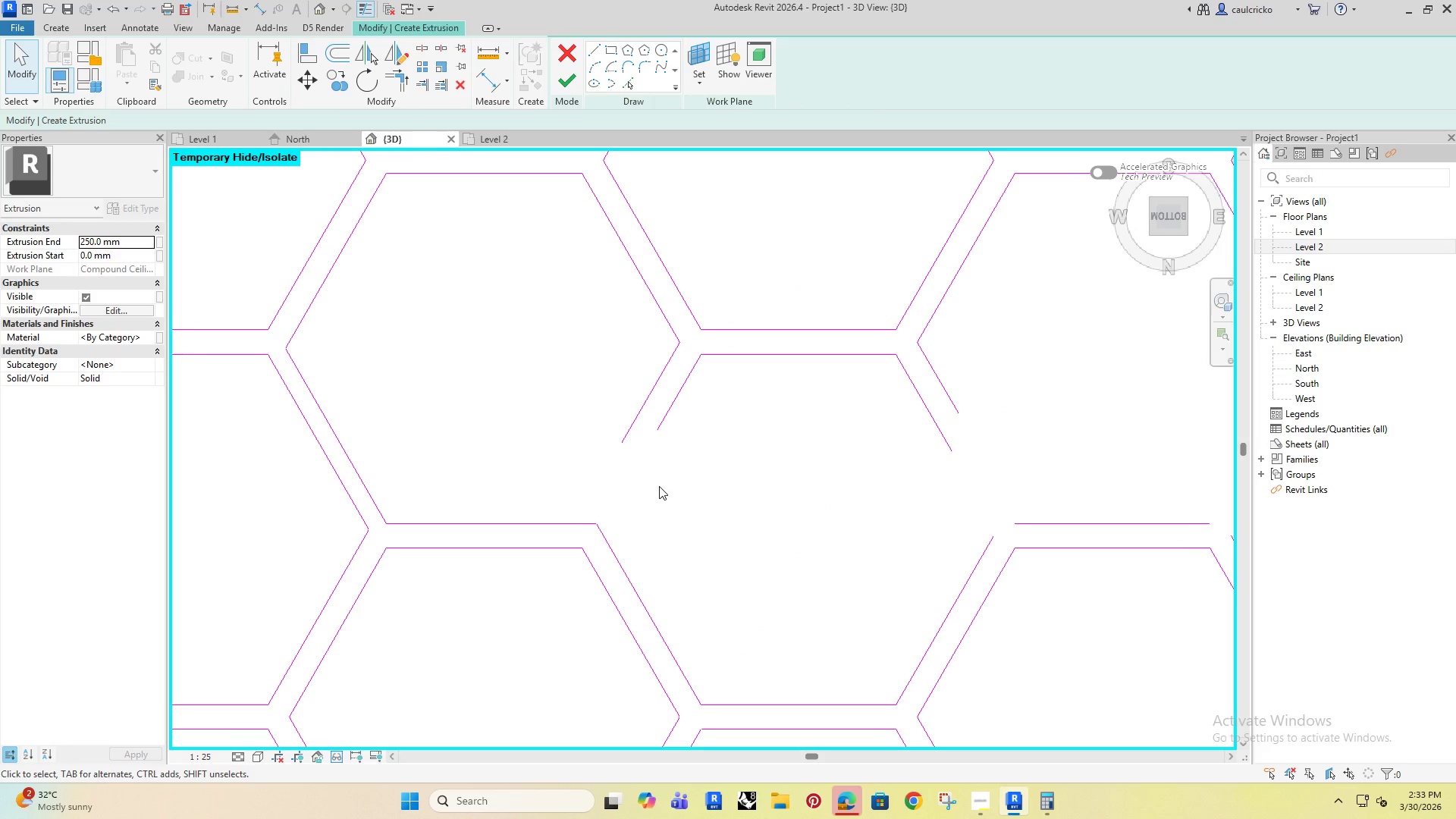 
key(T)
 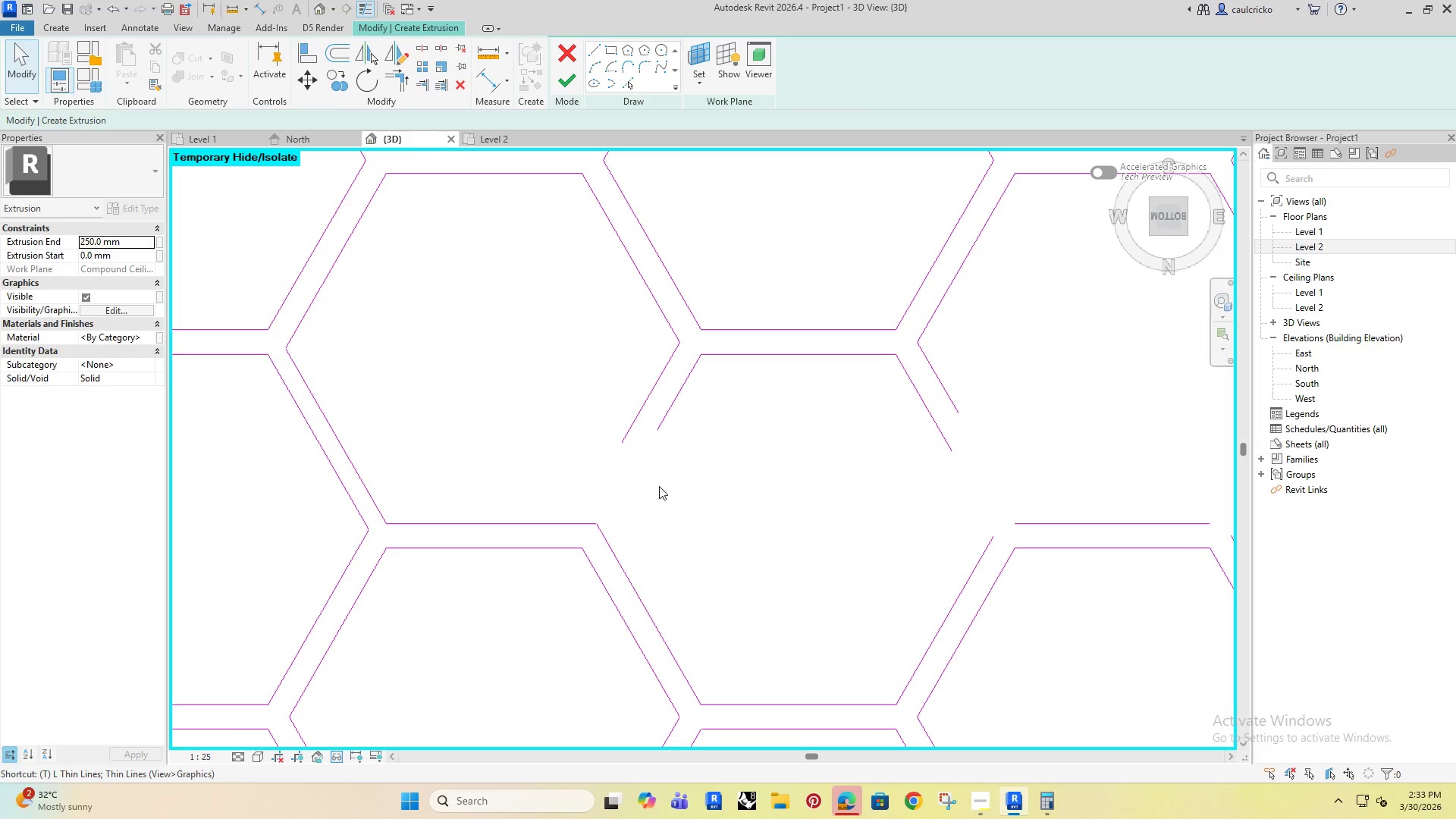 
key(R)
 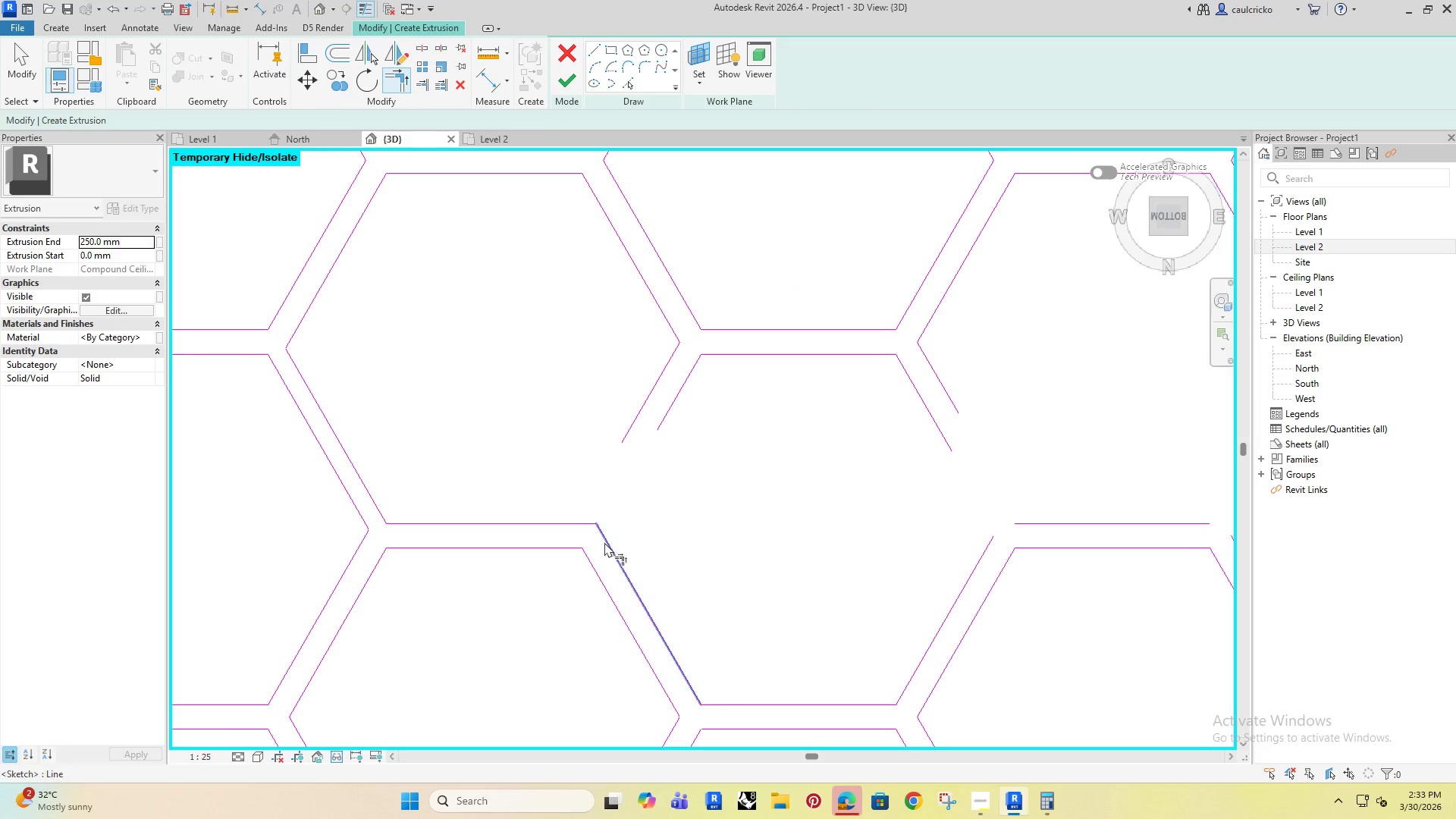 
left_click([605, 542])
 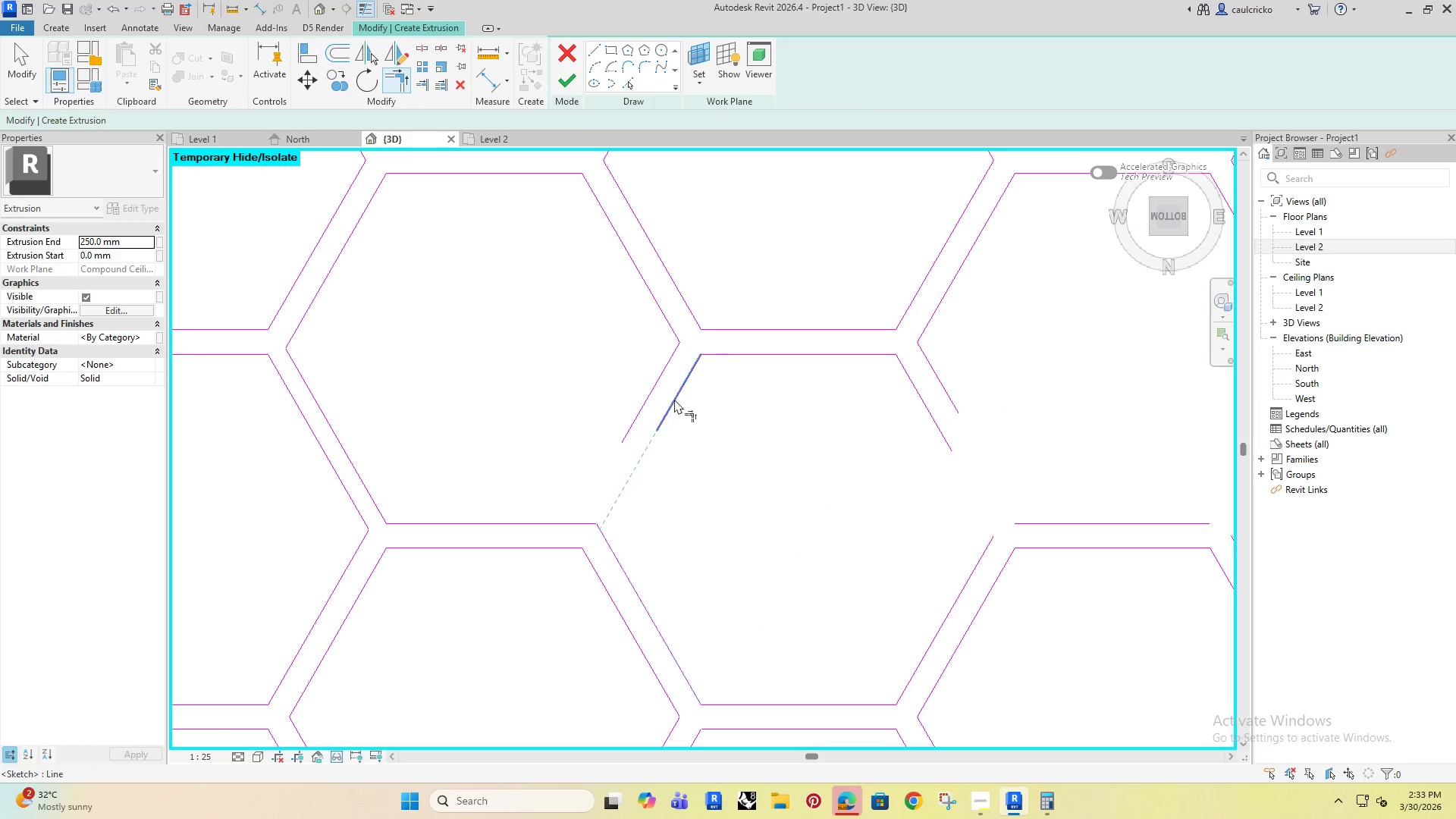 
left_click([674, 399])
 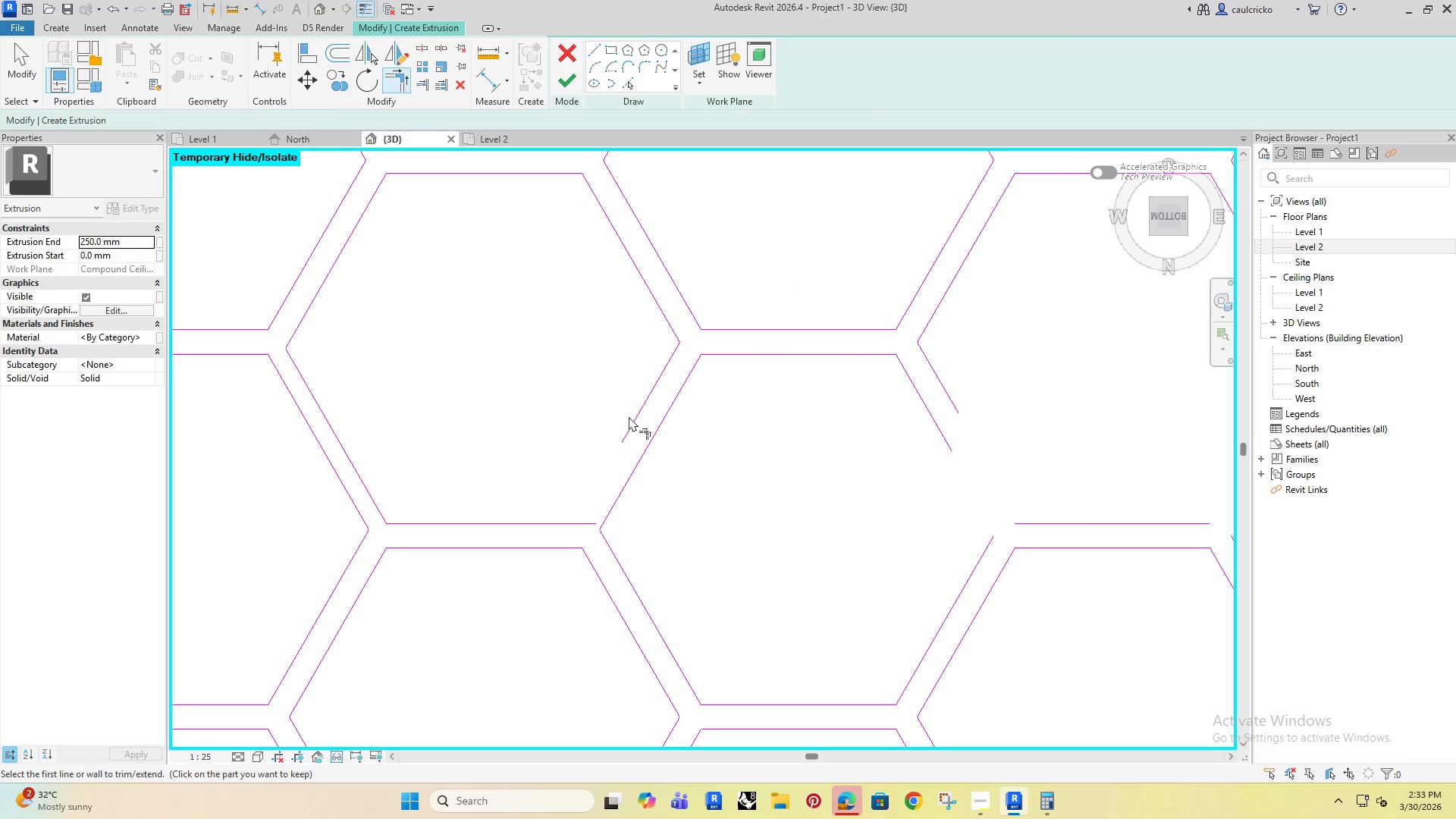 
left_click([632, 417])
 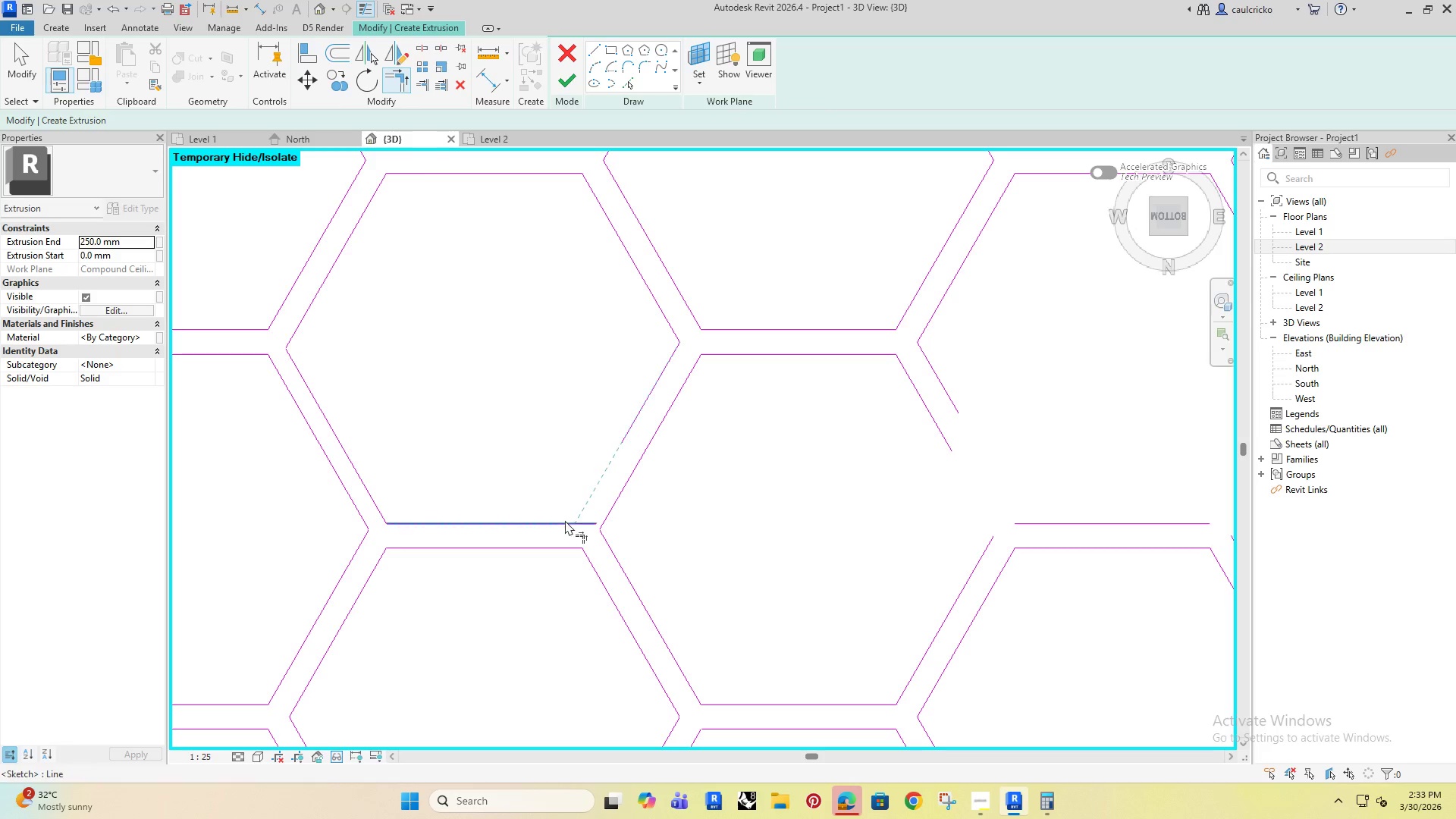 
left_click([563, 521])
 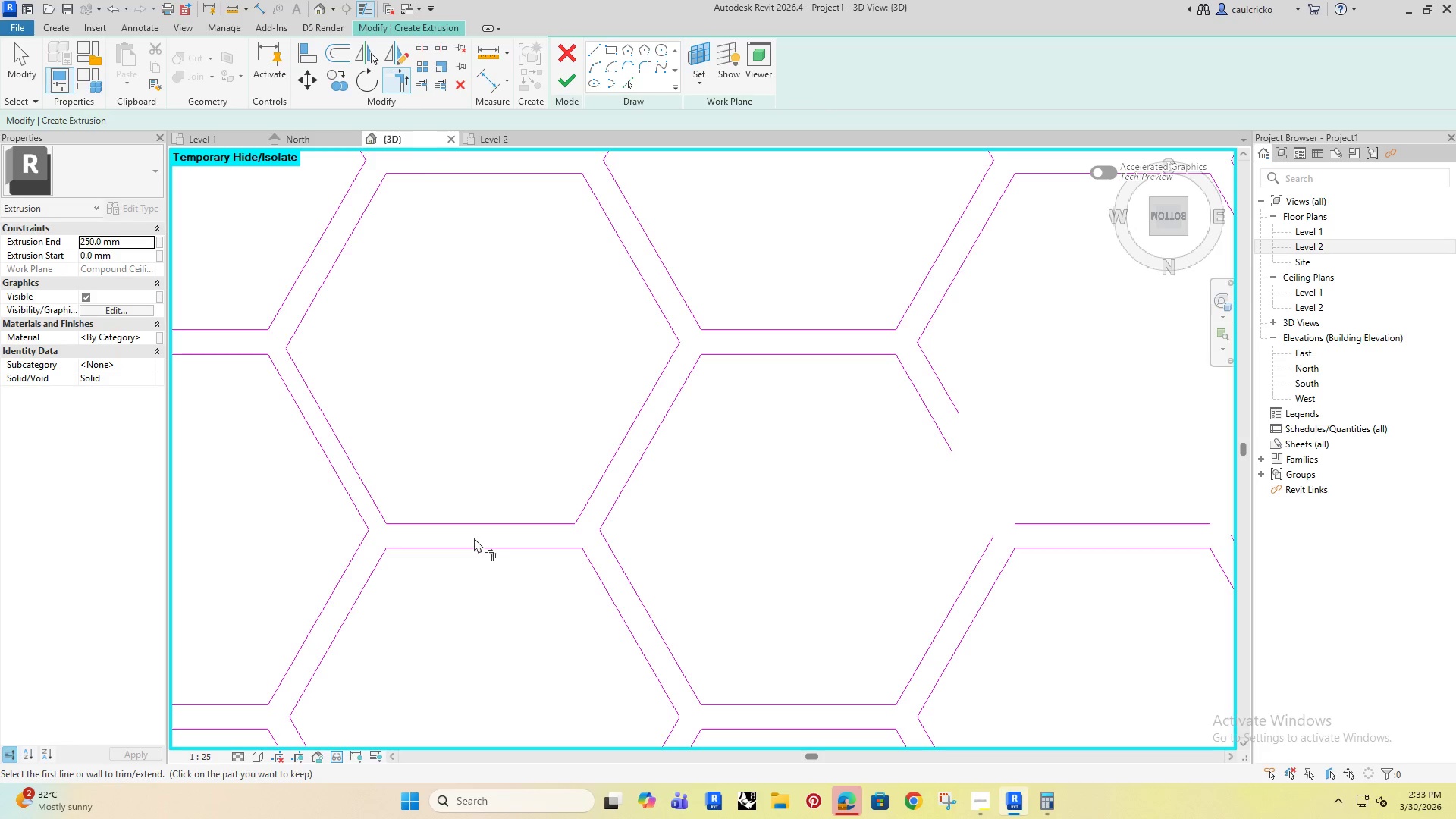 
scroll: coordinate [474, 538], scroll_direction: down, amount: 7.0
 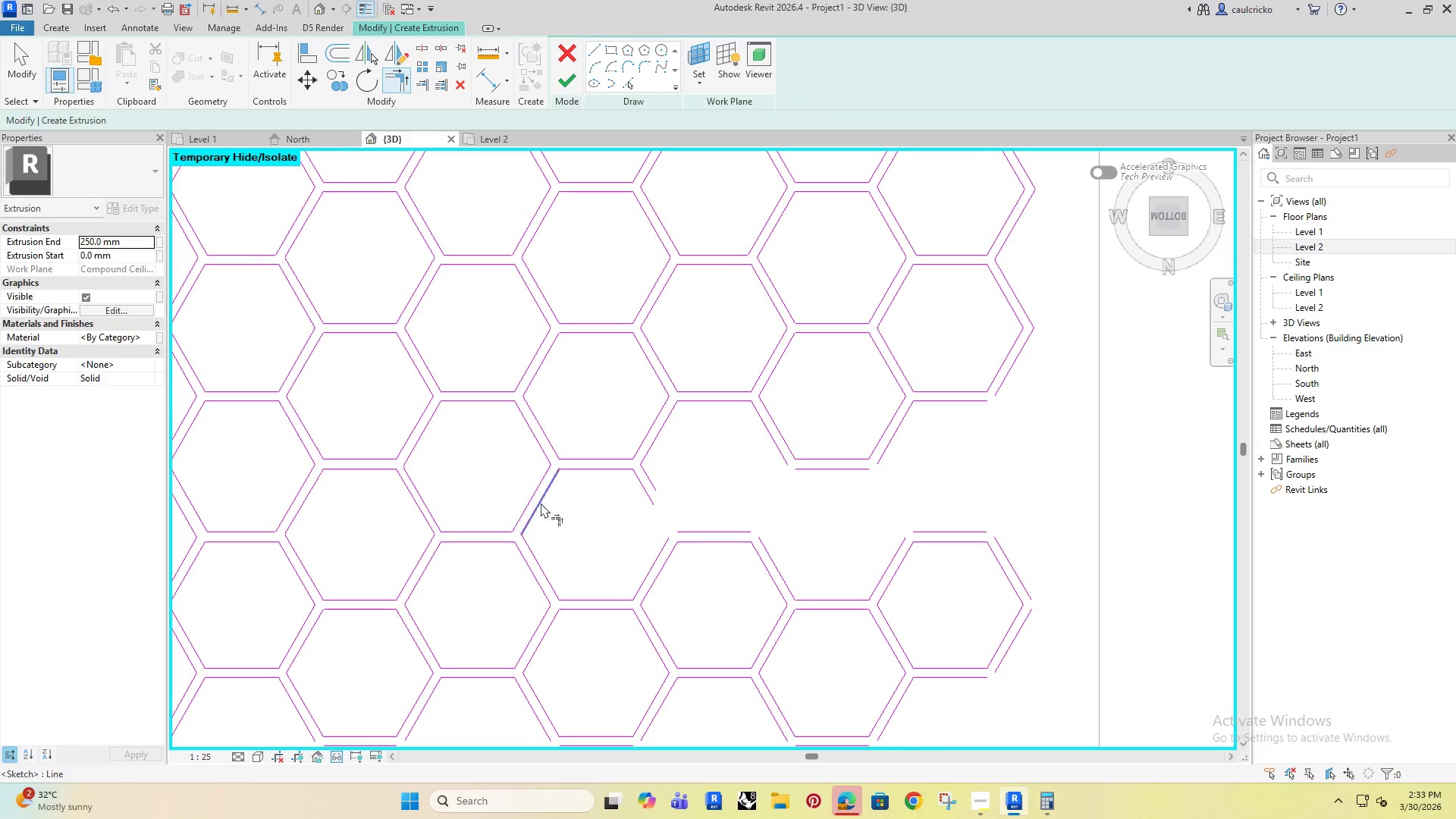 
scroll: coordinate [484, 524], scroll_direction: up, amount: 5.0
 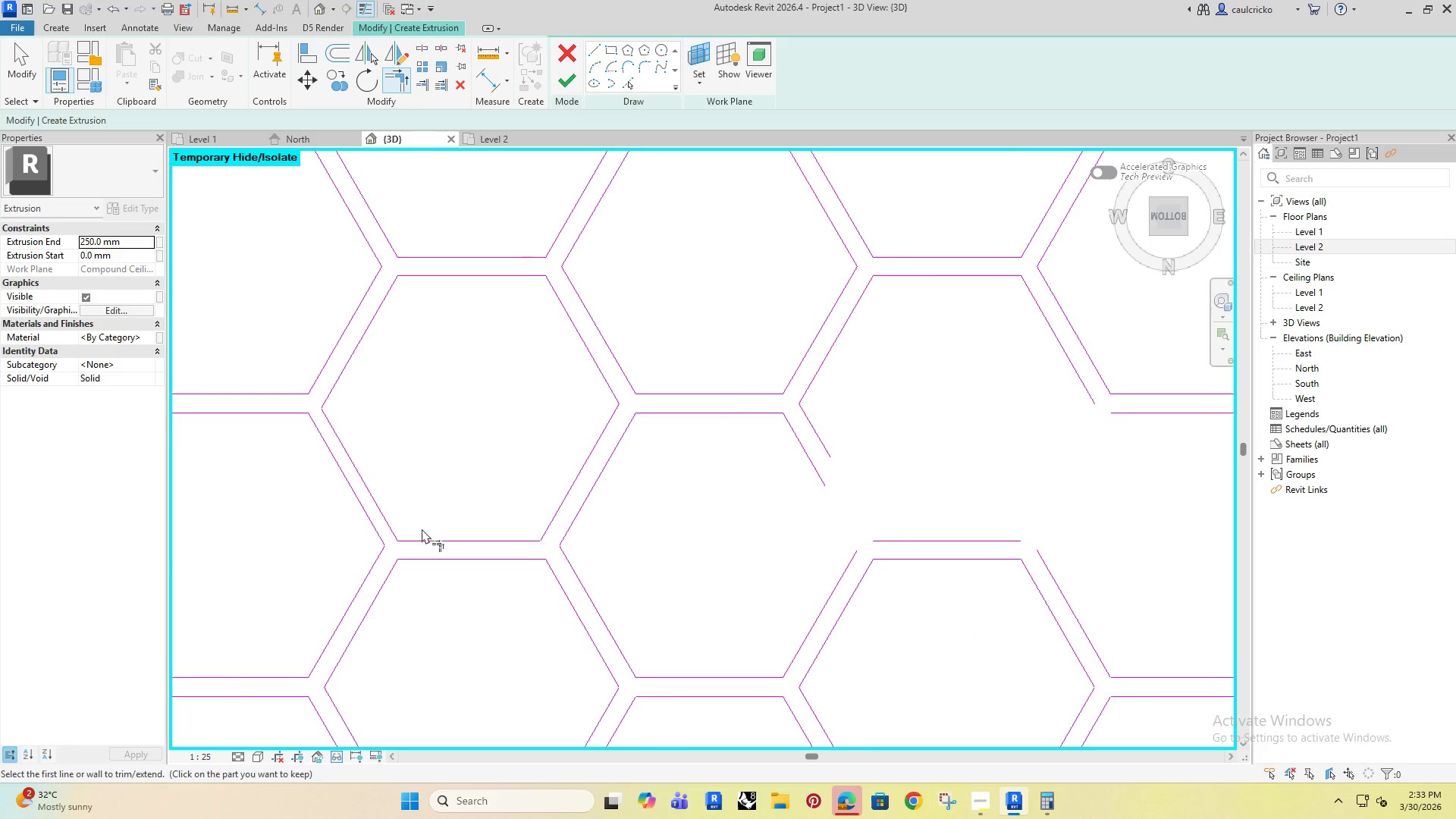 
key(Escape)
 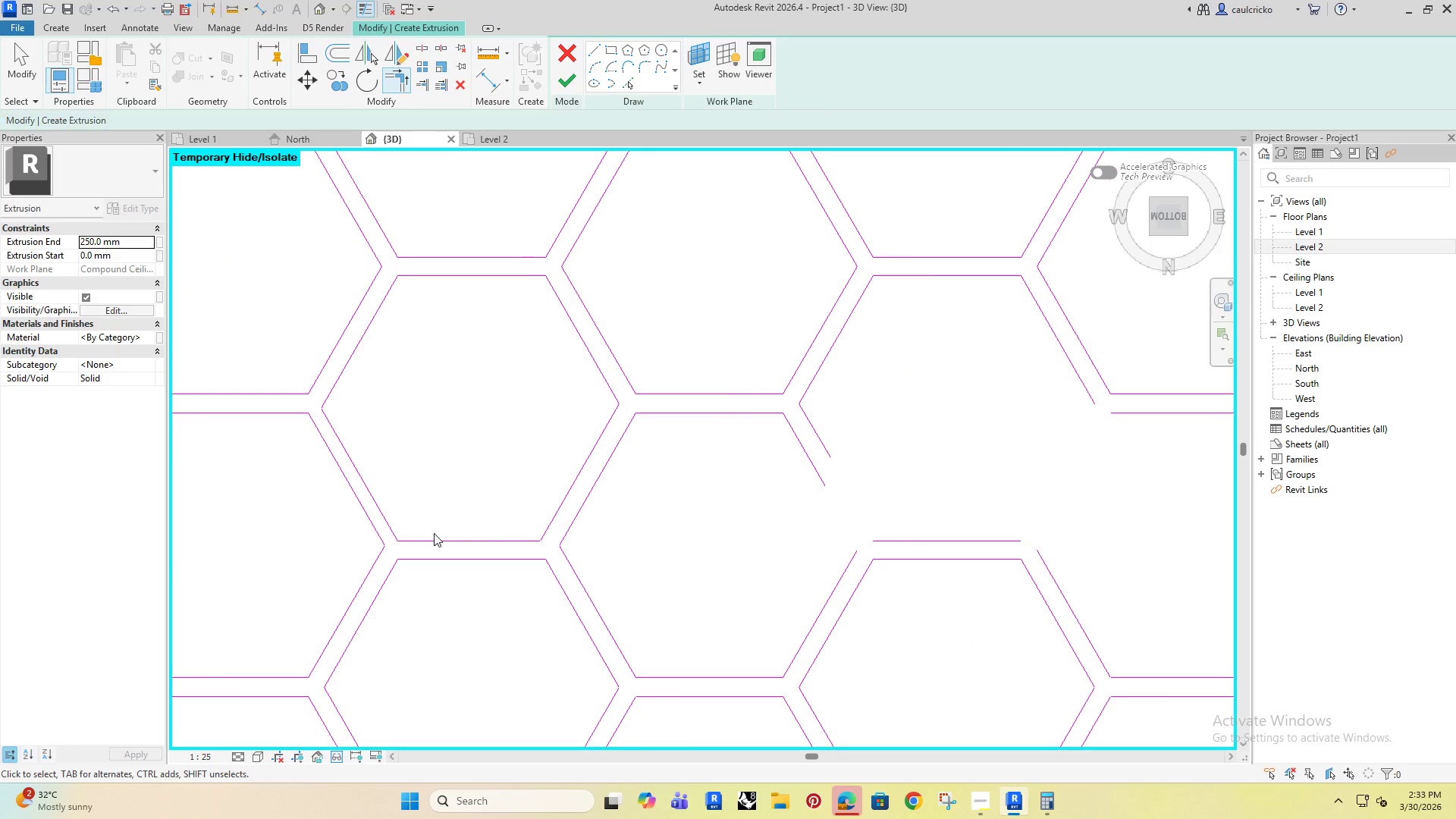 
key(Escape)
 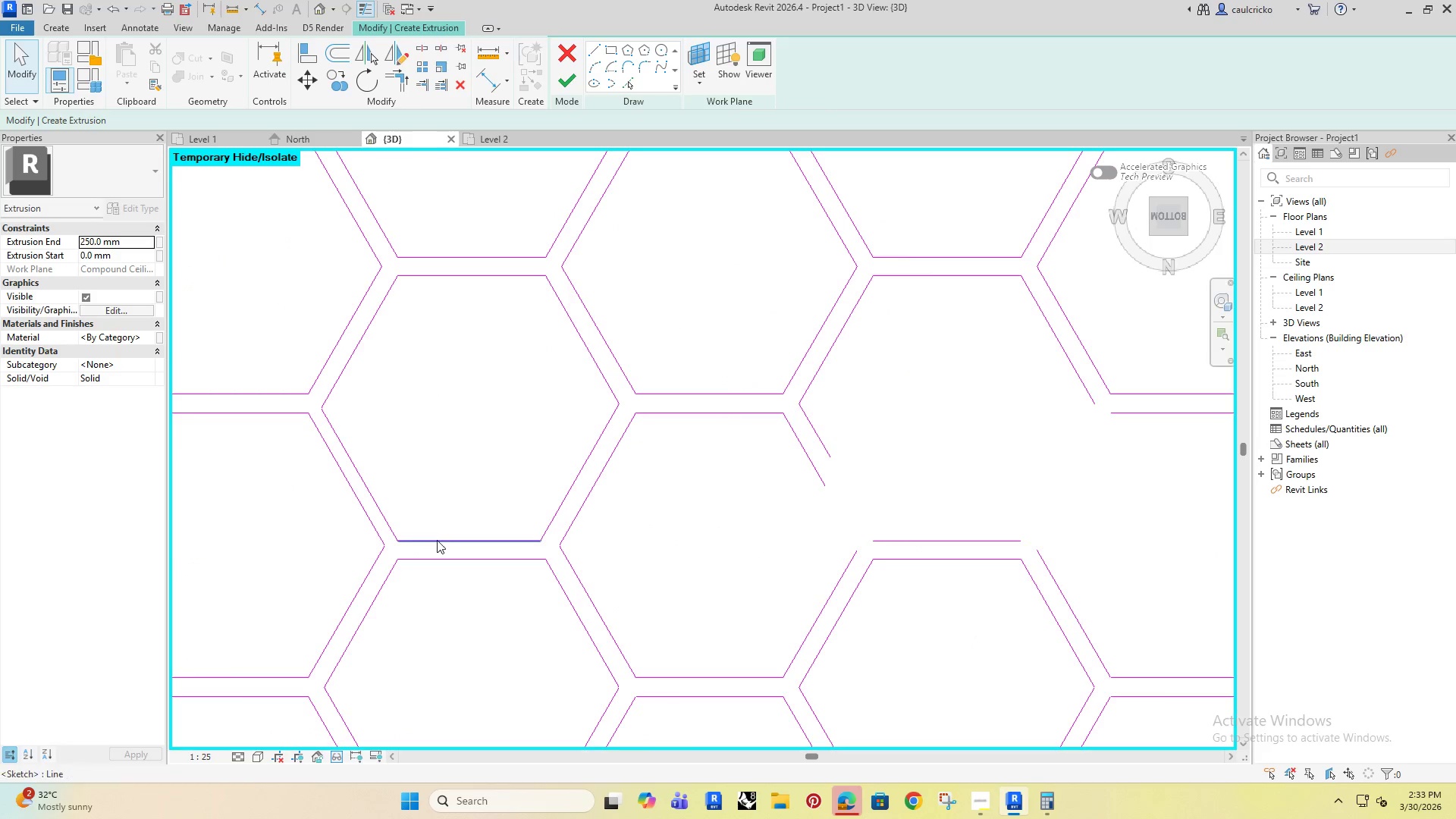 
left_click([437, 540])
 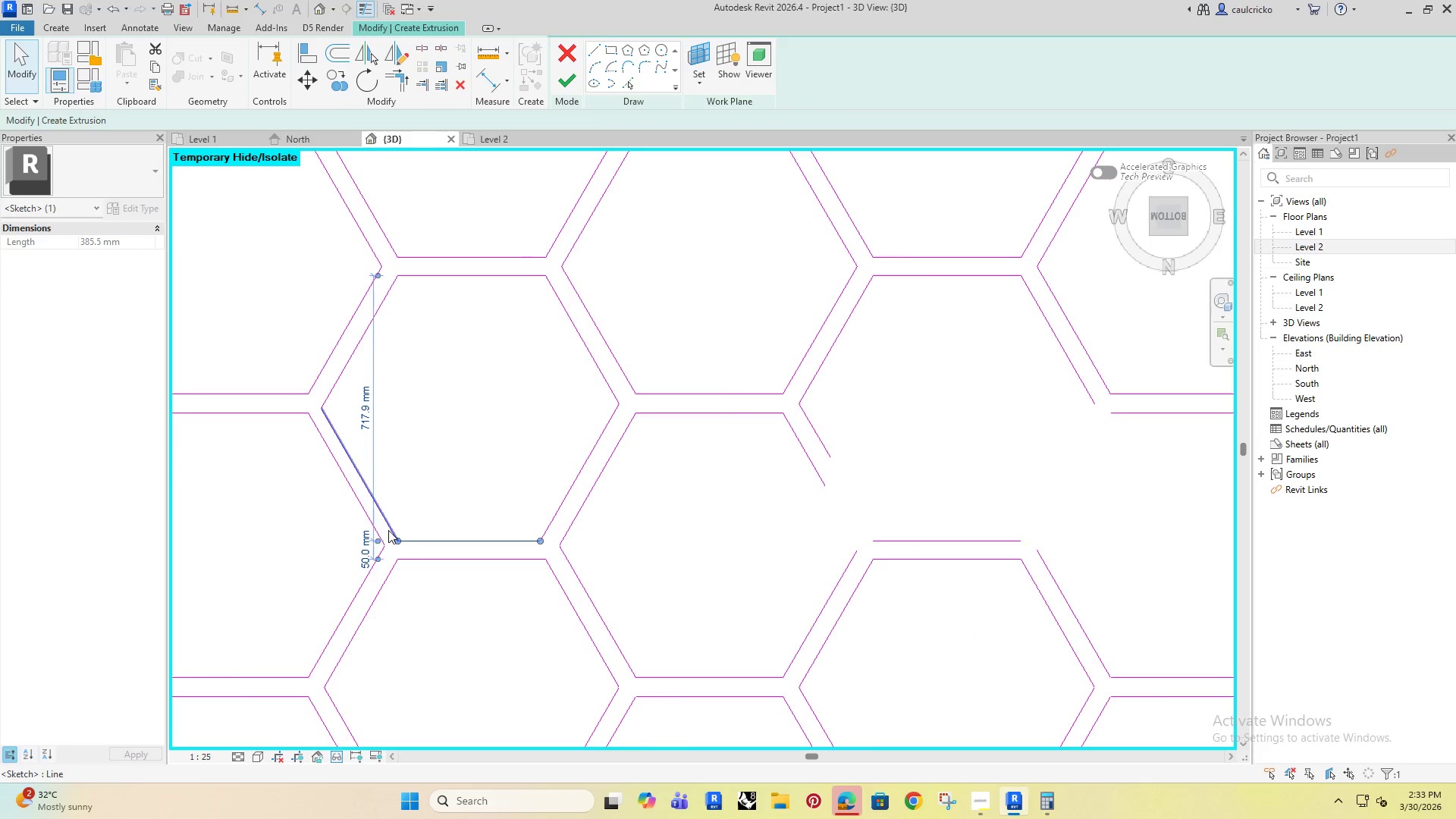 
left_click([425, 440])
 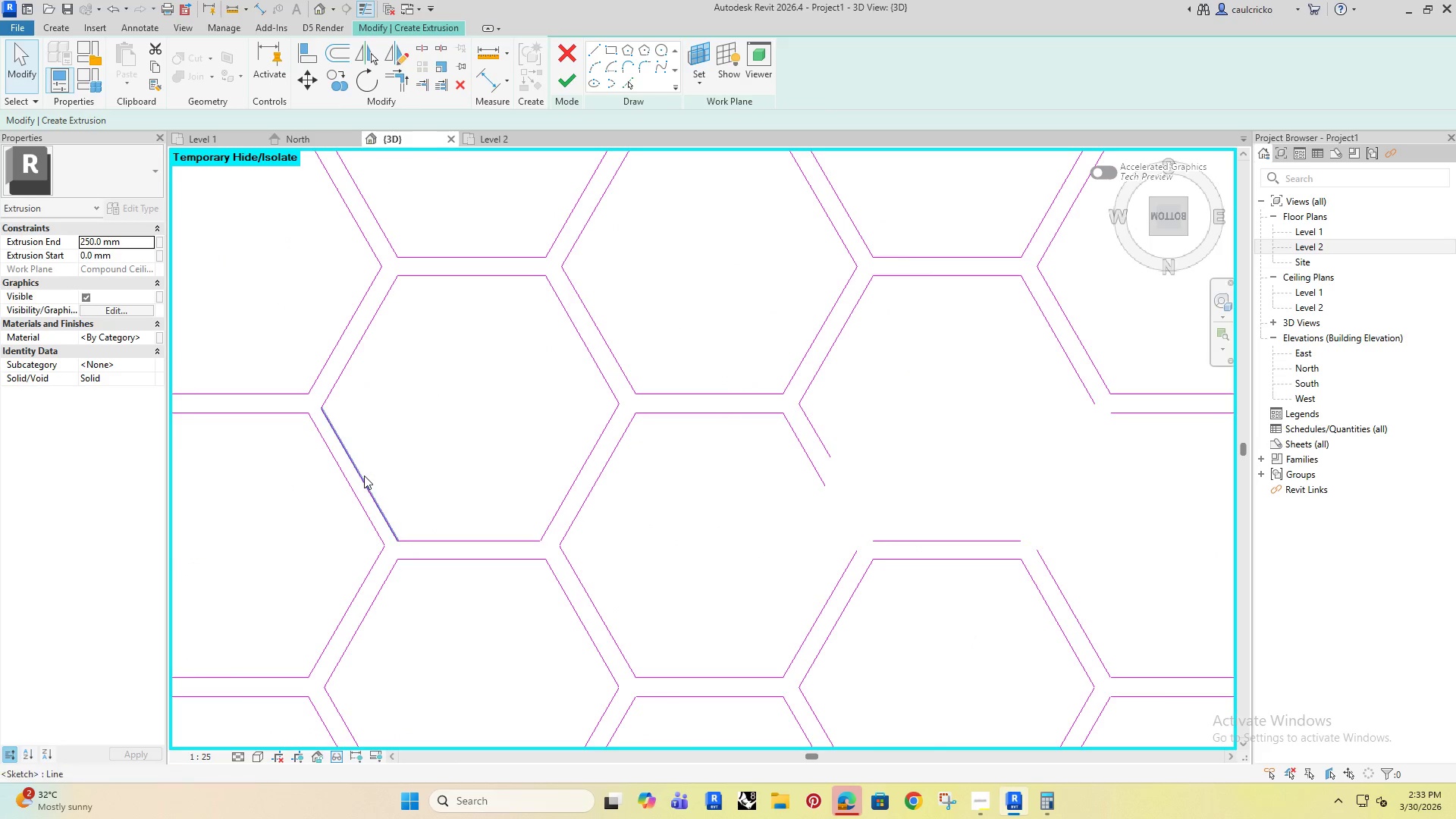 
left_click([364, 475])
 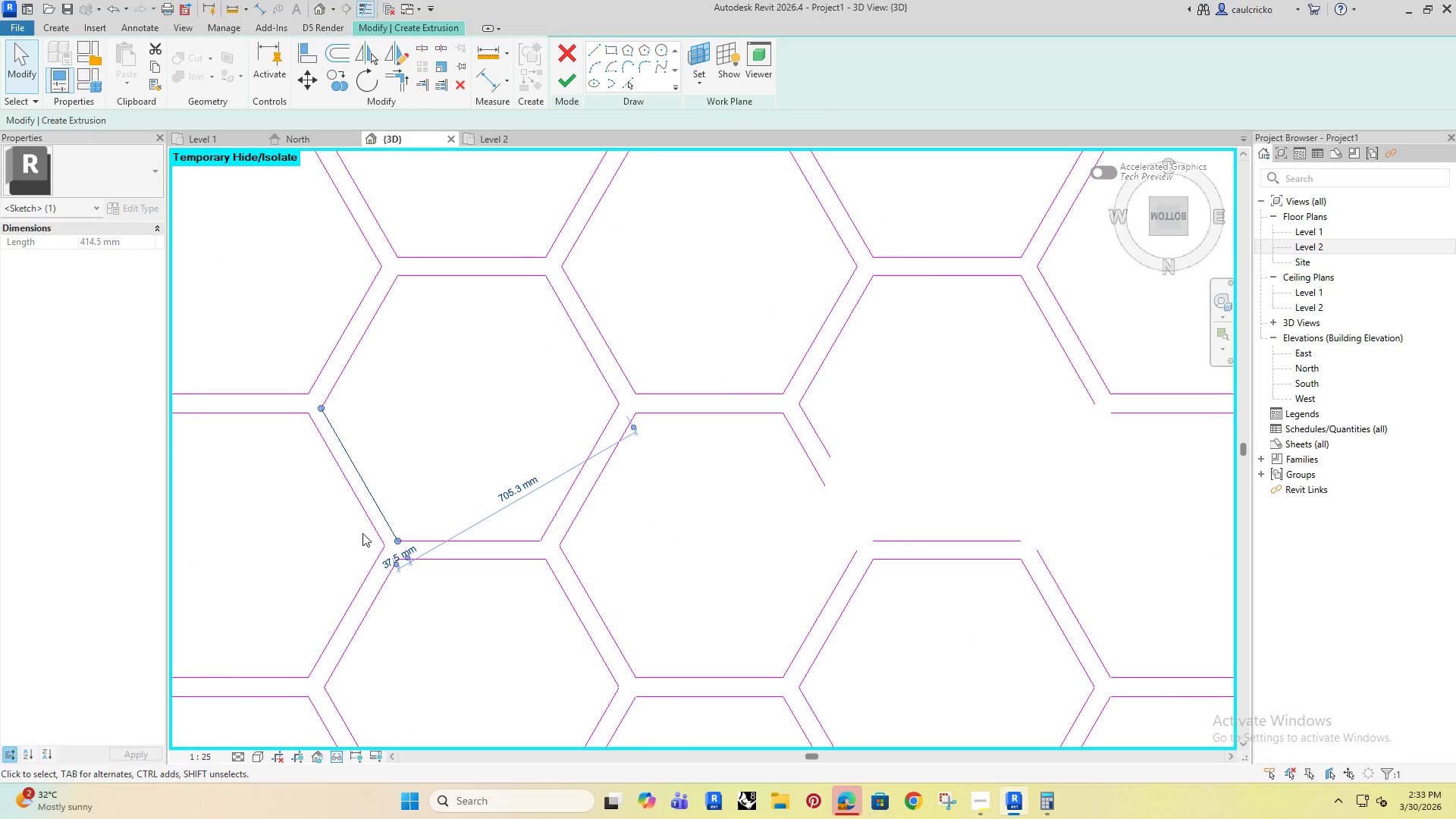 
left_click([278, 541])
 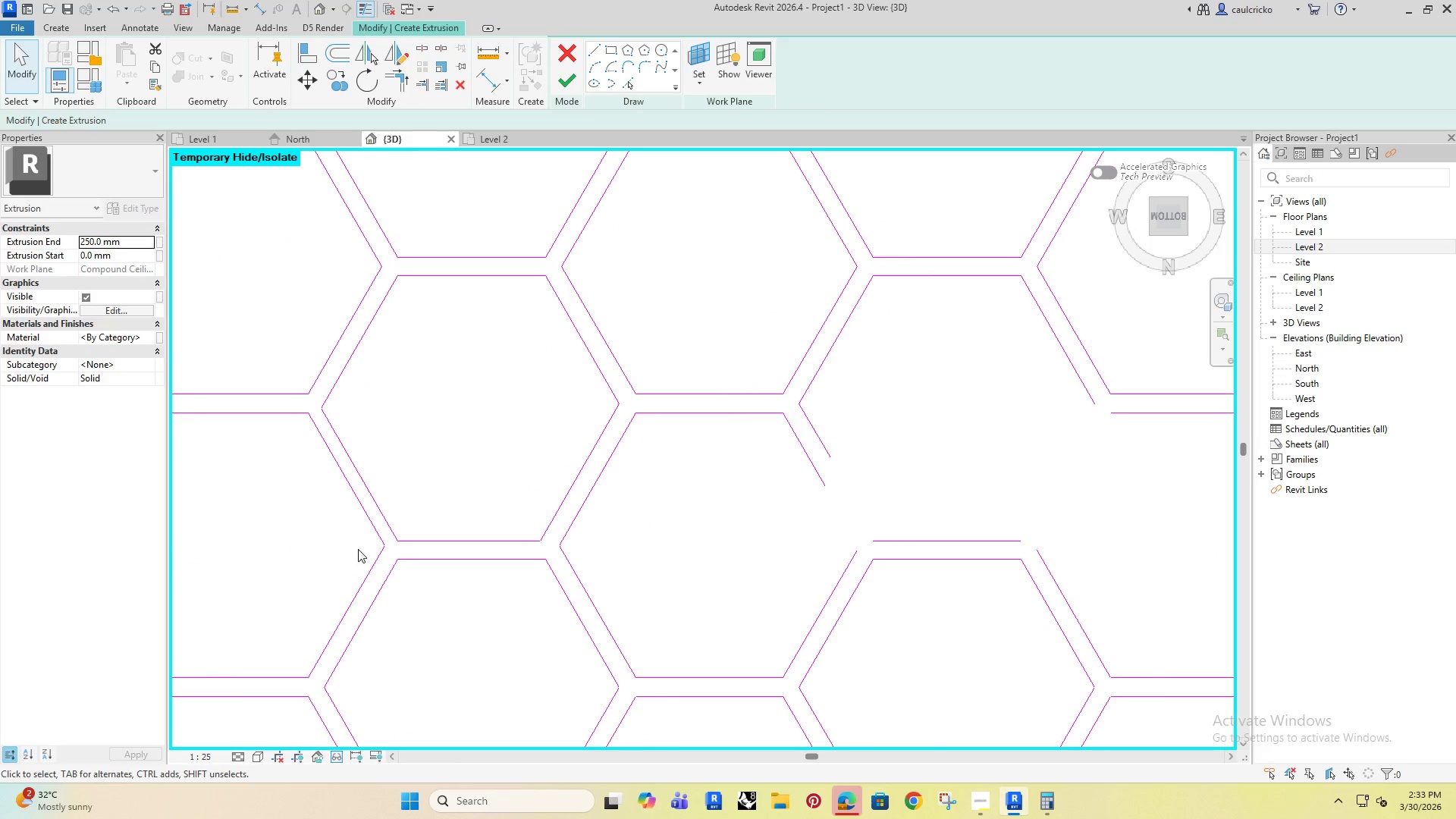 
scroll: coordinate [361, 541], scroll_direction: down, amount: 5.0
 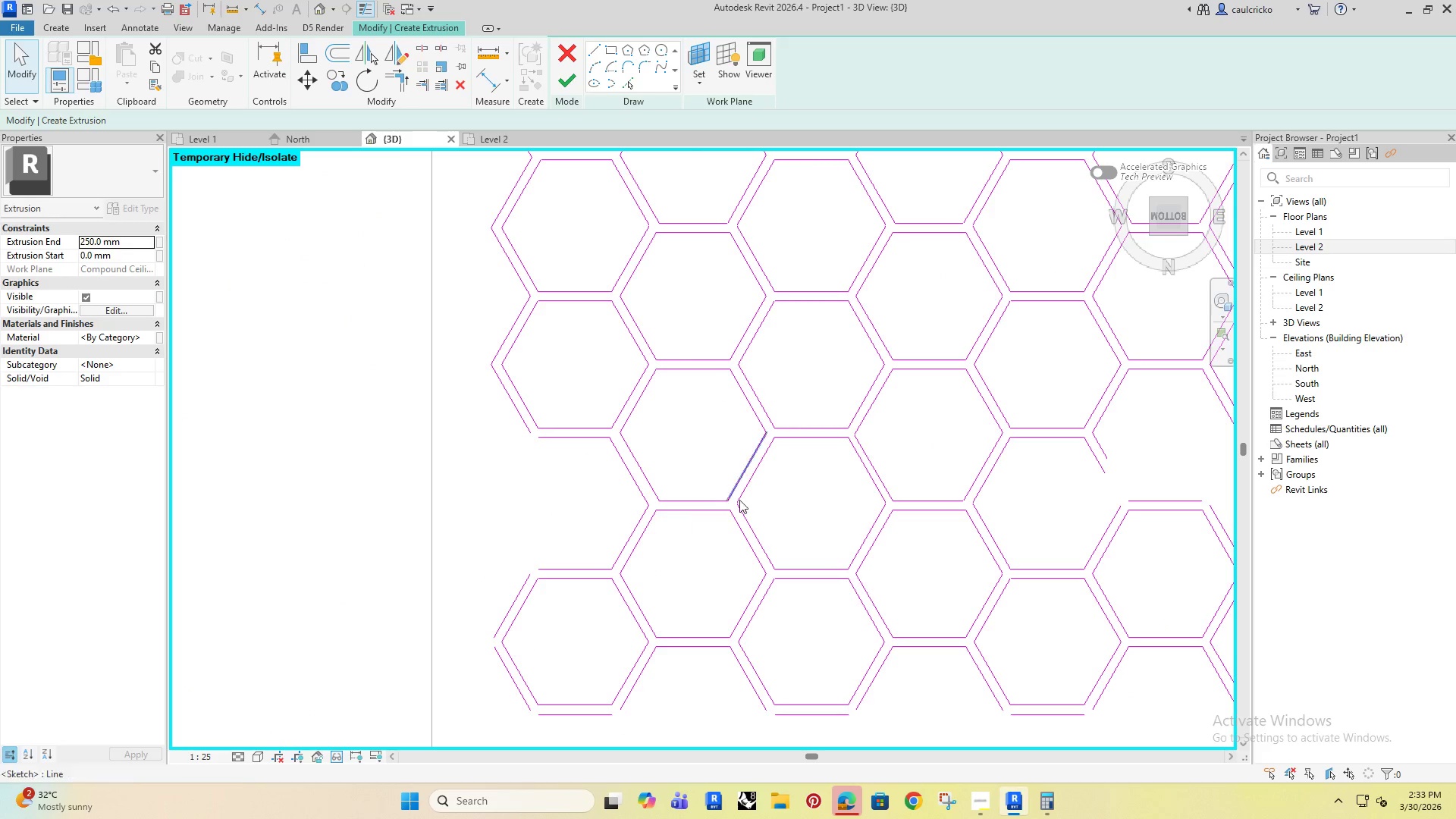 
left_click_drag(start_coordinate=[883, 489], to_coordinate=[797, 458])
 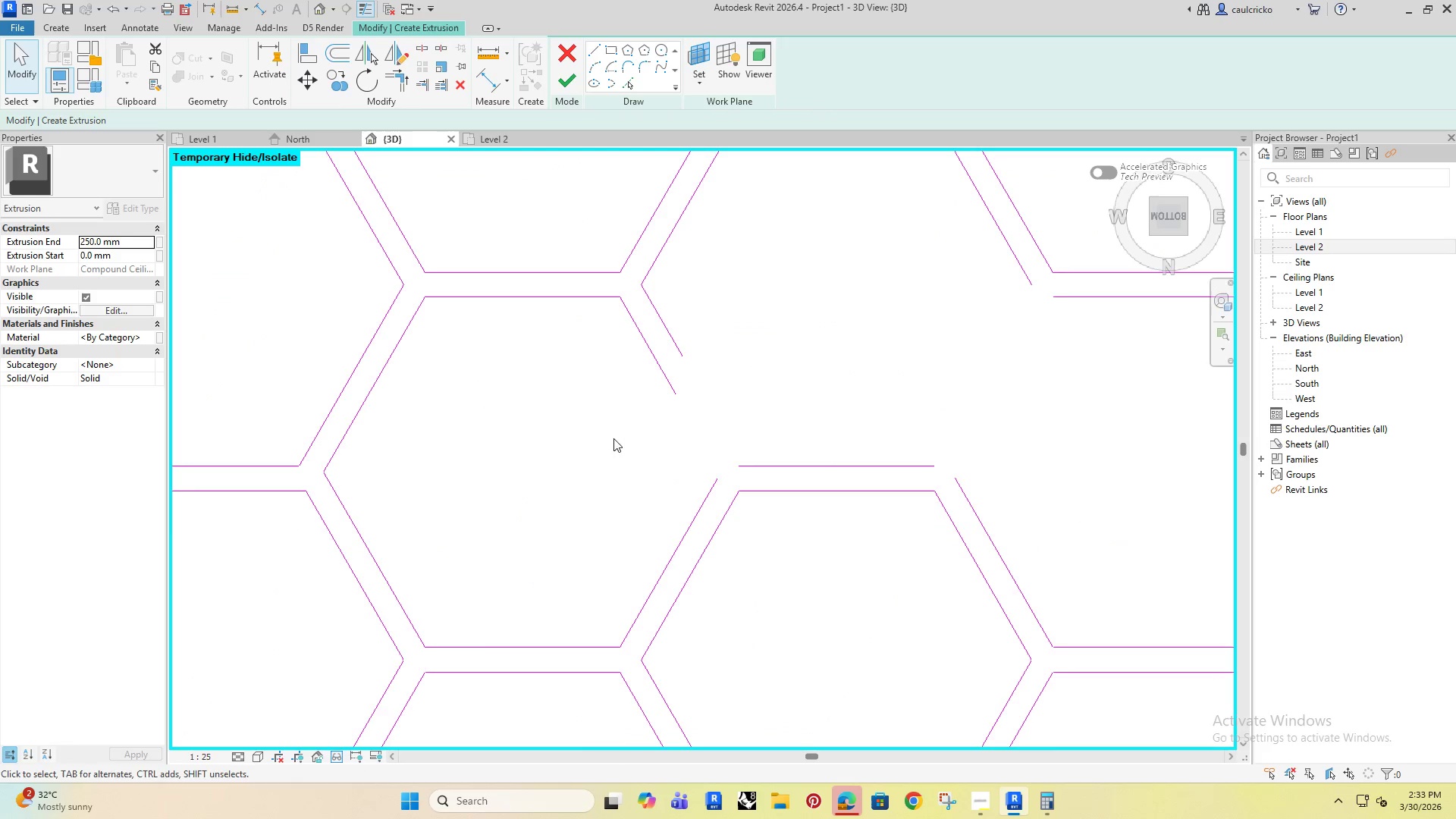 
scroll: coordinate [883, 489], scroll_direction: up, amount: 7.0
 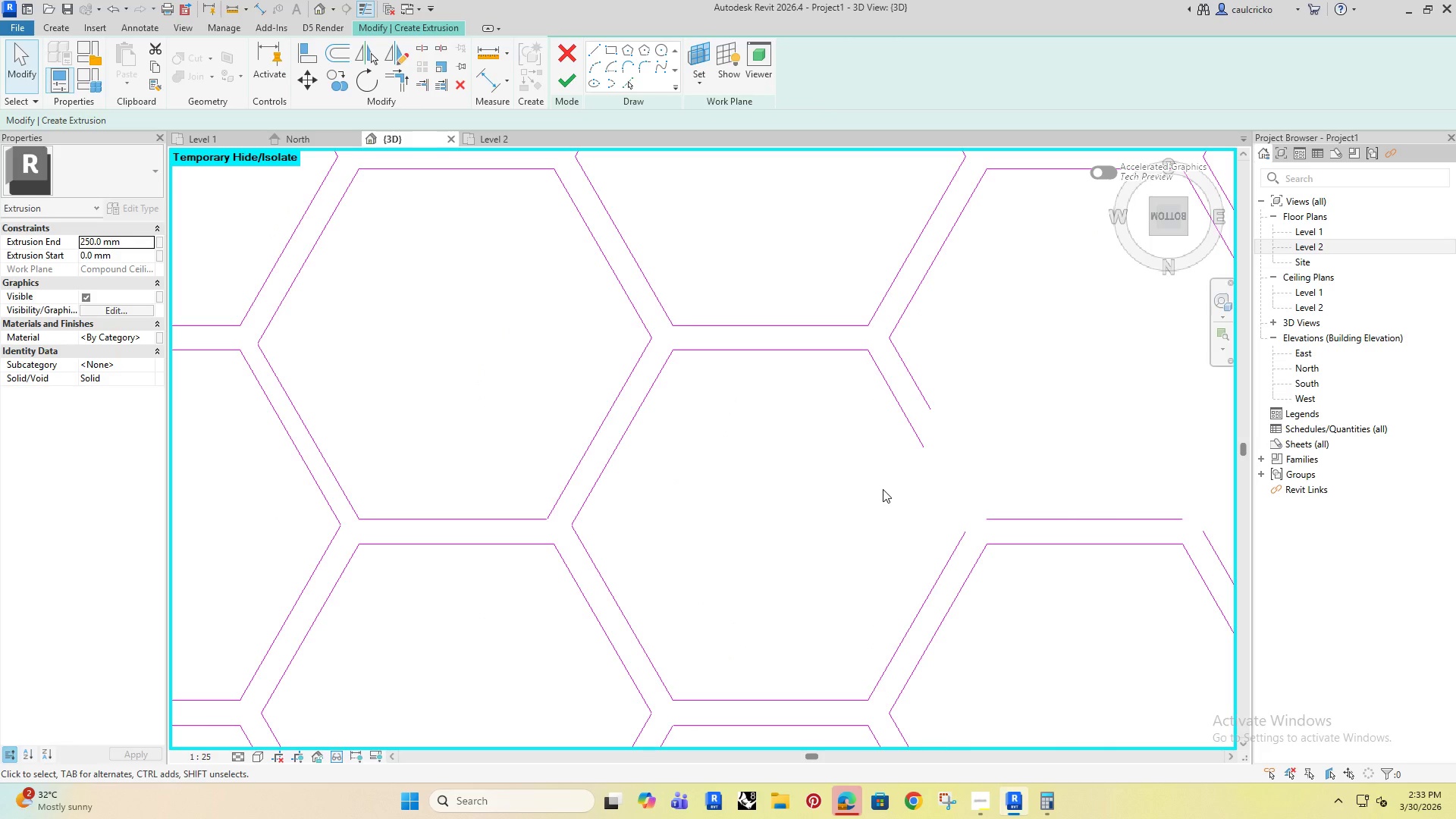 
key(T)
 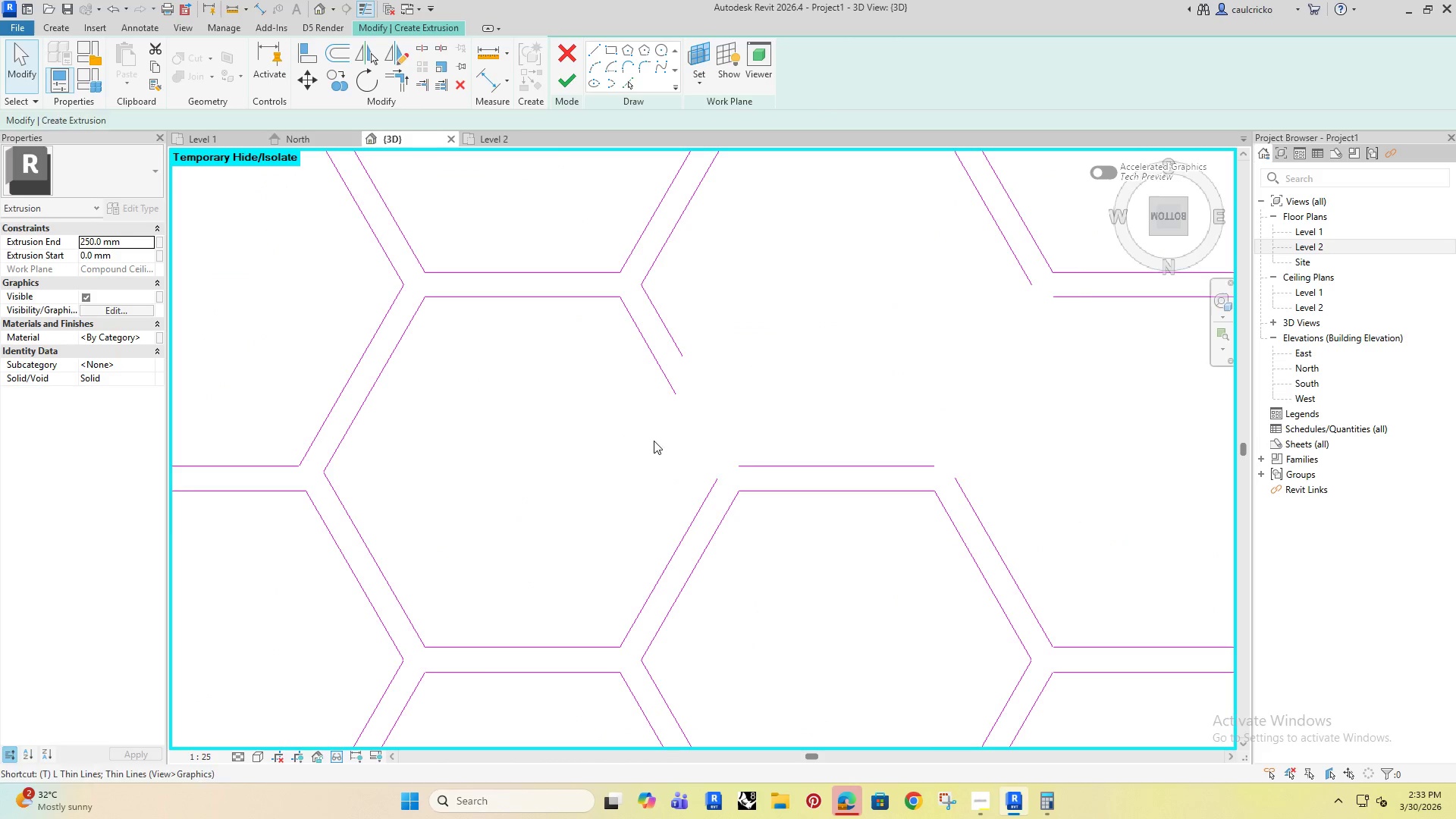 
hold_key(key=R, duration=20.59)
 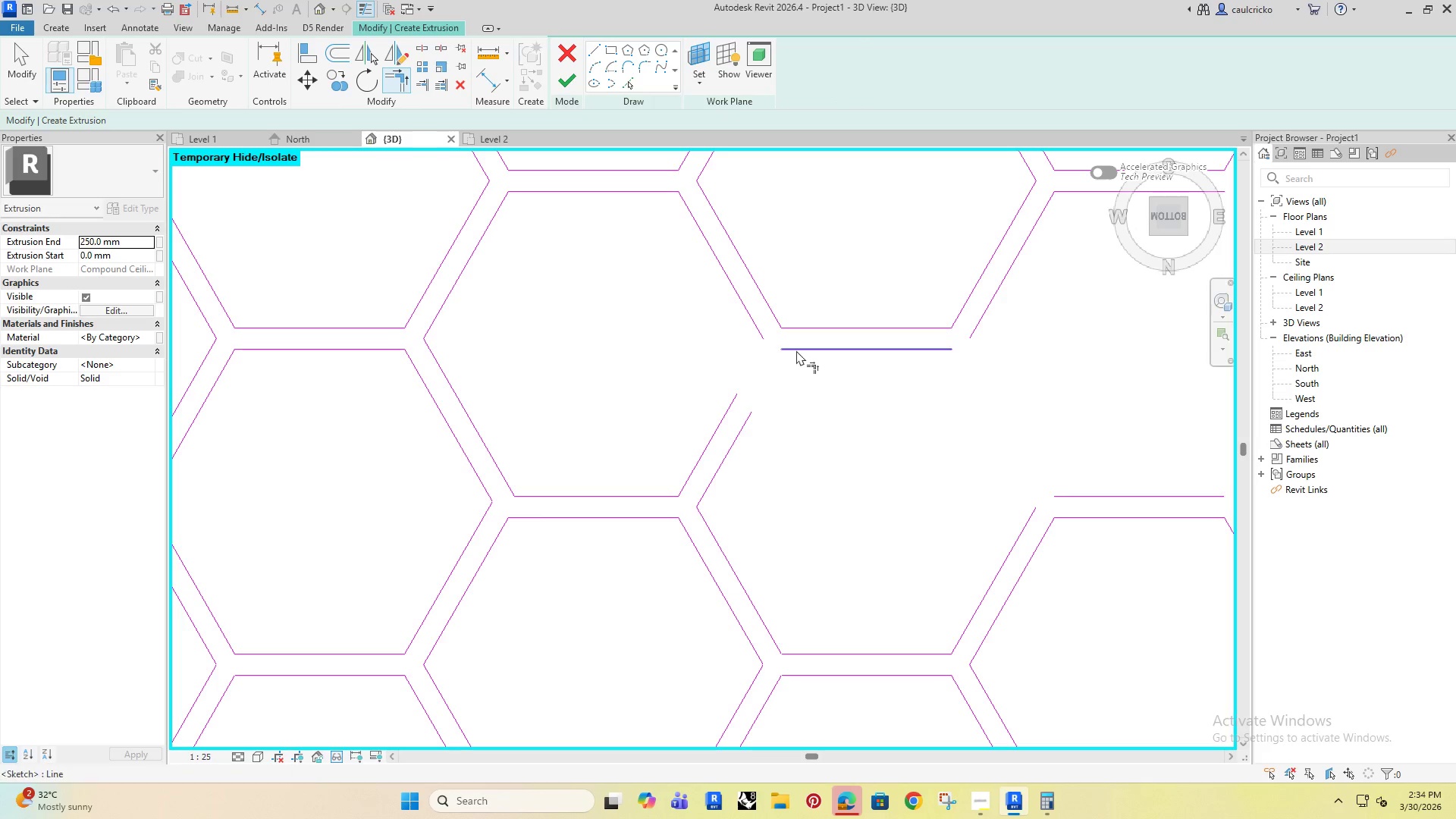 
left_click([663, 372])
 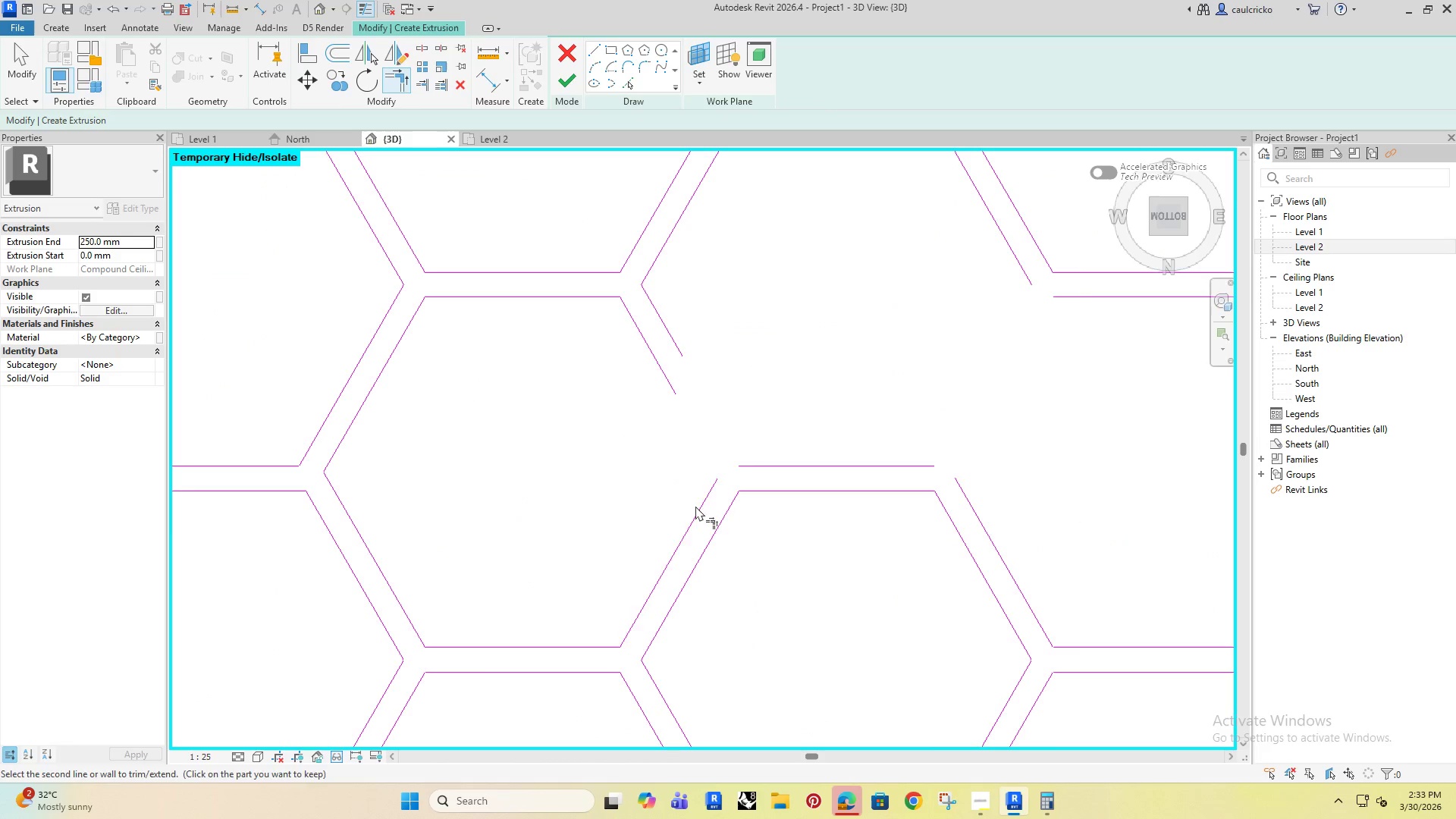 
left_click([696, 508])
 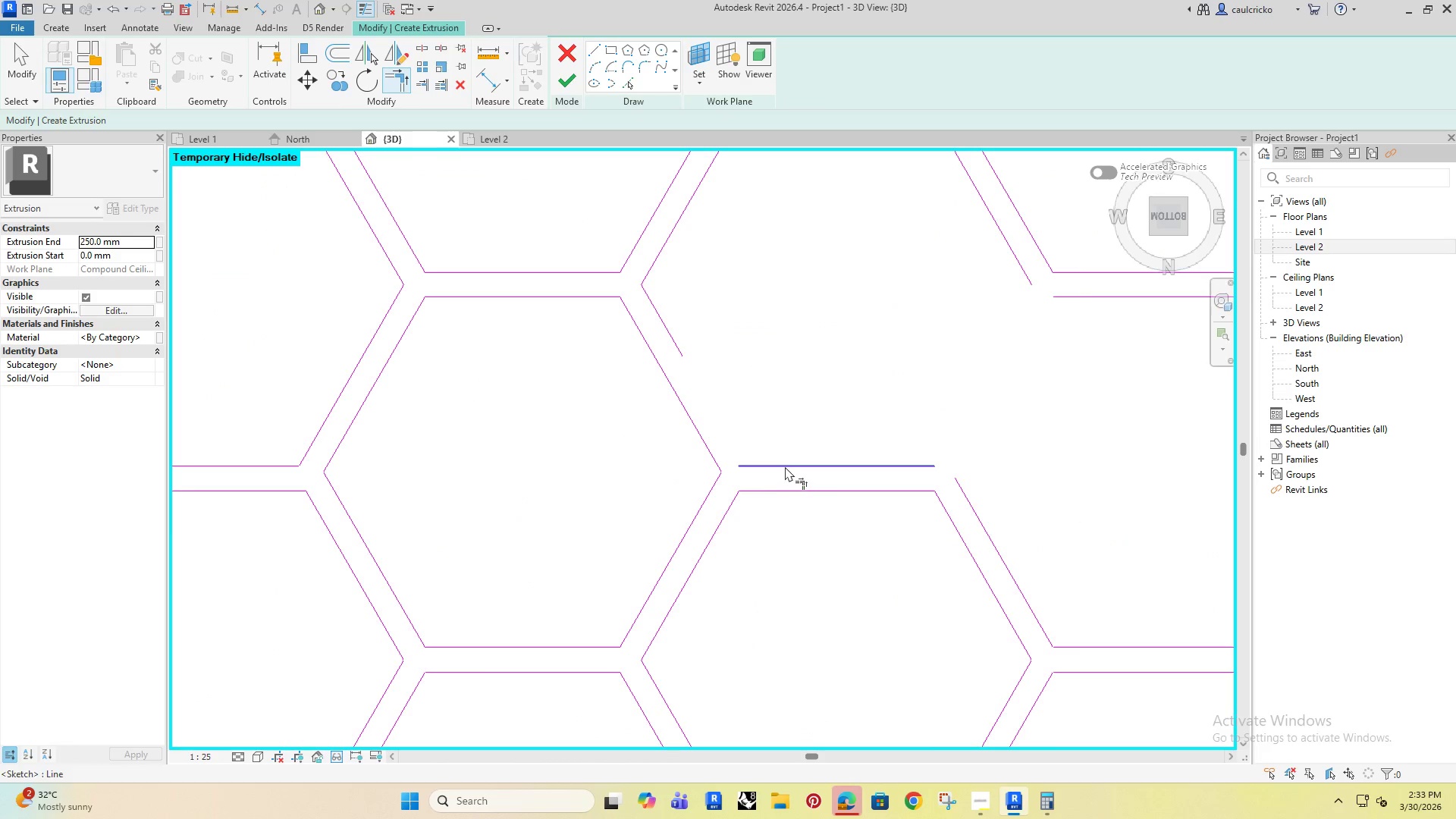 
left_click([785, 466])
 